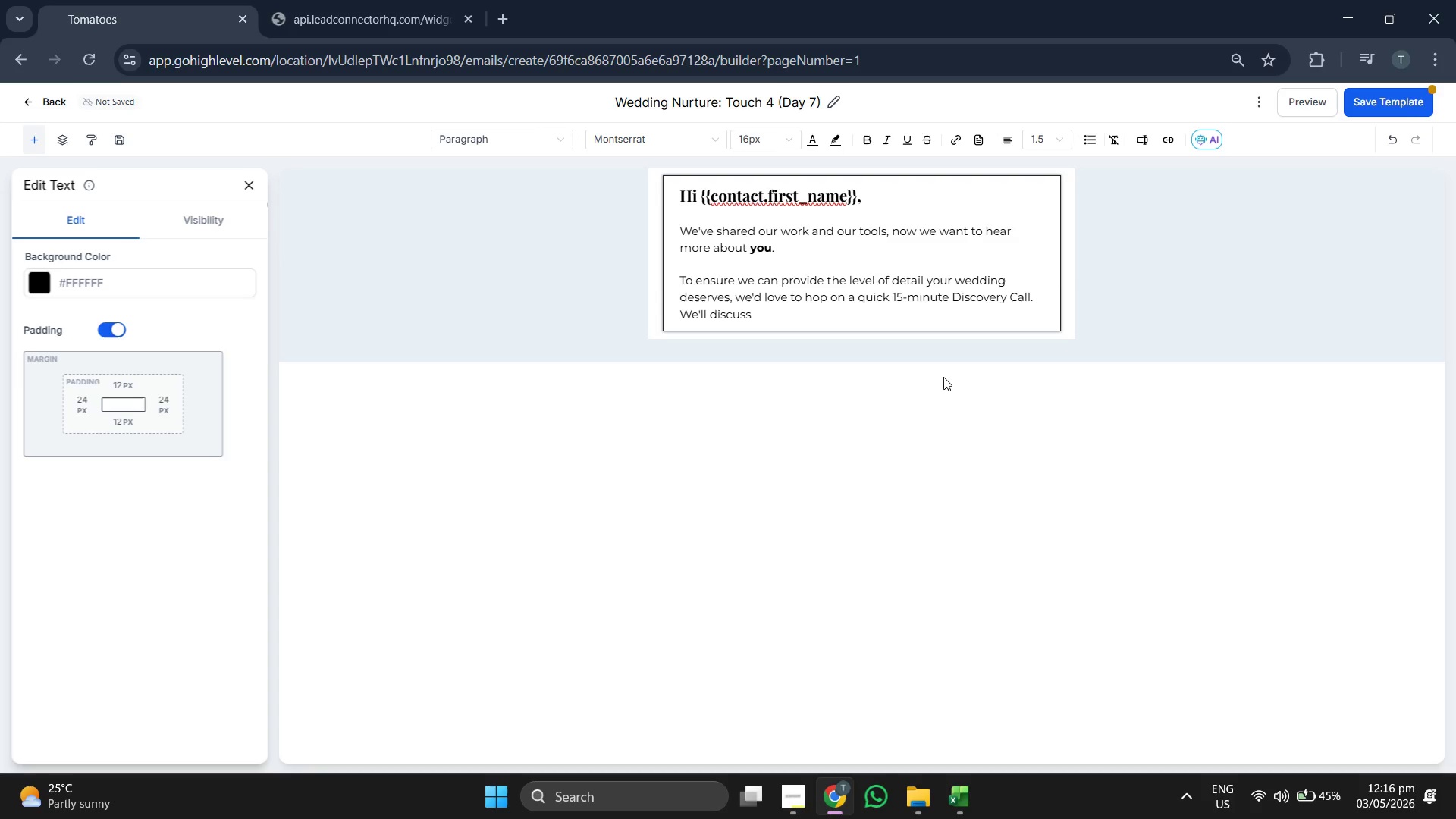 
wait(5.08)
 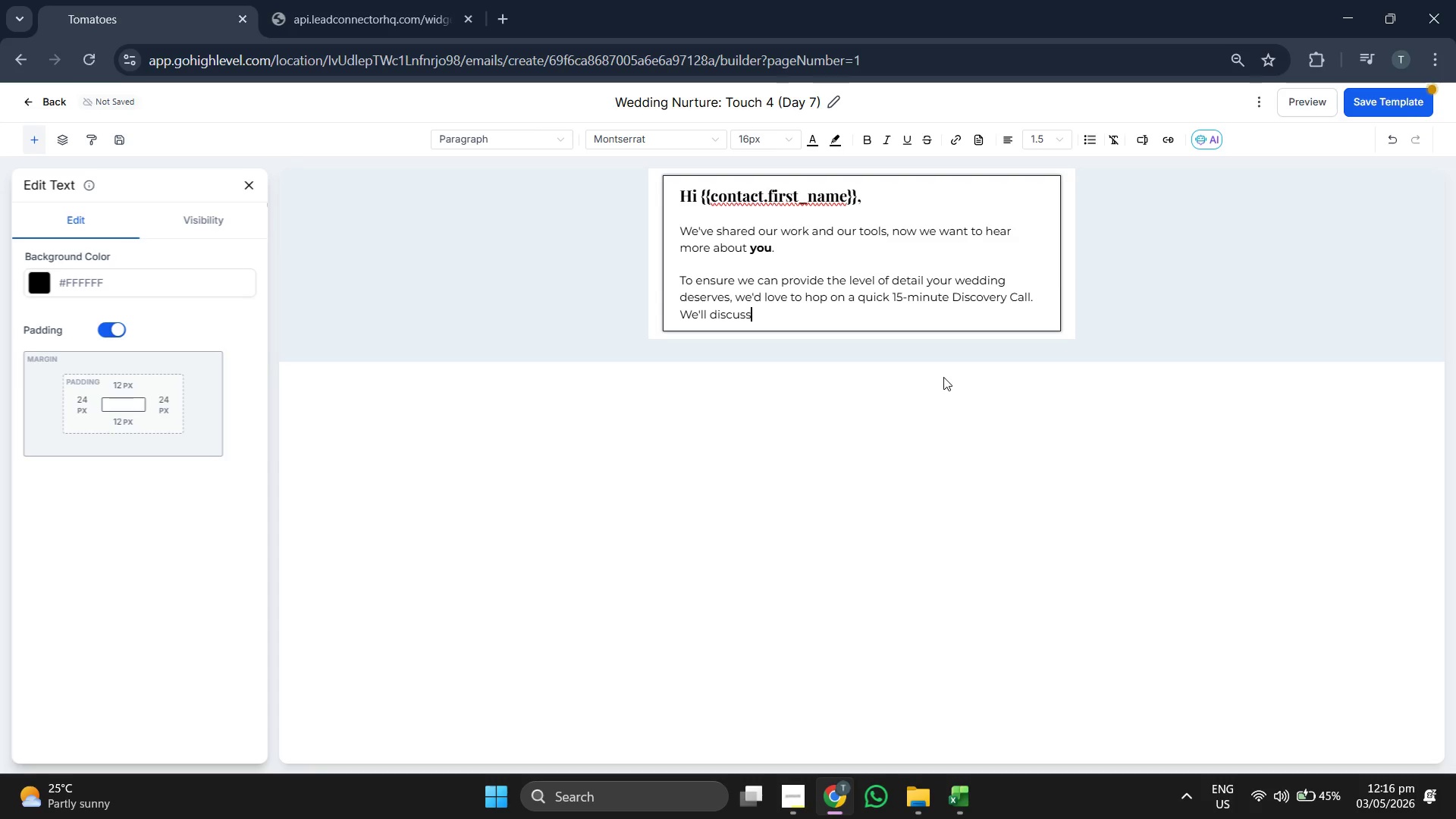 
type( you)
 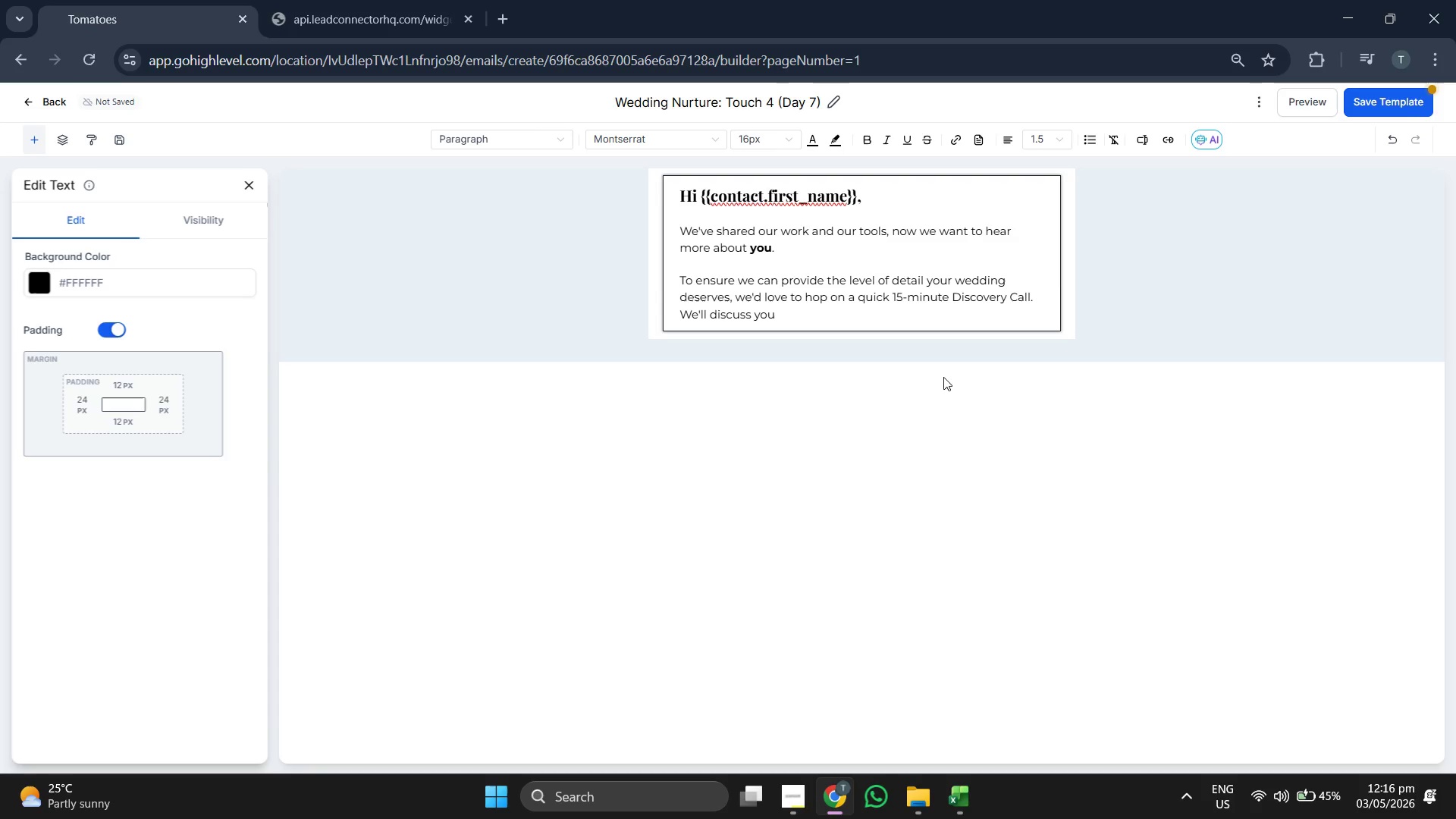 
key(R)
 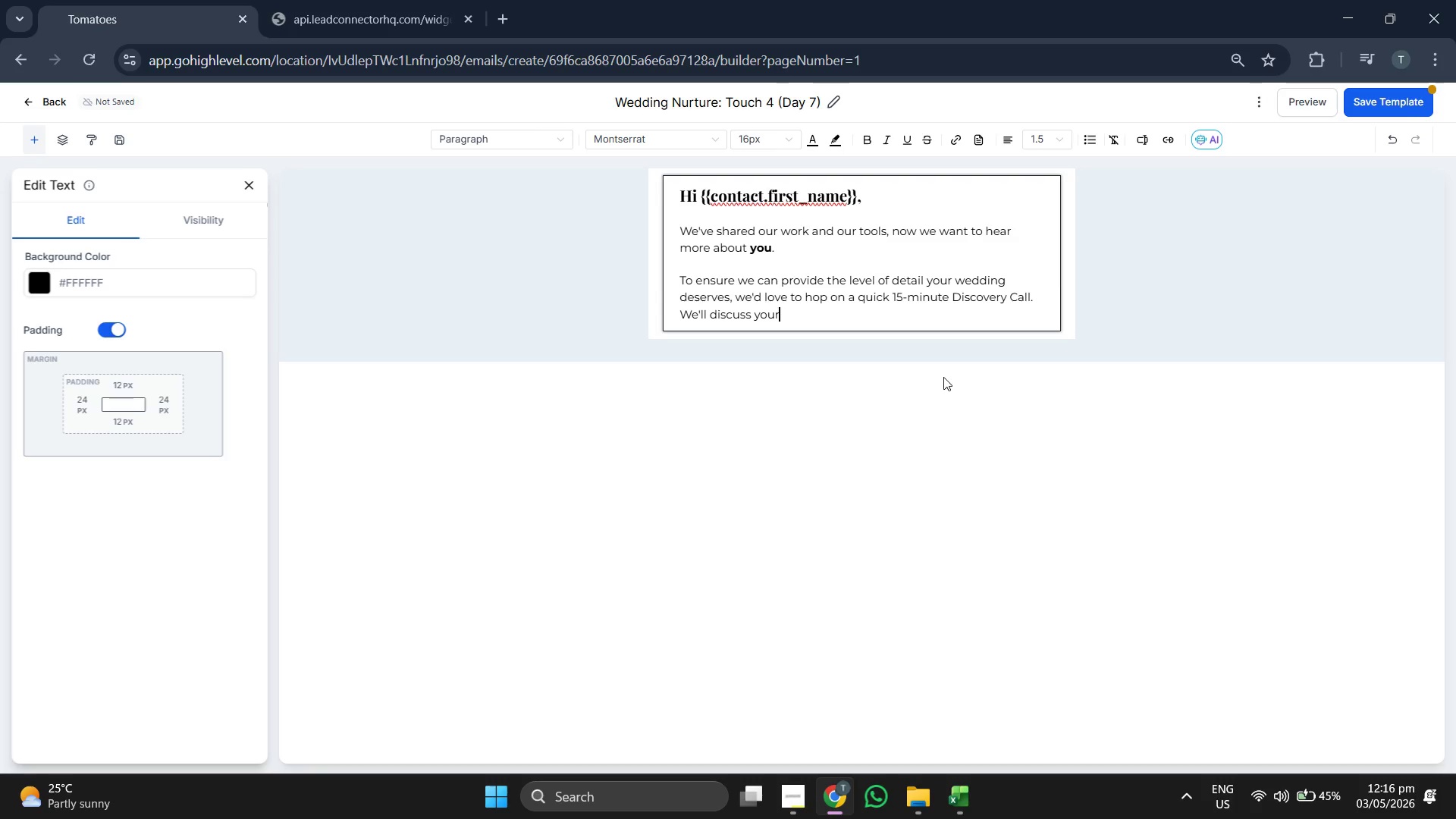 
key(Space)
 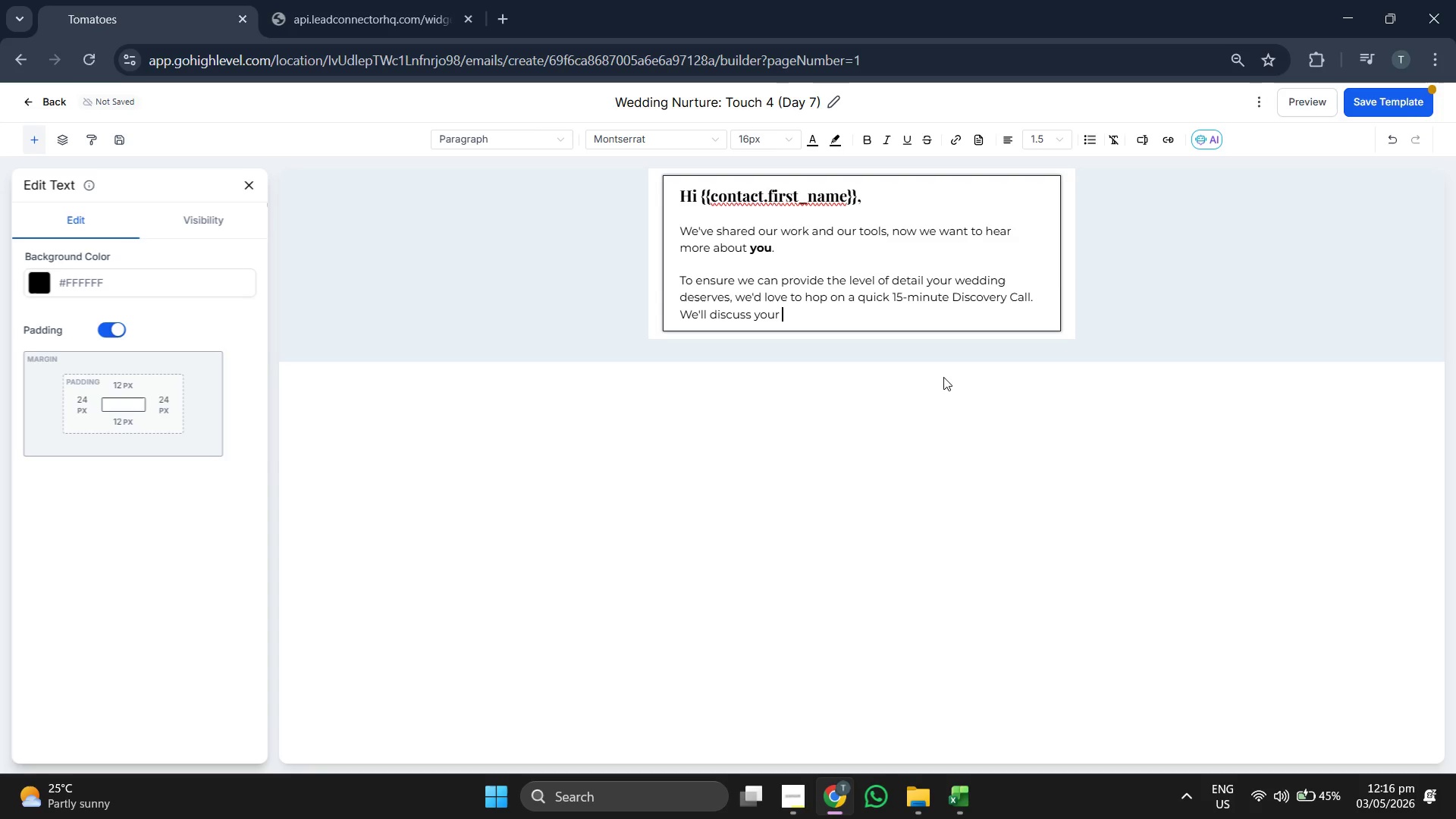 
type(vi)
 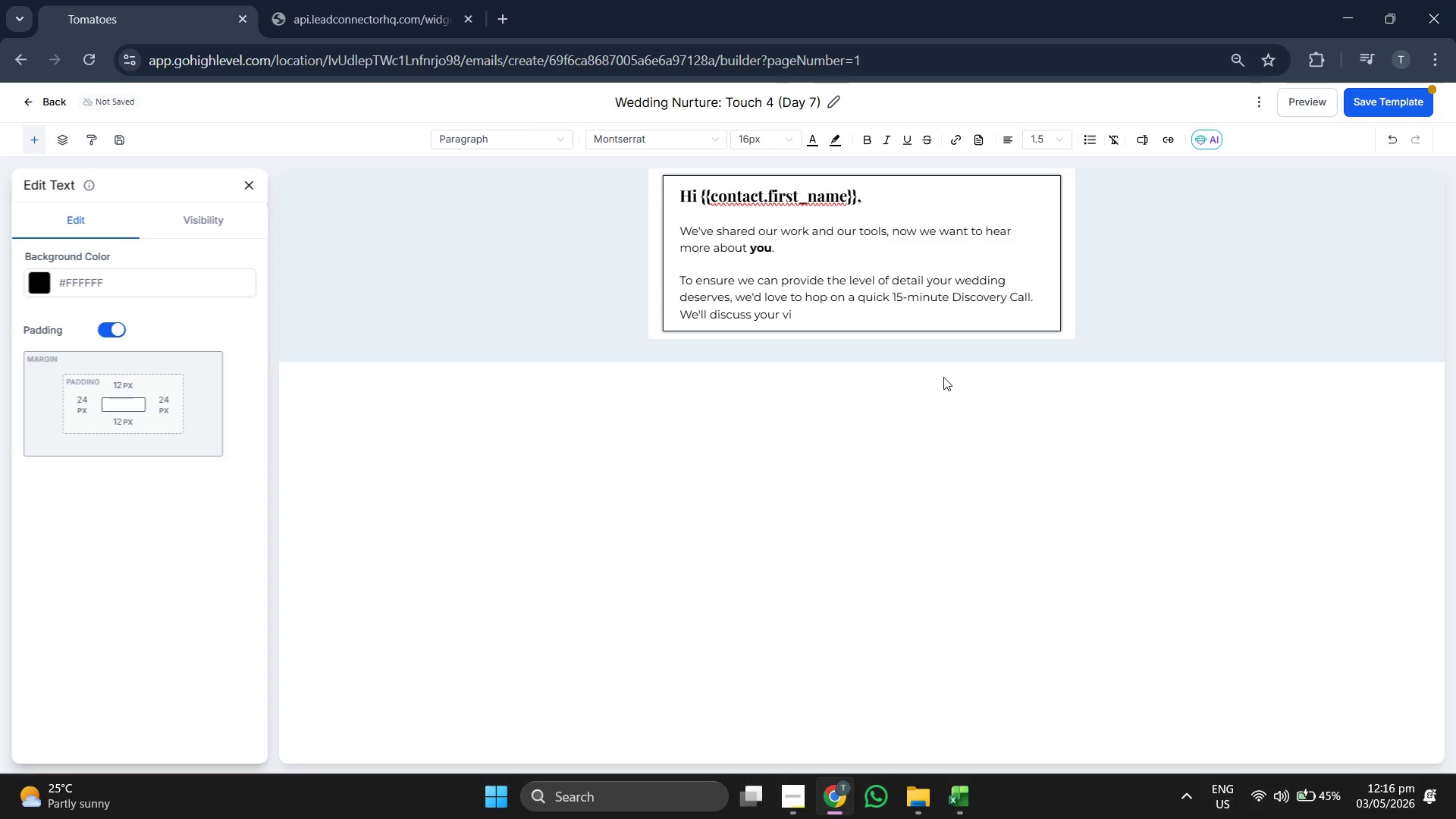 
key(S)
 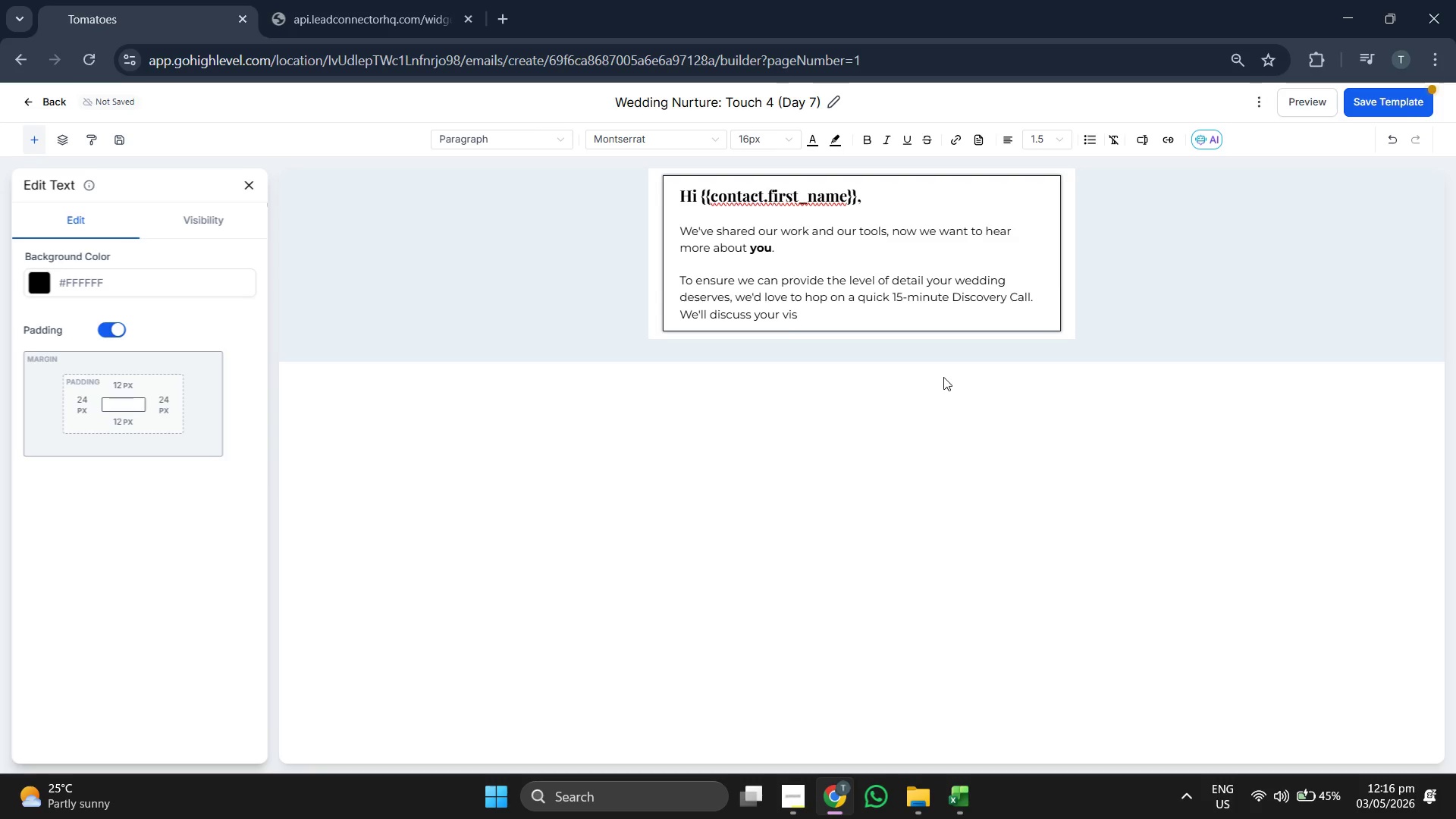 
key(I)
 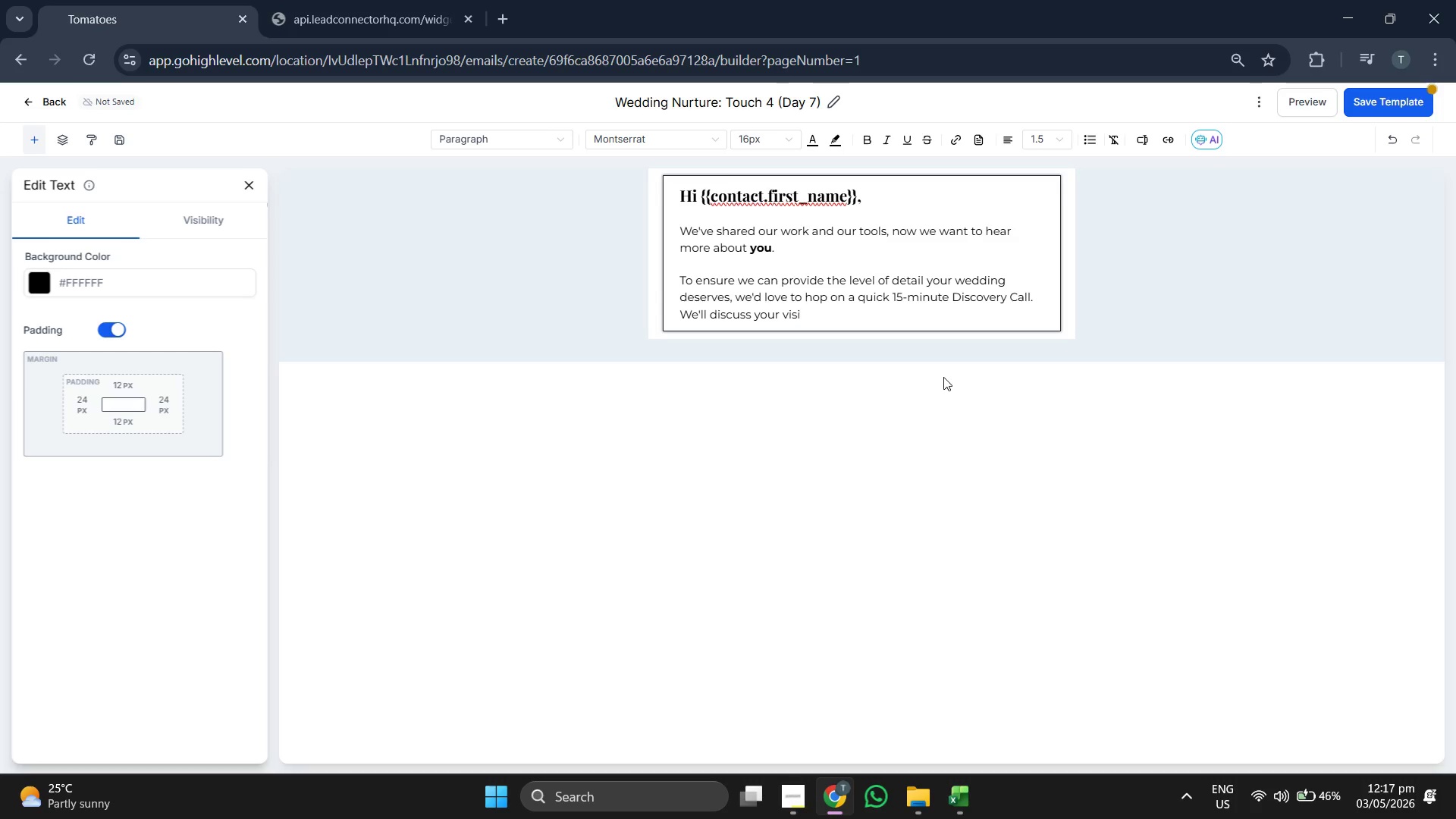 
type(on)
 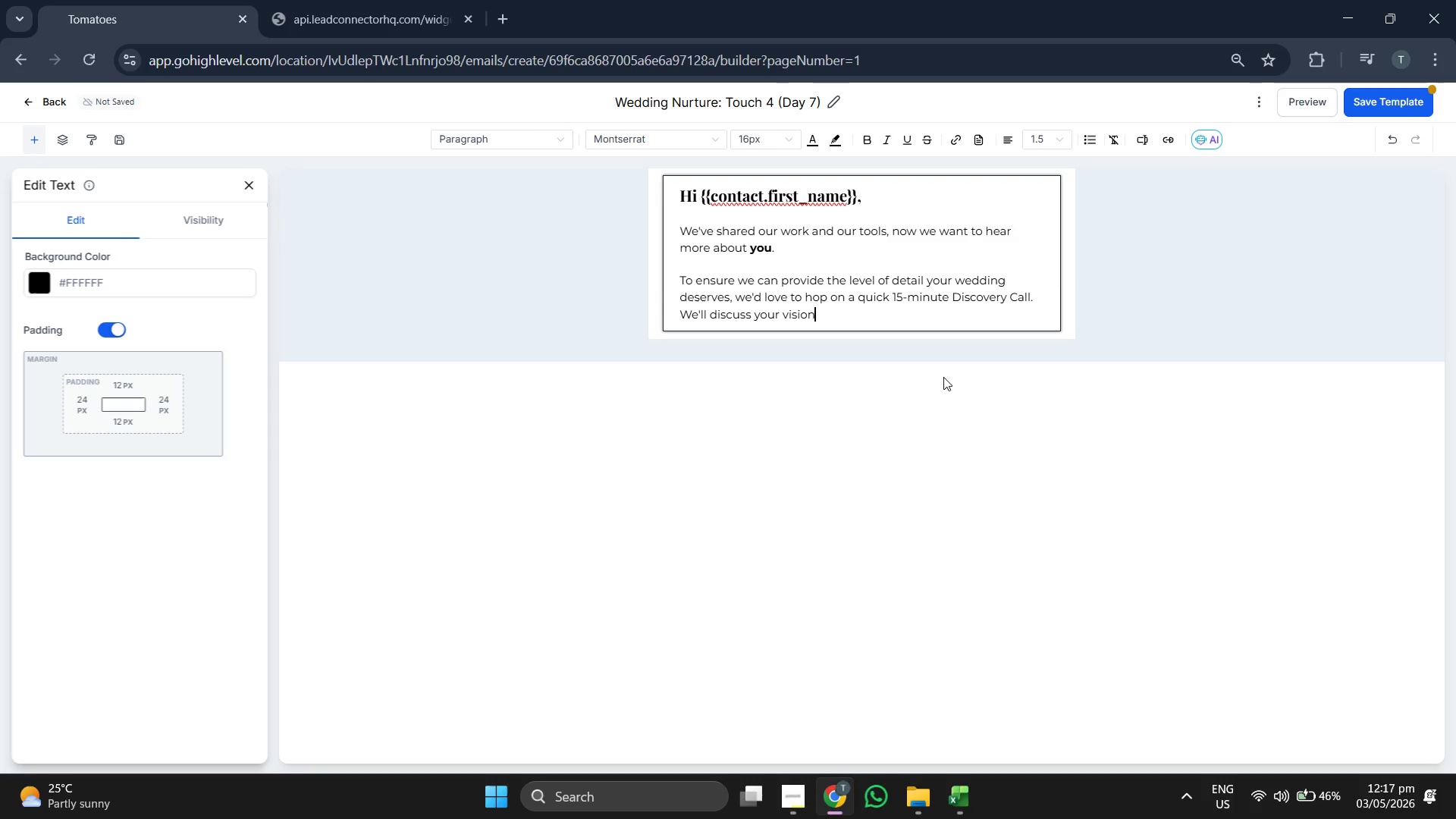 
key(Comma)
 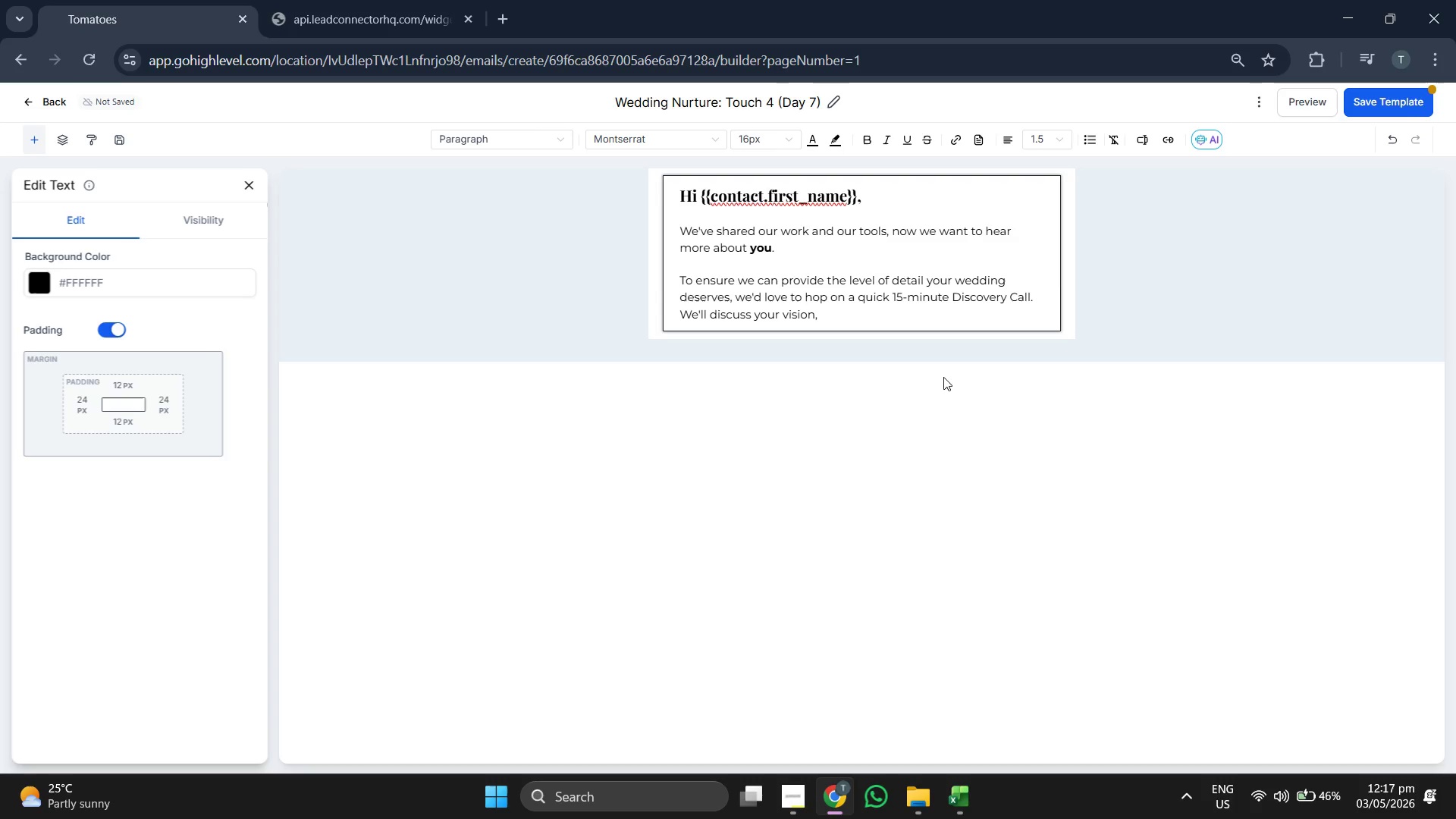 
key(Space)
 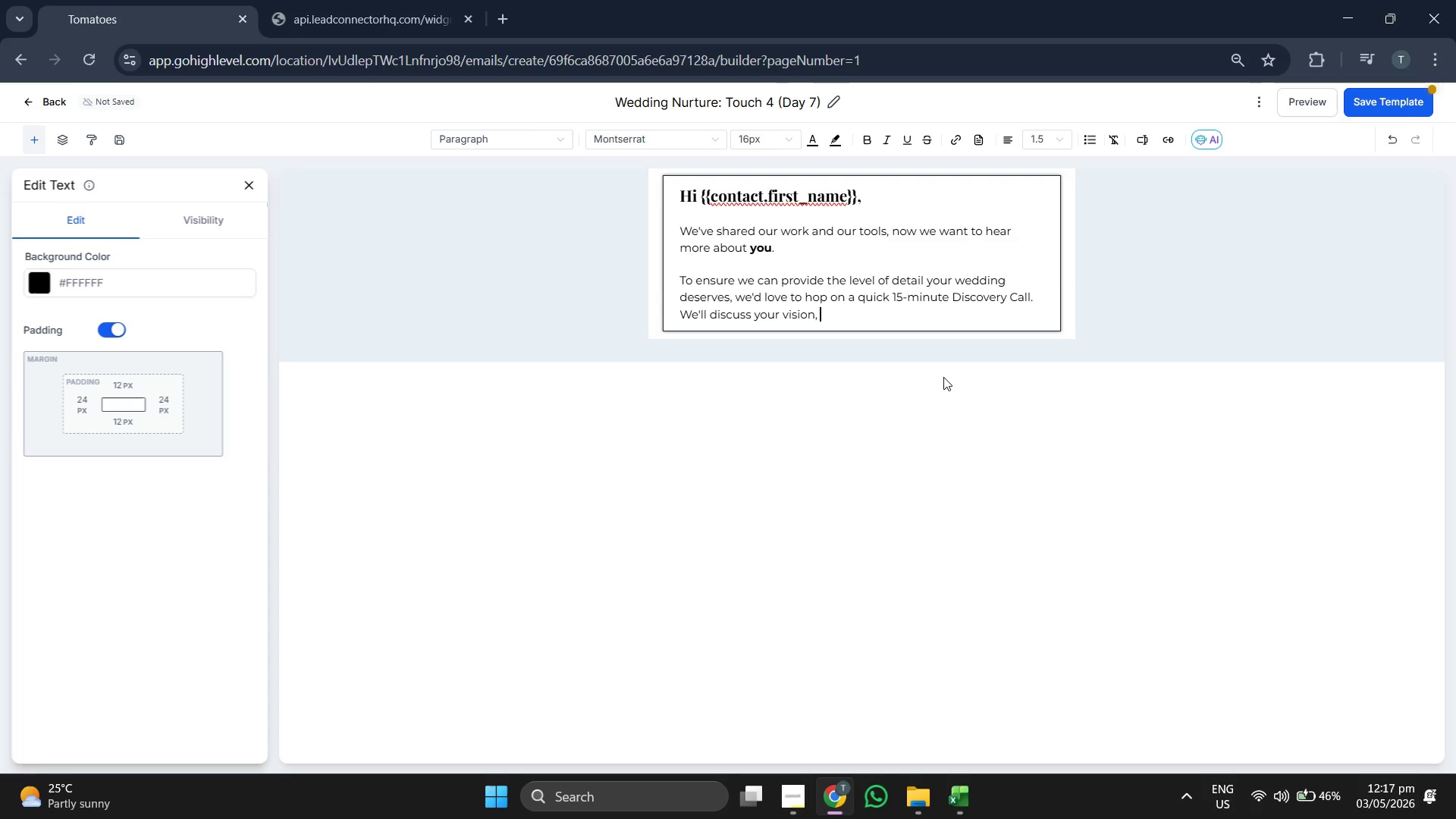 
key(Y)
 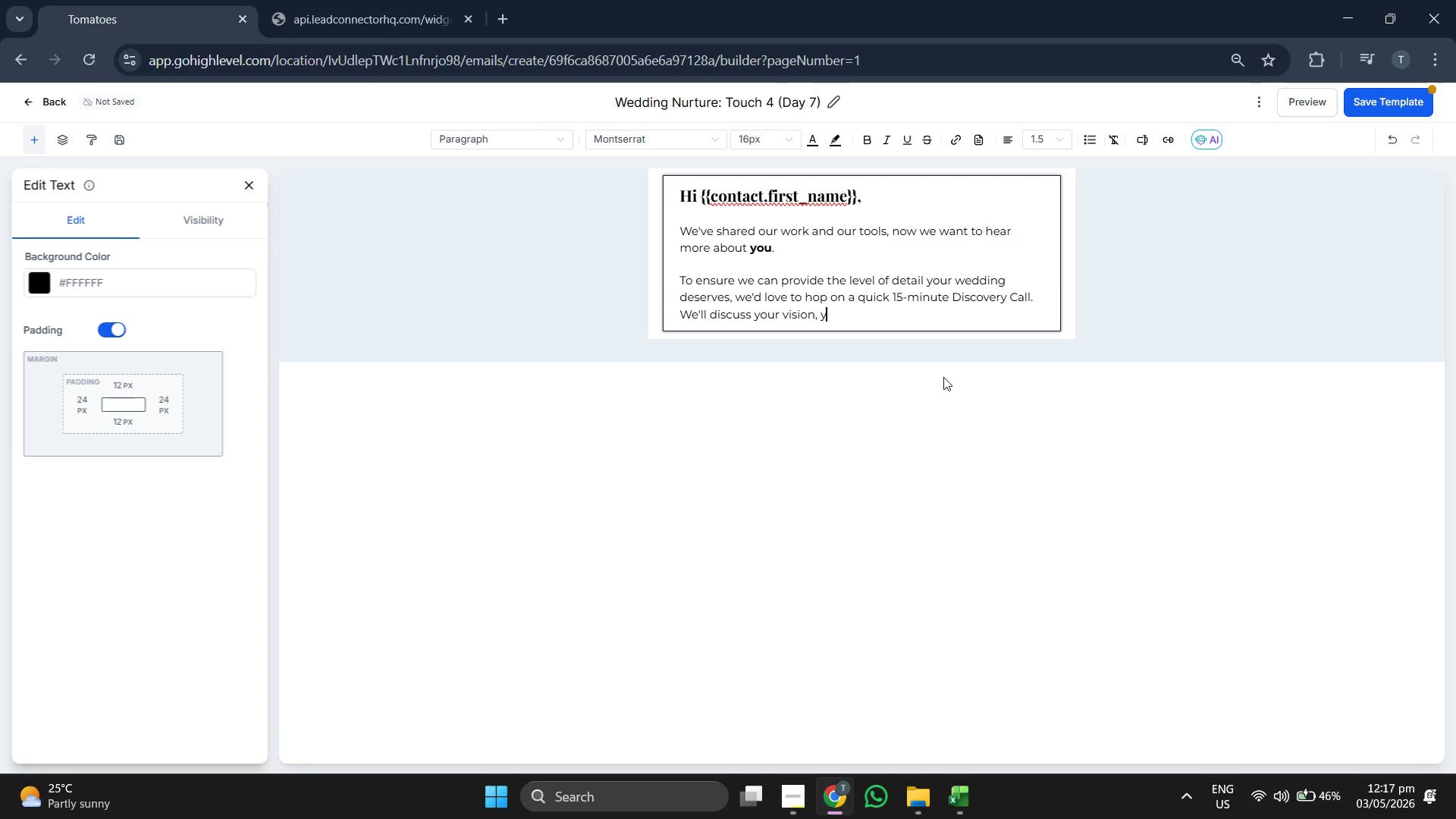 
wait(7.16)
 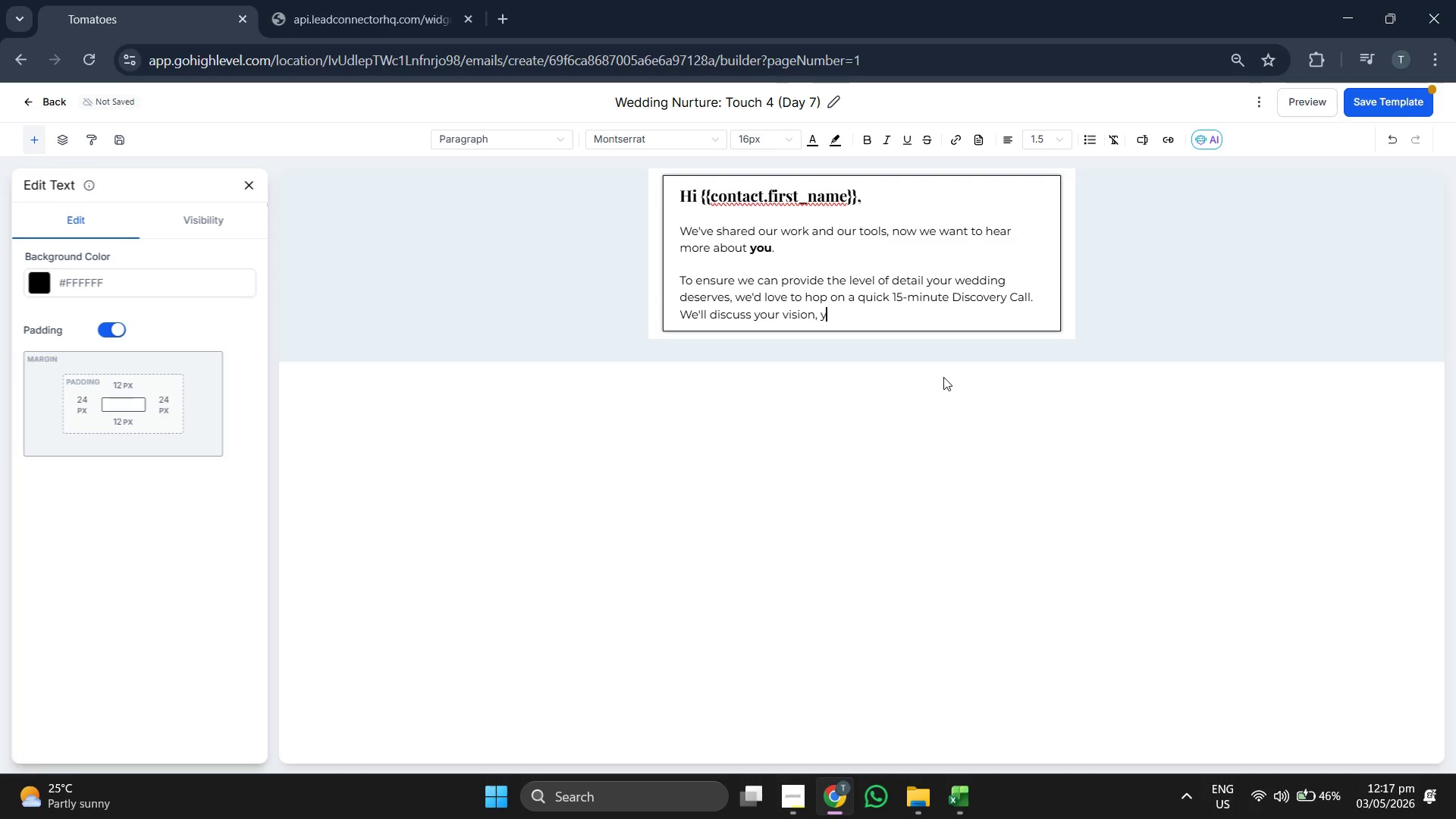 
key(U)
 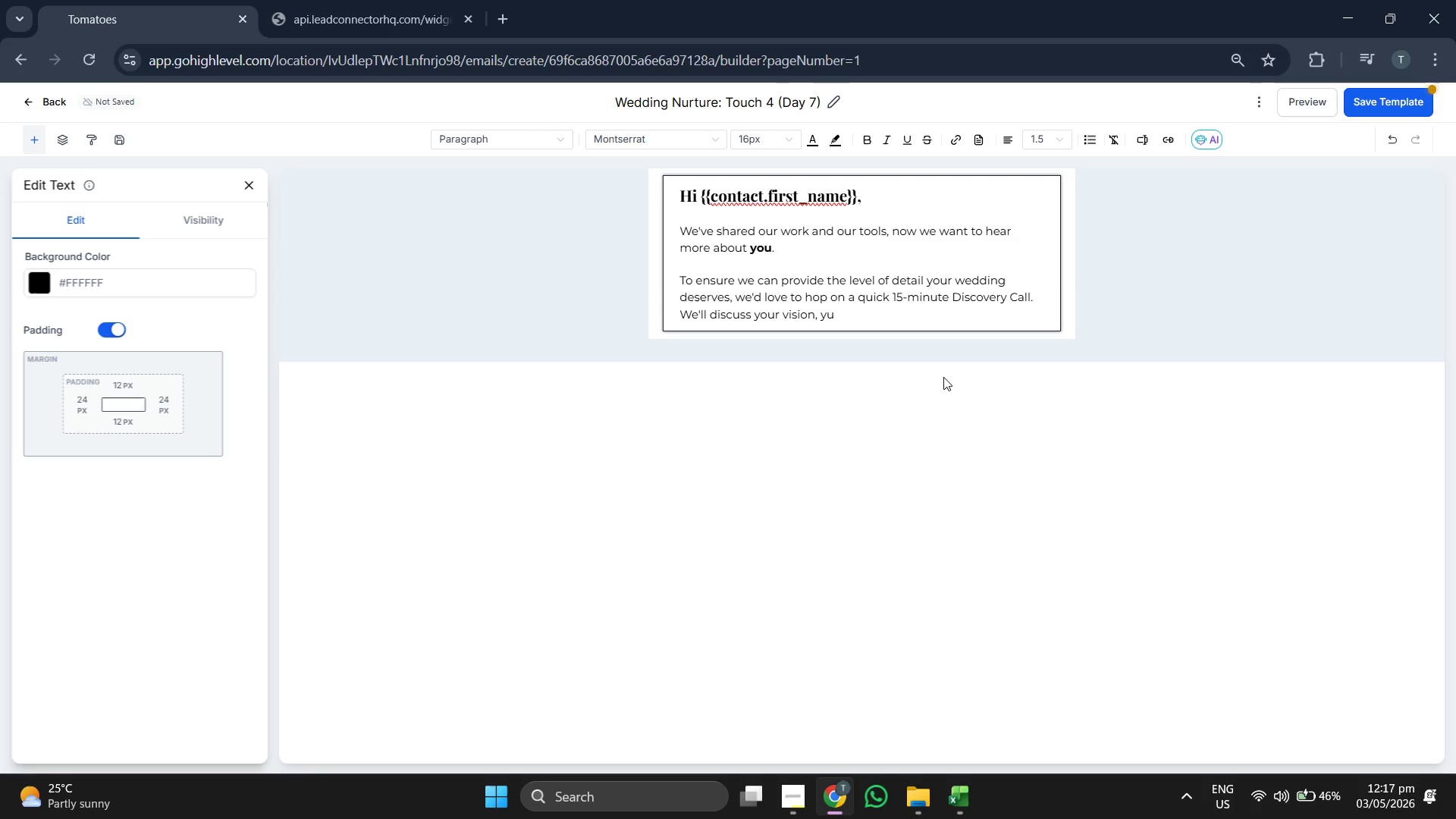 
key(Backspace)
type(u)
key(Backspace)
type(ou)
 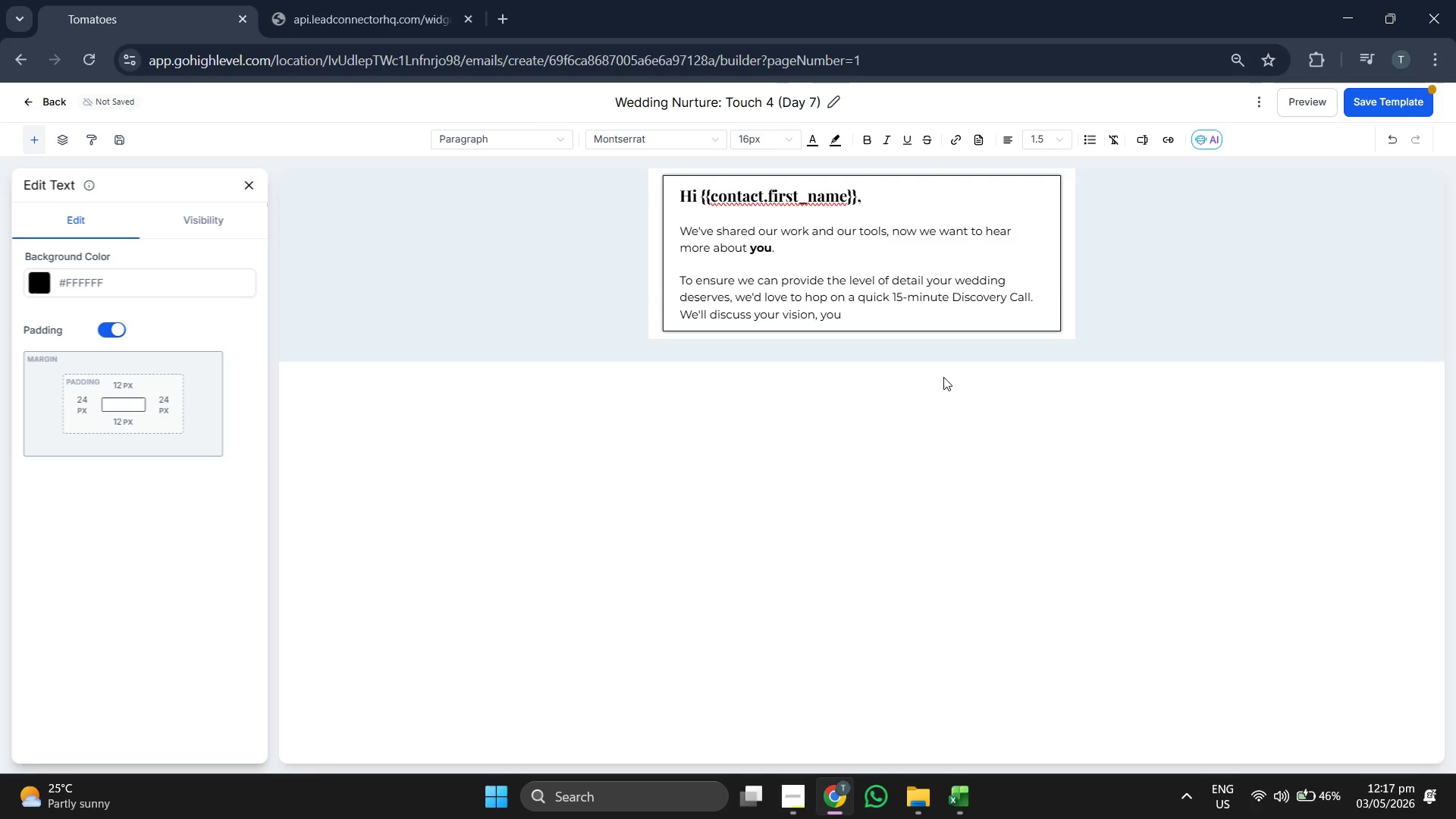 
key(R)
 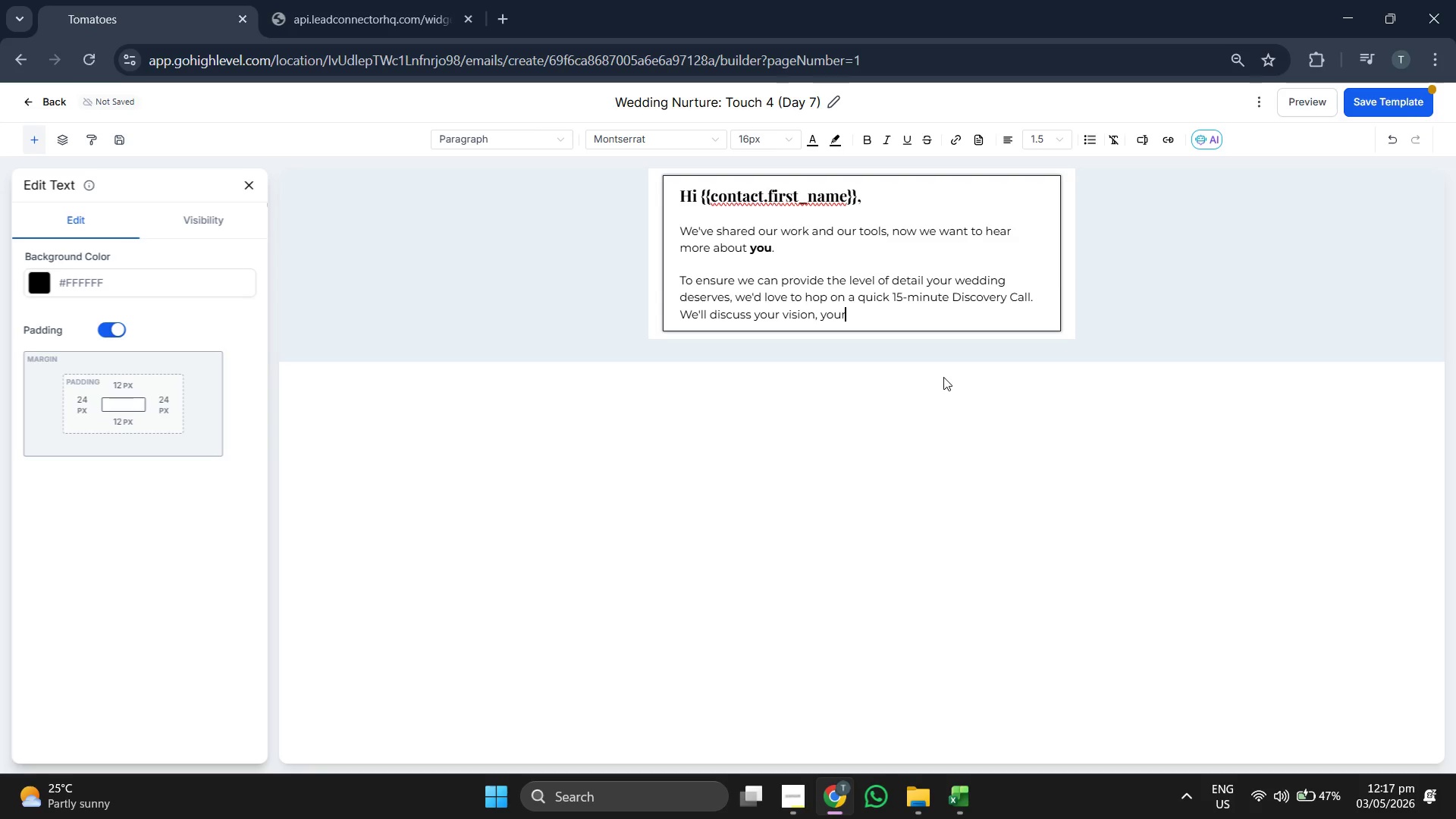 
type( {{es)
 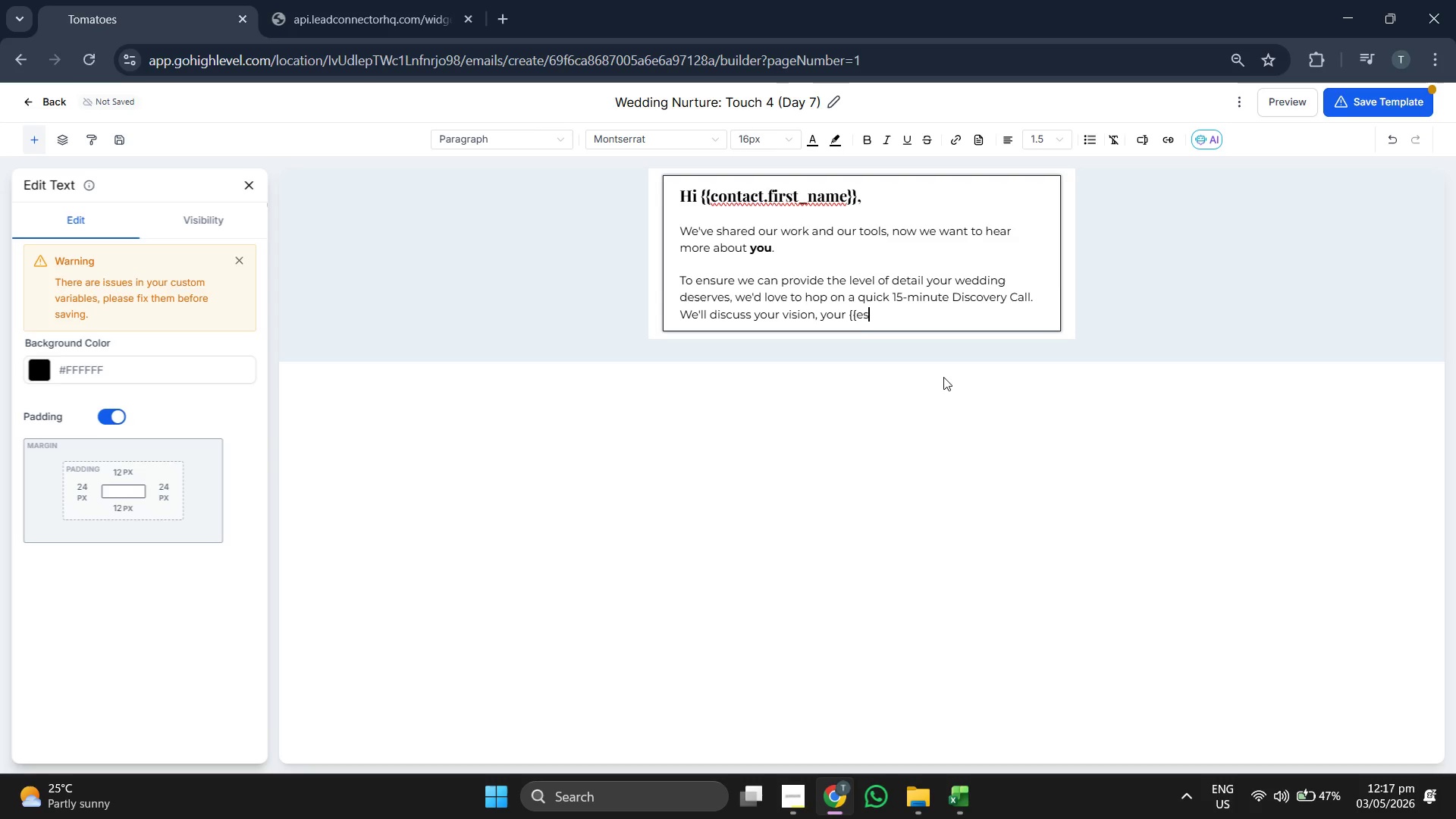 
type(timated)
 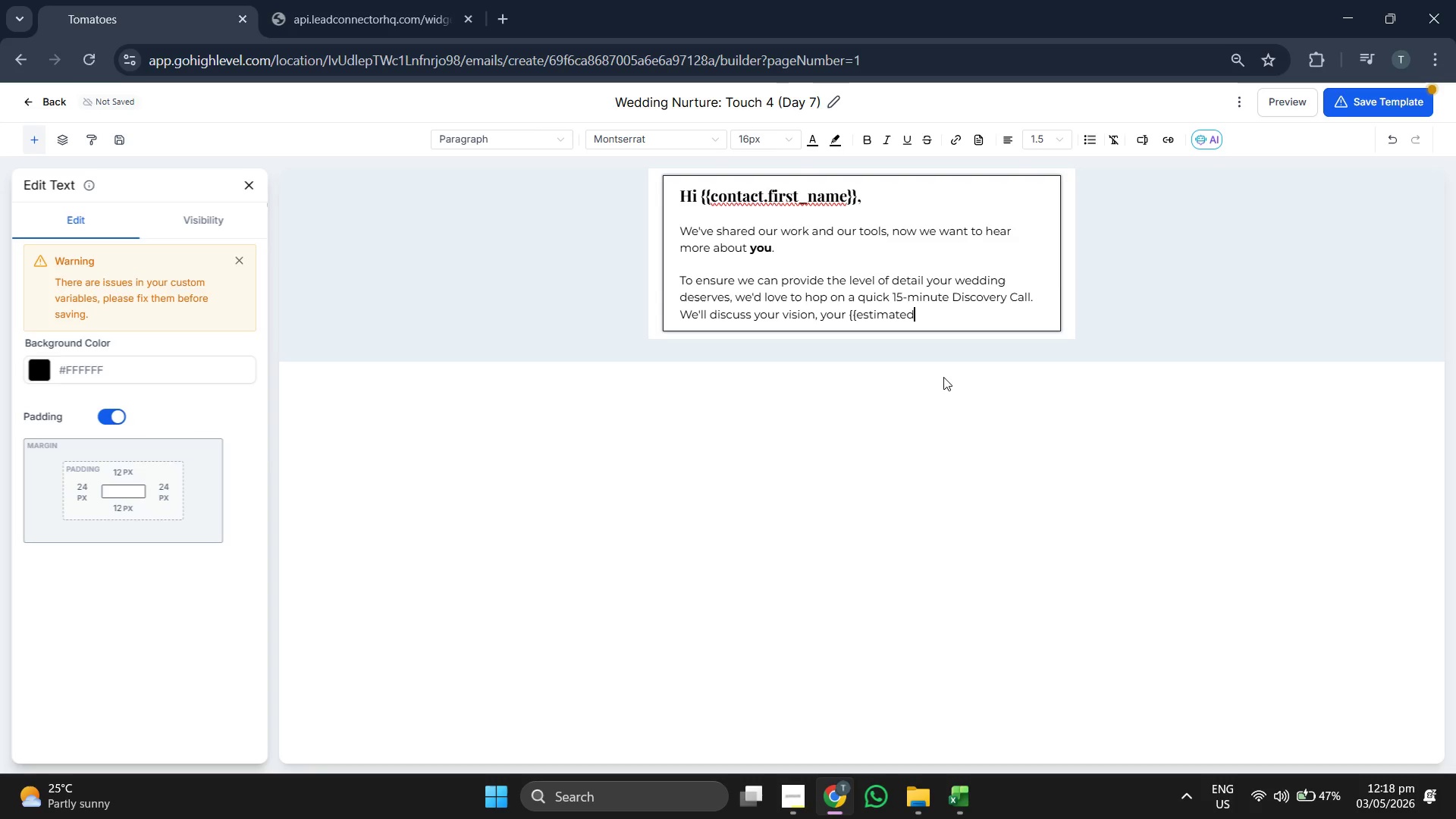 
wait(6.97)
 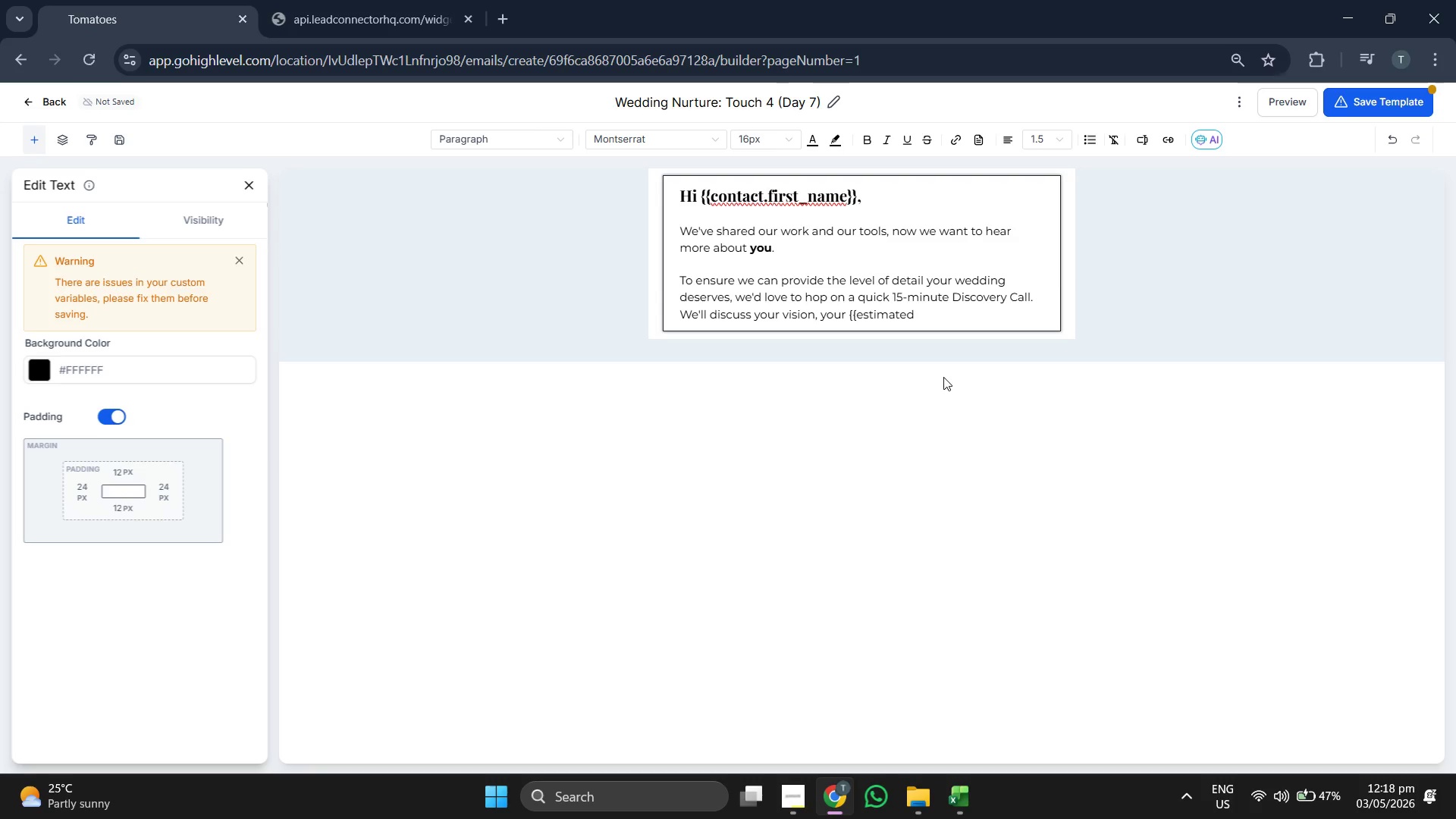 
hold_key(key=ArrowLeft, duration=0.39)
 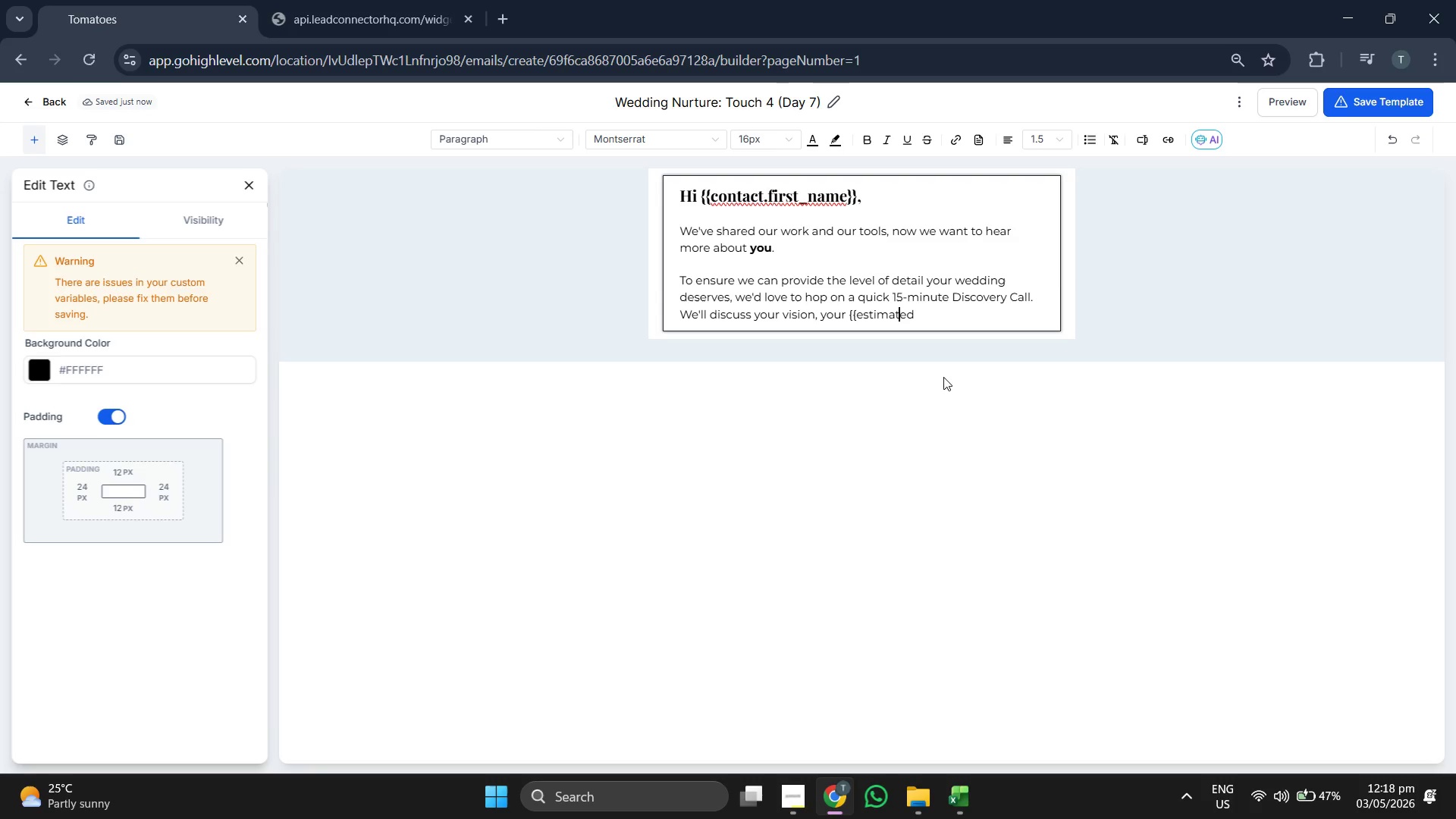 
key(ArrowLeft)
 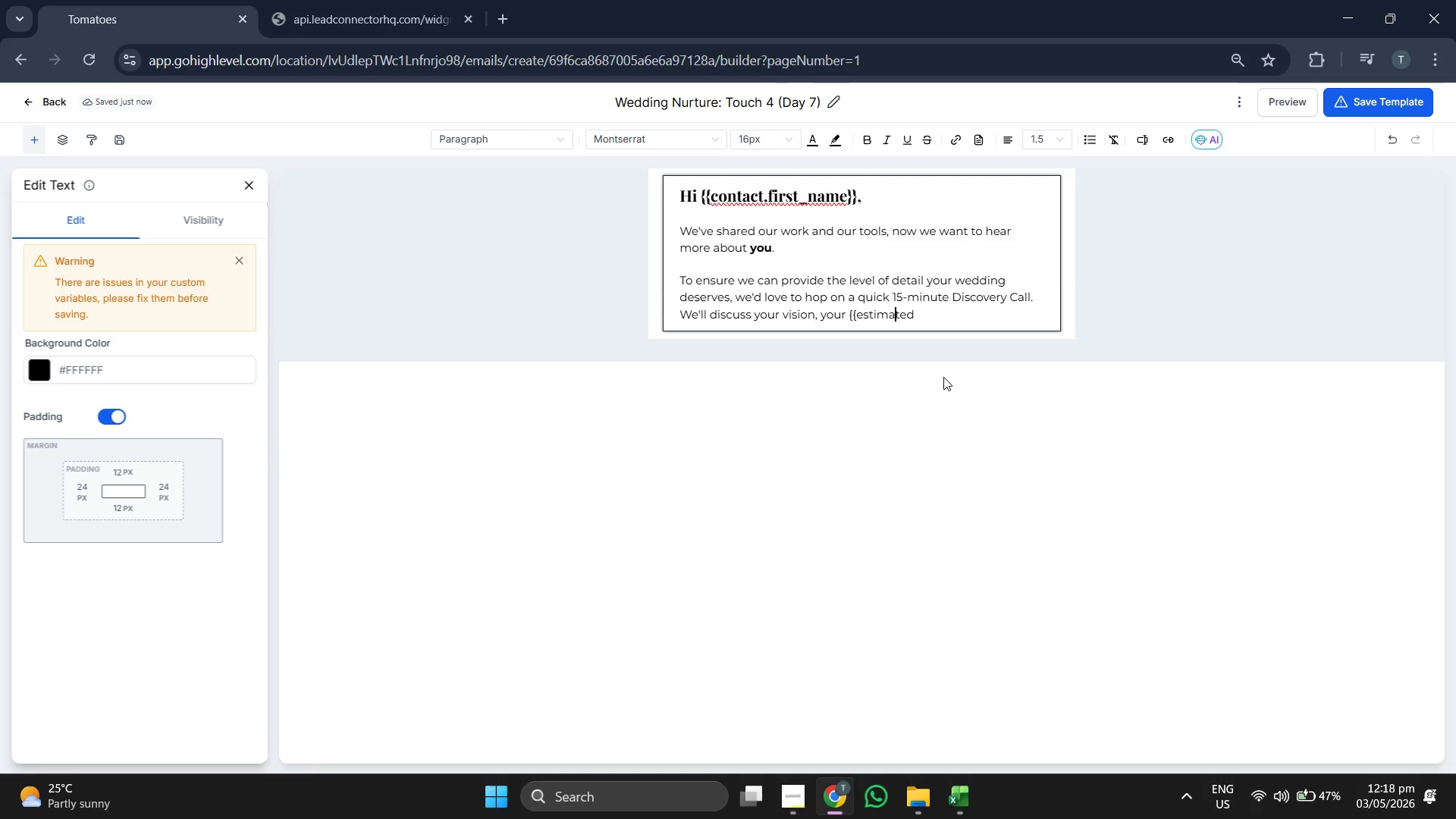 
key(ArrowLeft)
 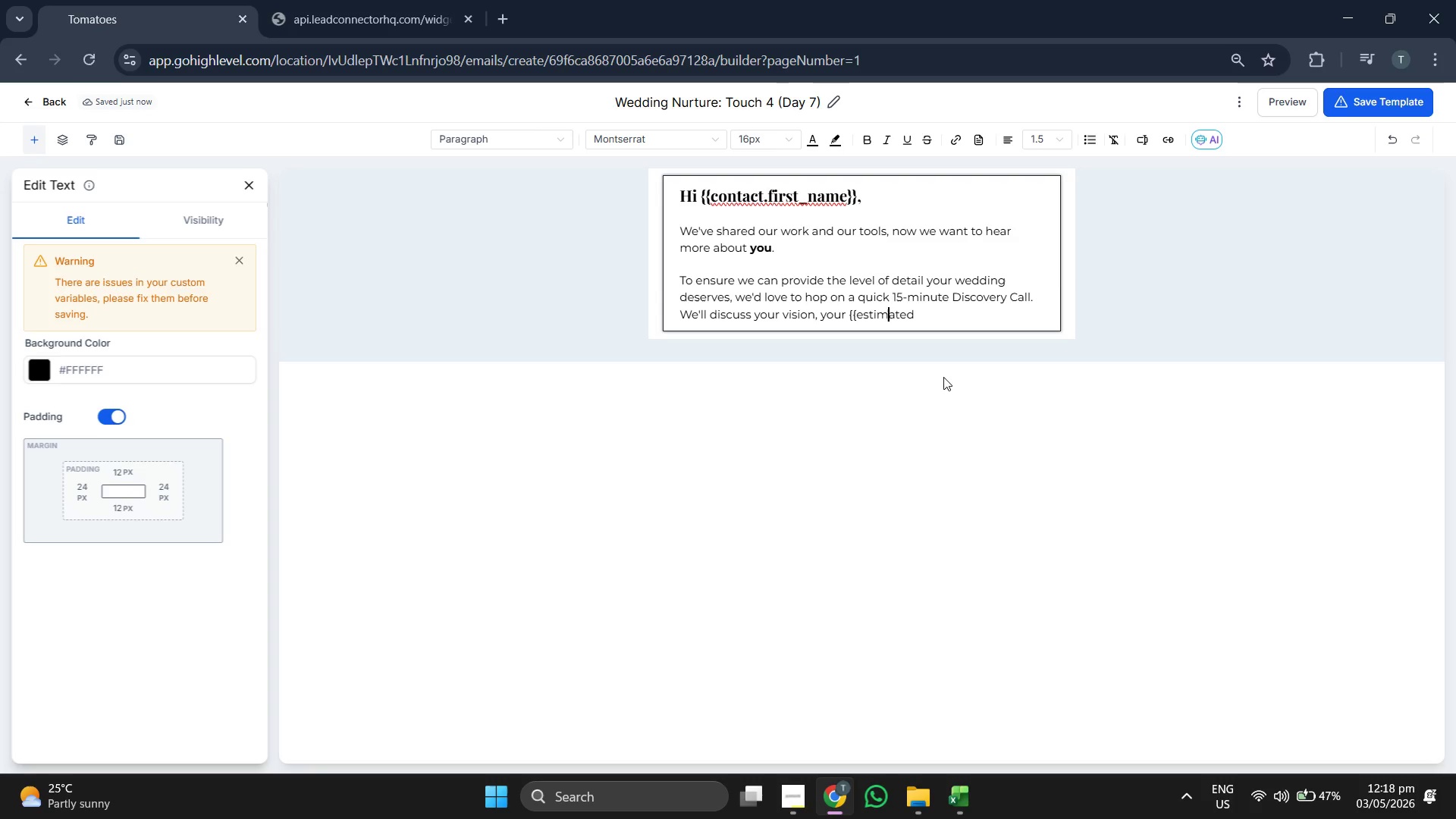 
key(ArrowLeft)
 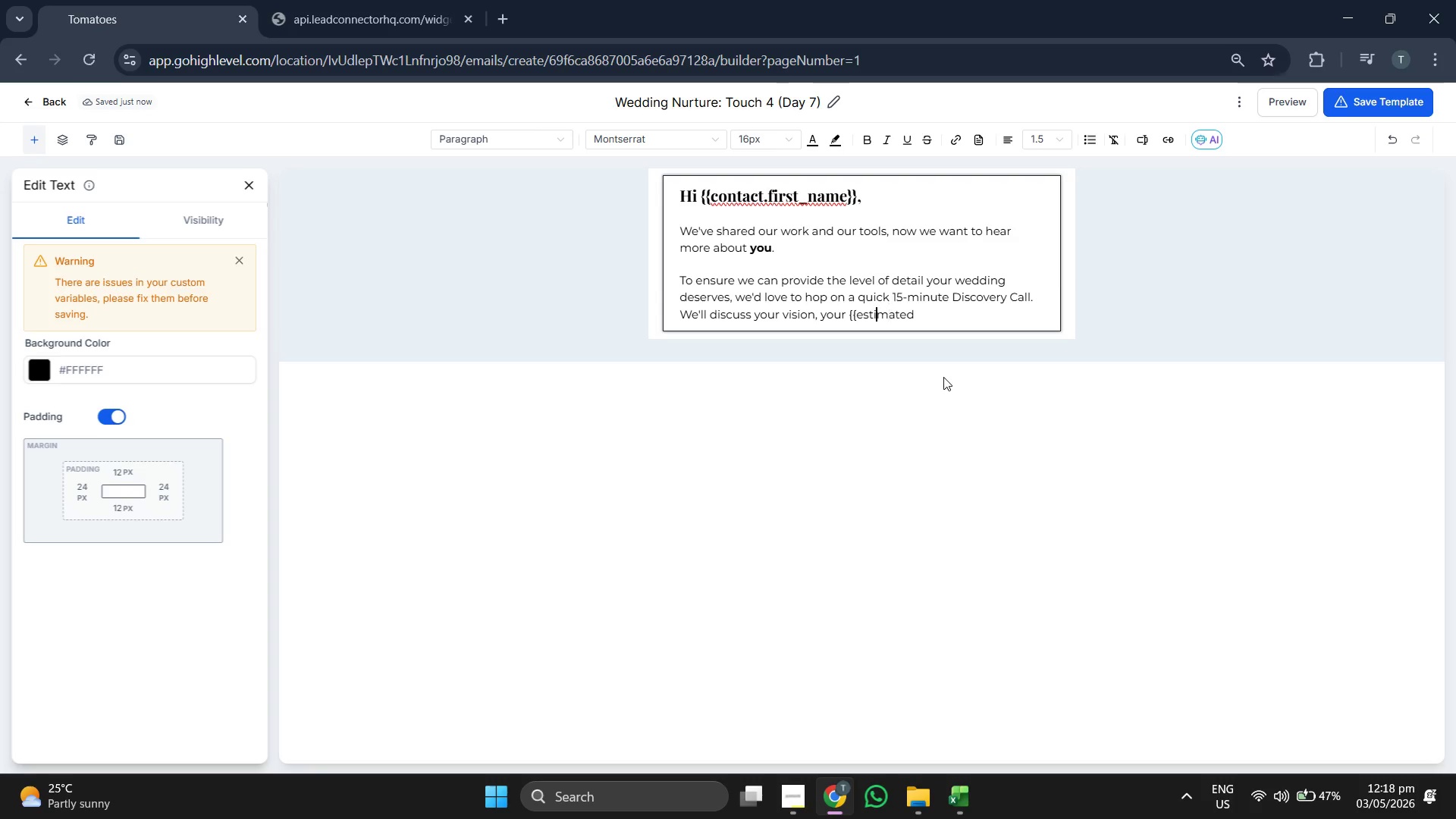 
key(ArrowLeft)
 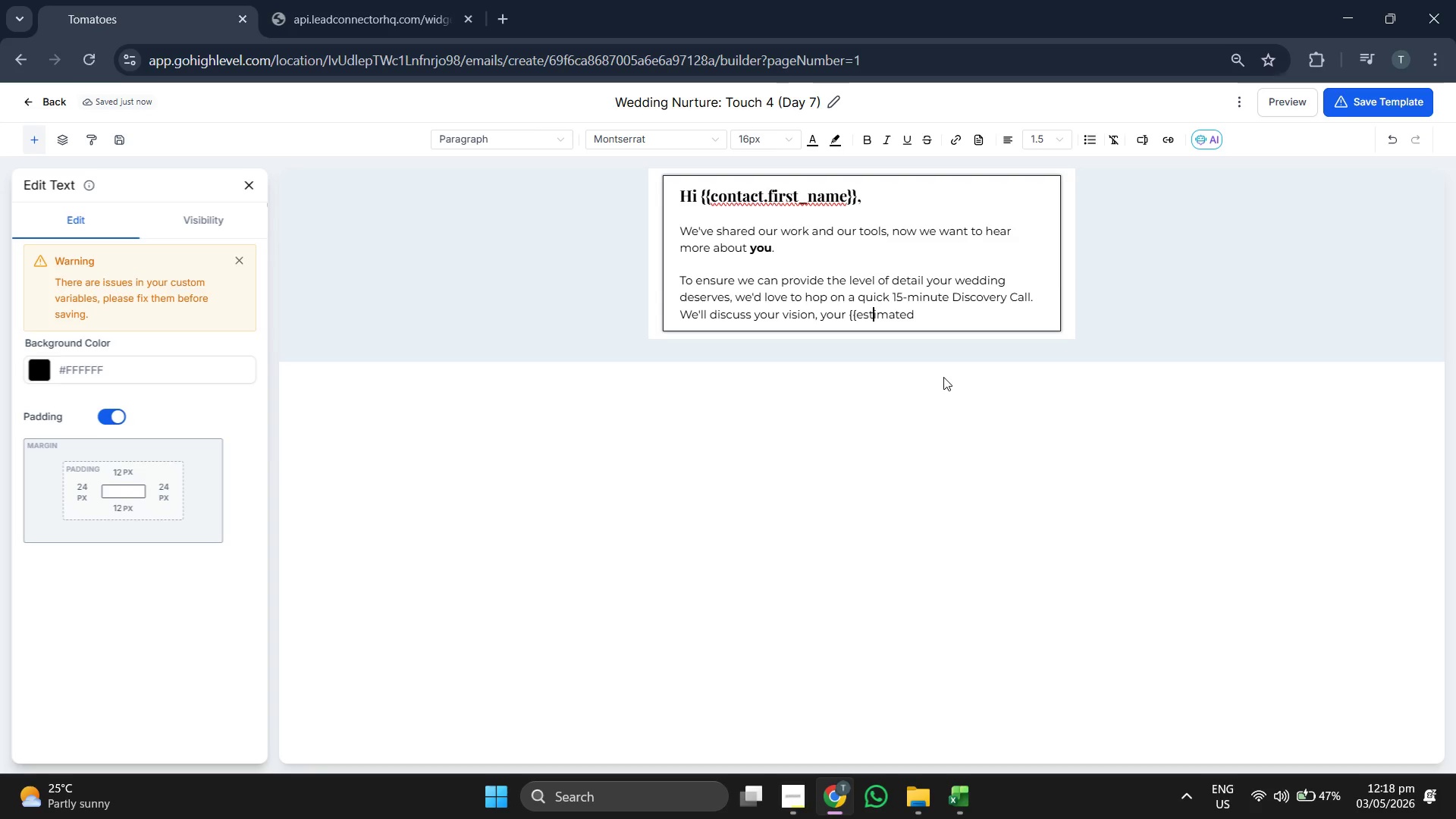 
key(ArrowLeft)
 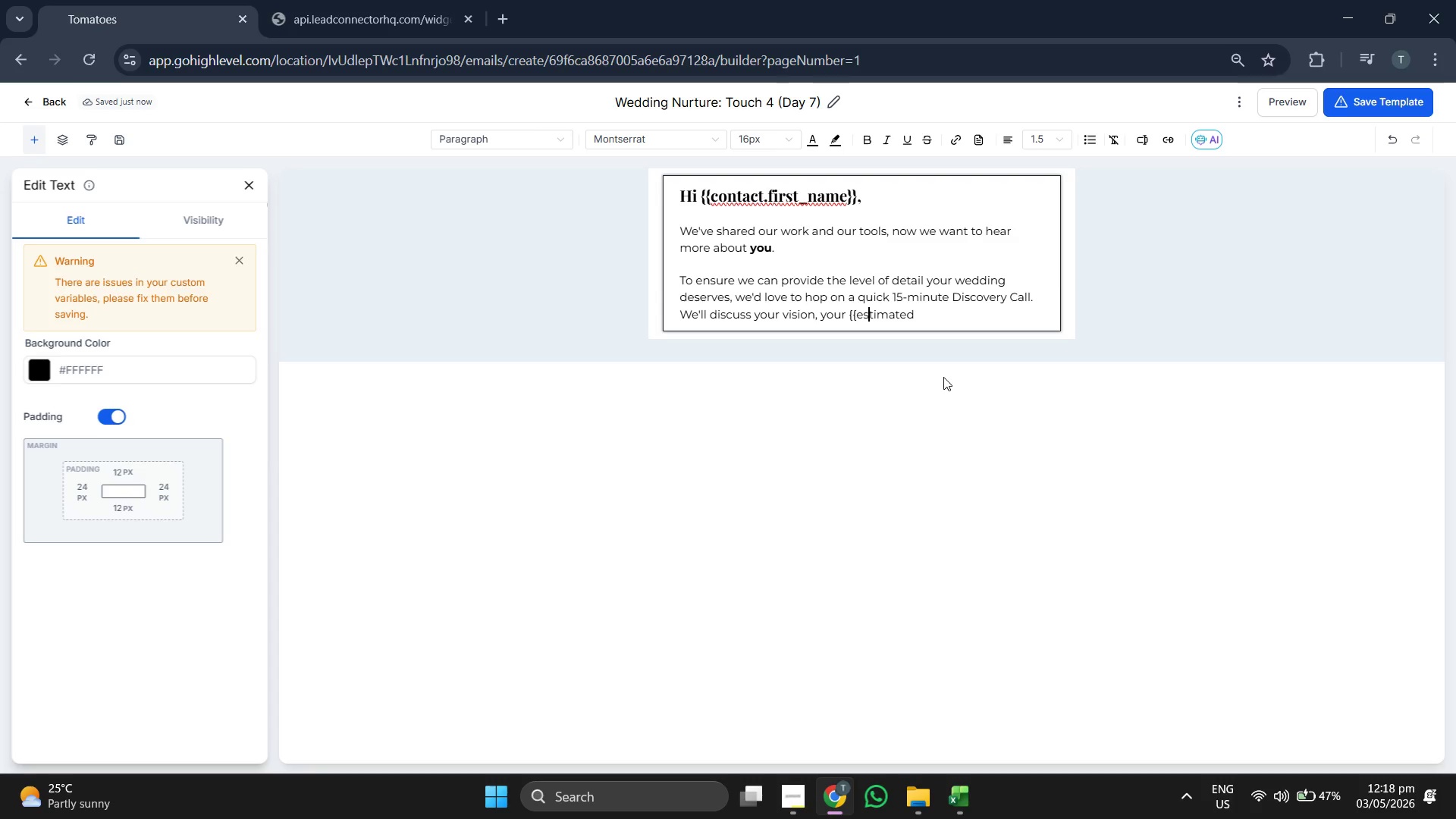 
key(ArrowLeft)
 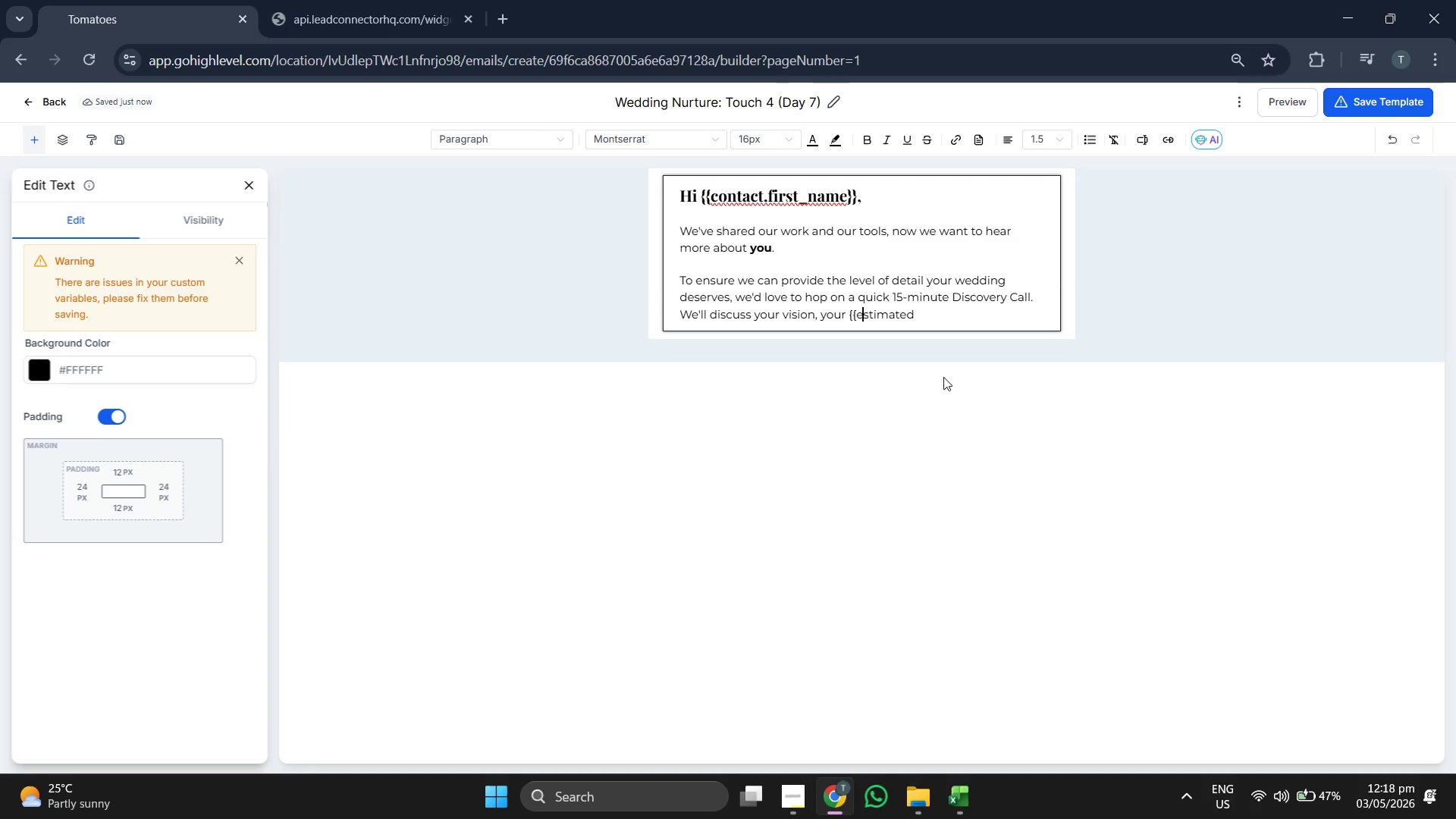 
key(ArrowLeft)
 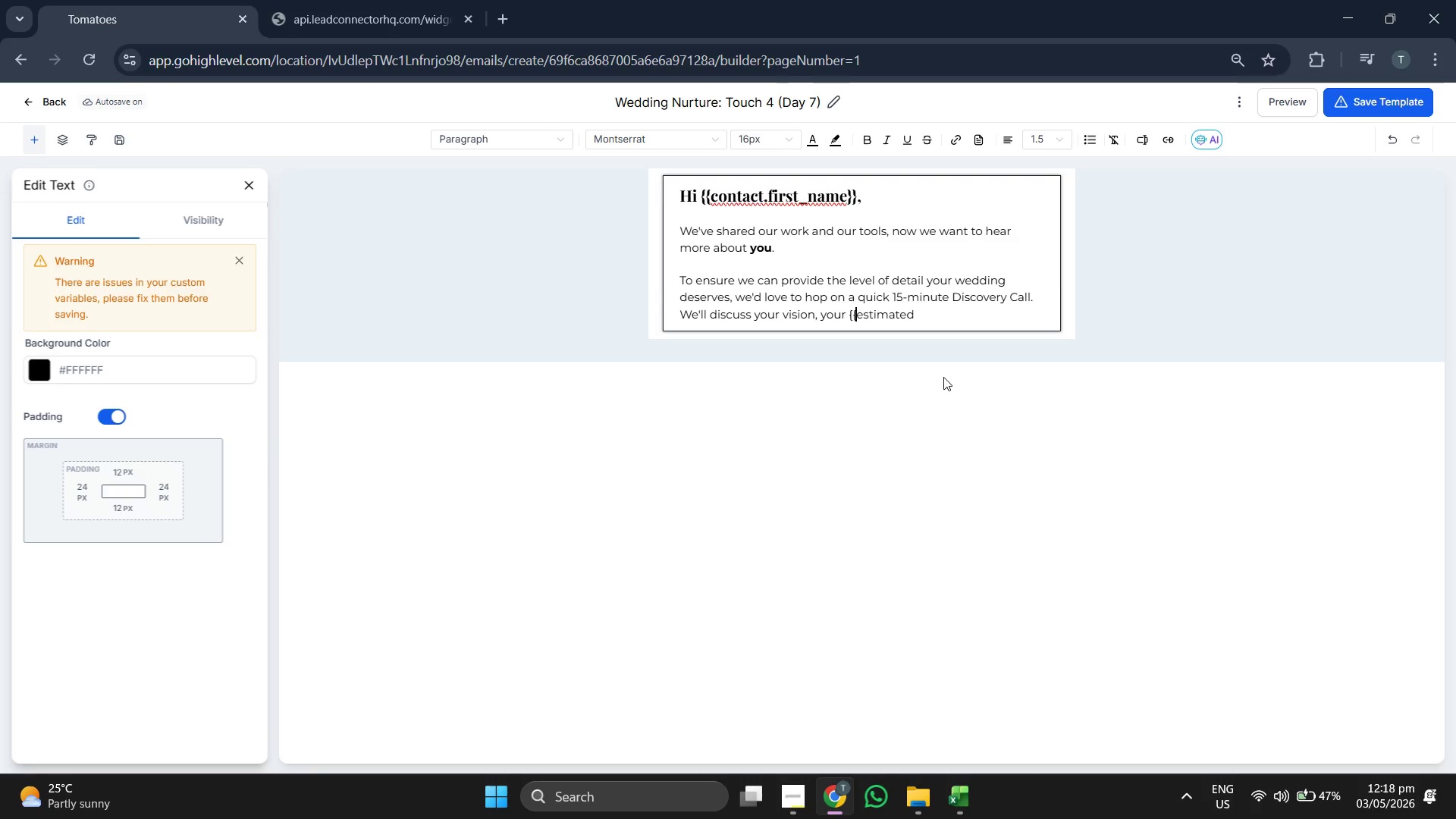 
key(ArrowLeft)
 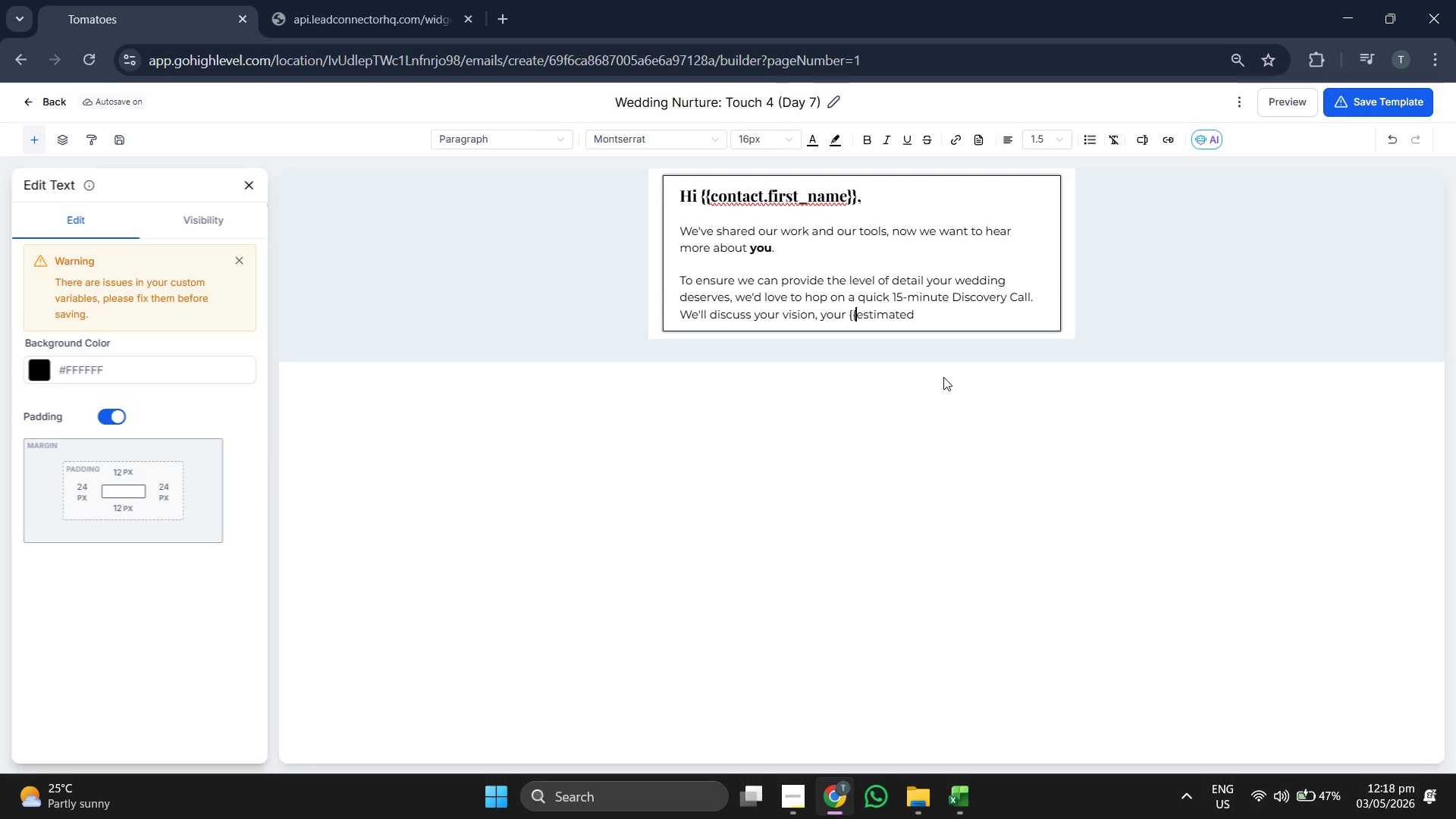 
type(con)
 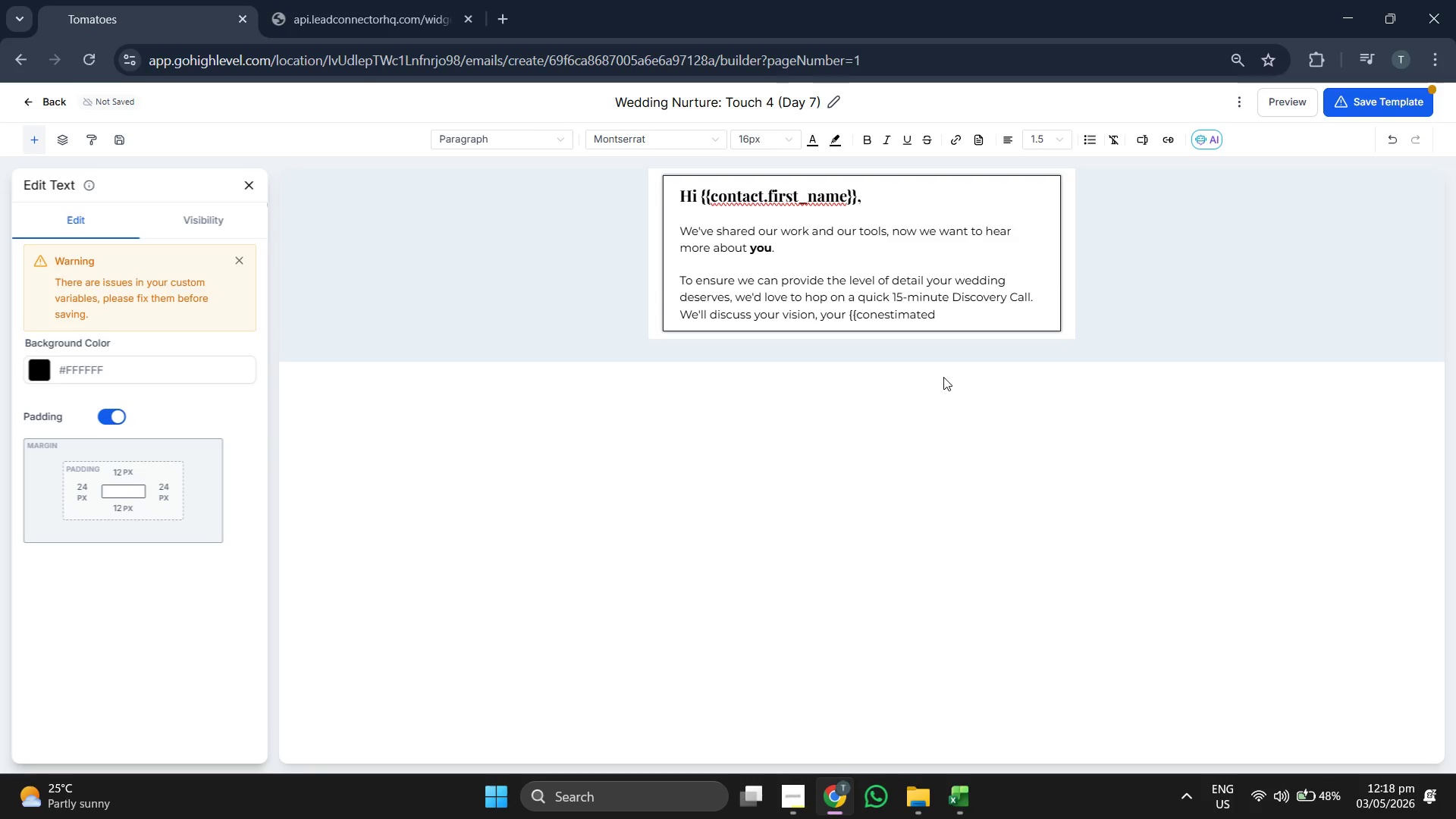 
wait(6.62)
 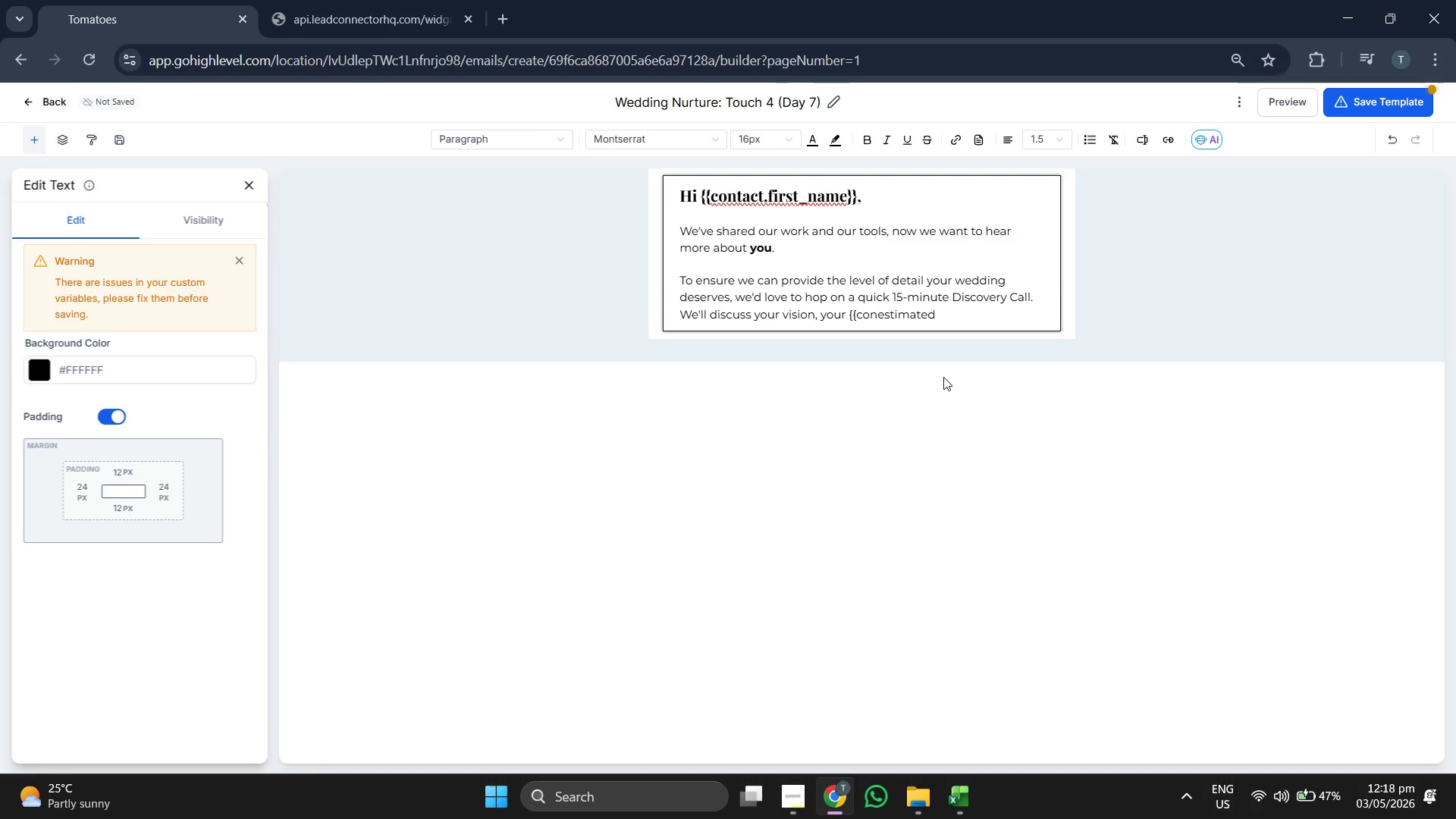 
type(tact.)
 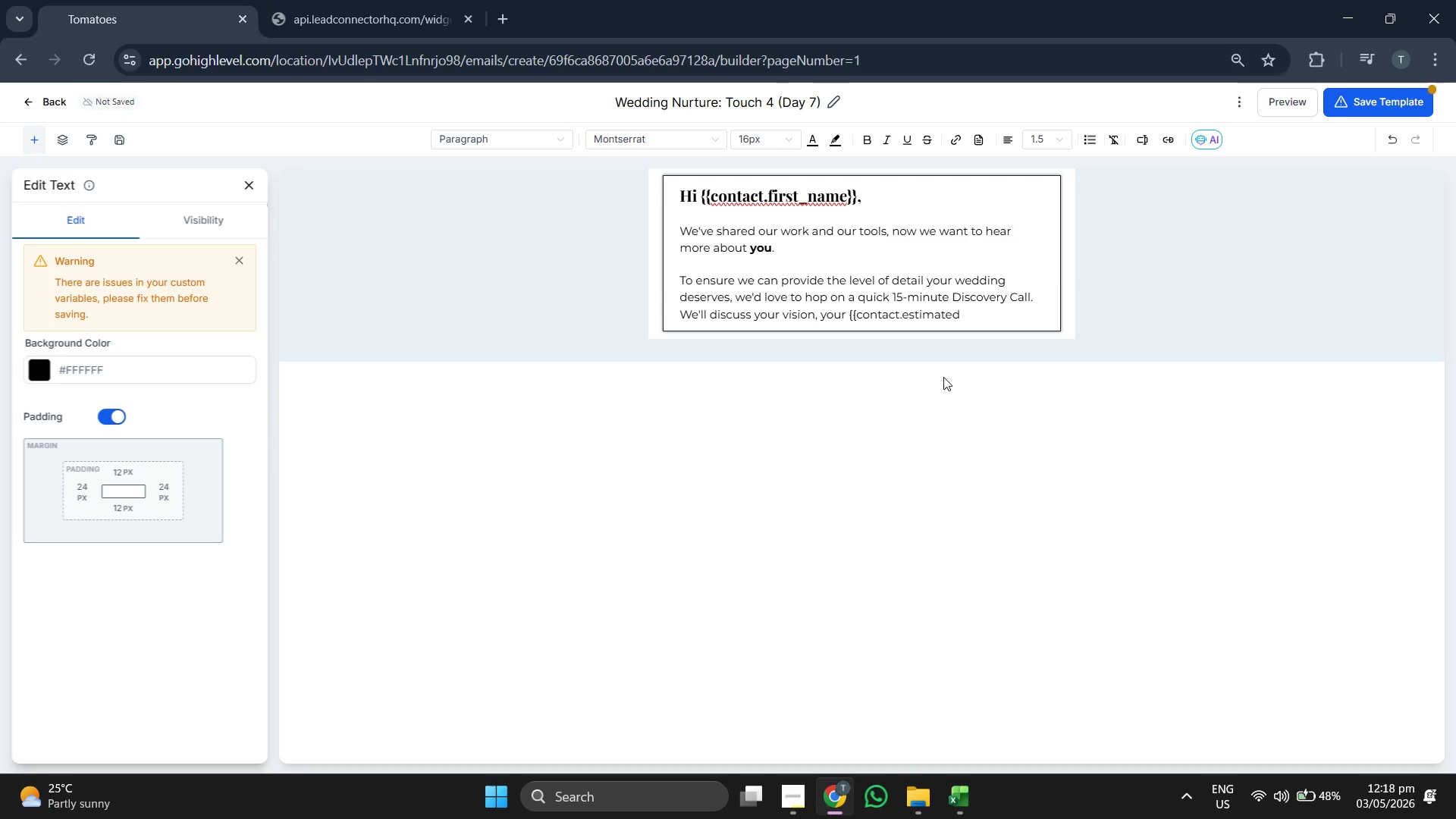 
key(ArrowRight)
 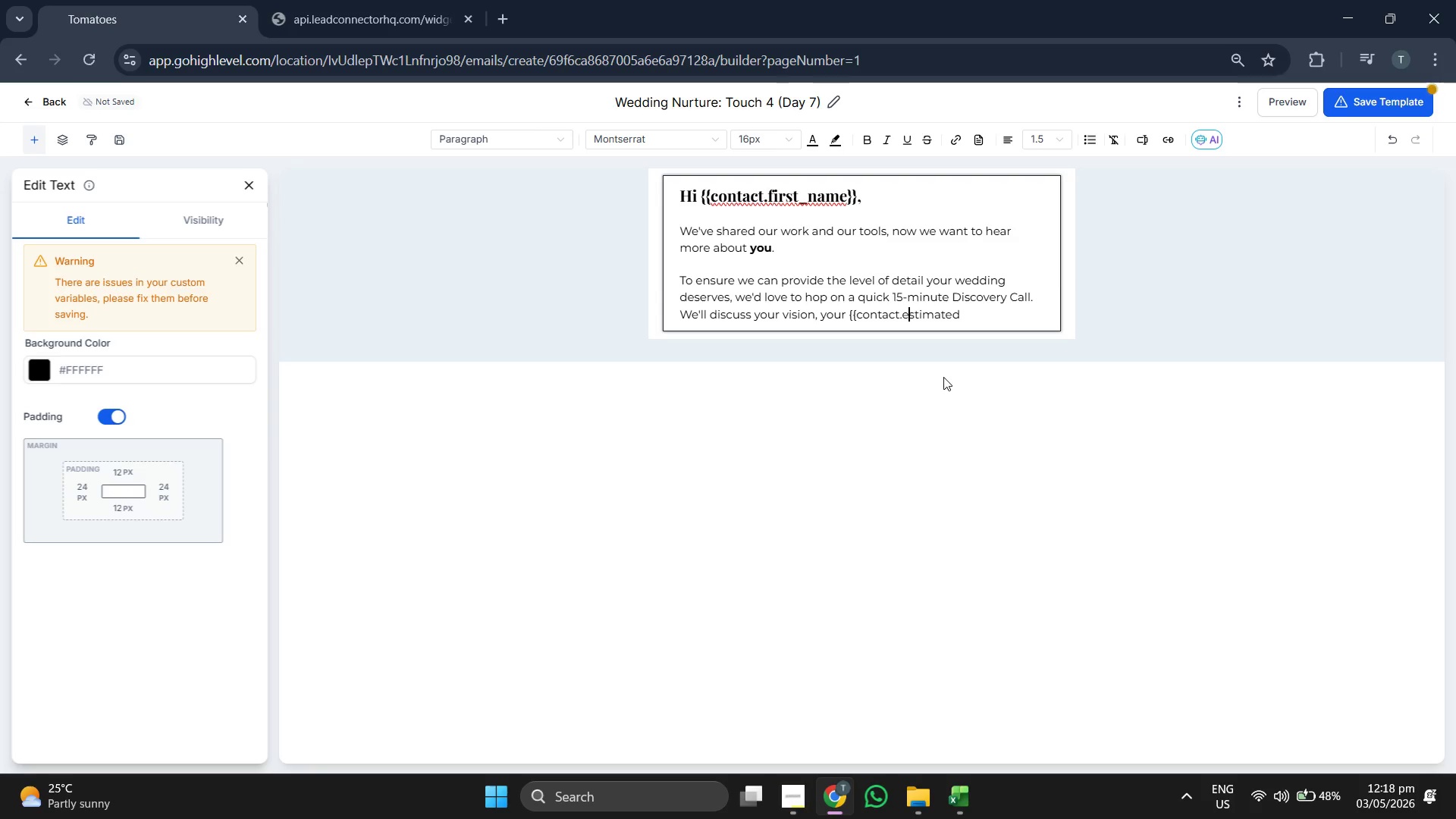 
key(ArrowRight)
 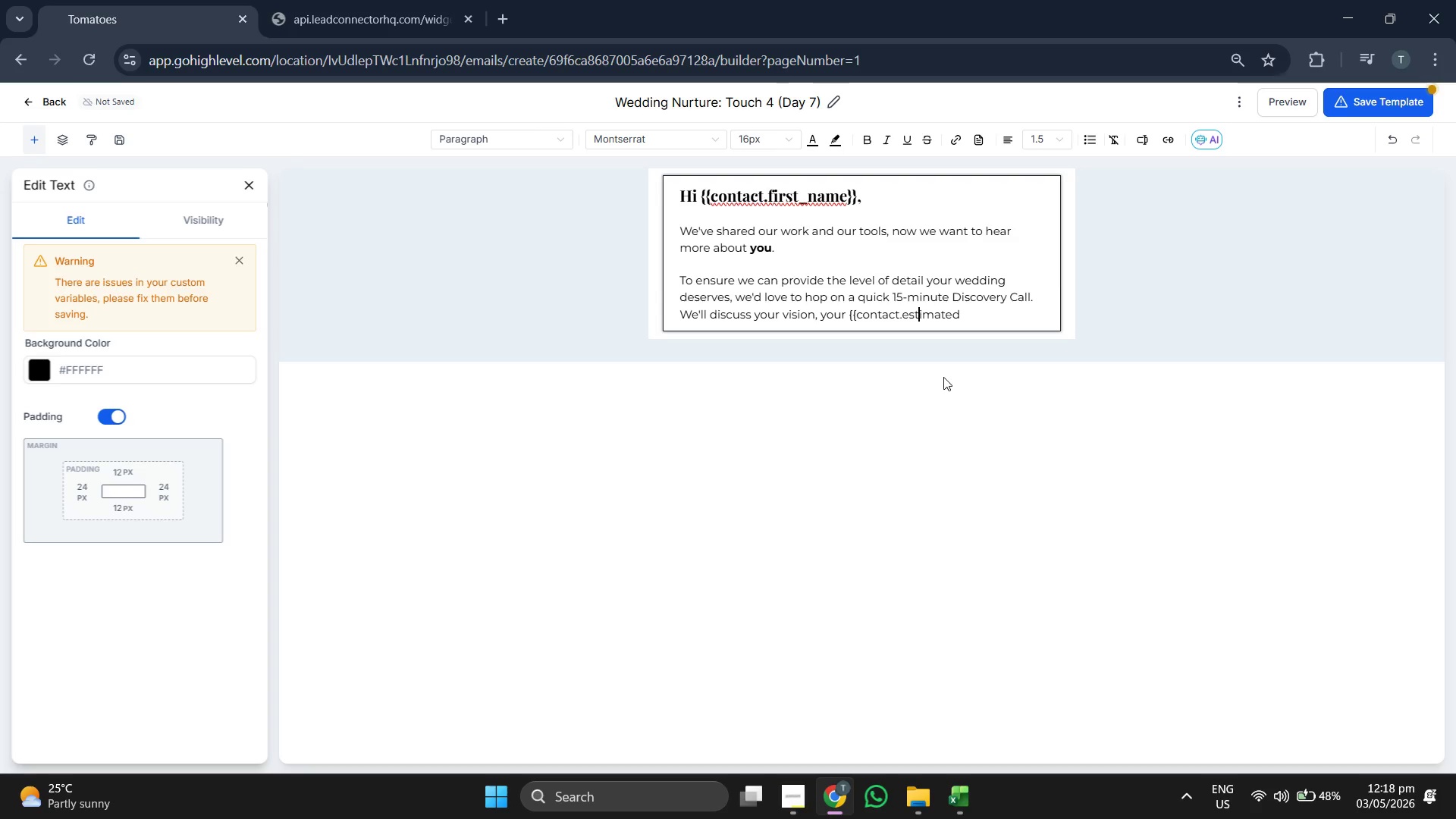 
key(ArrowRight)
 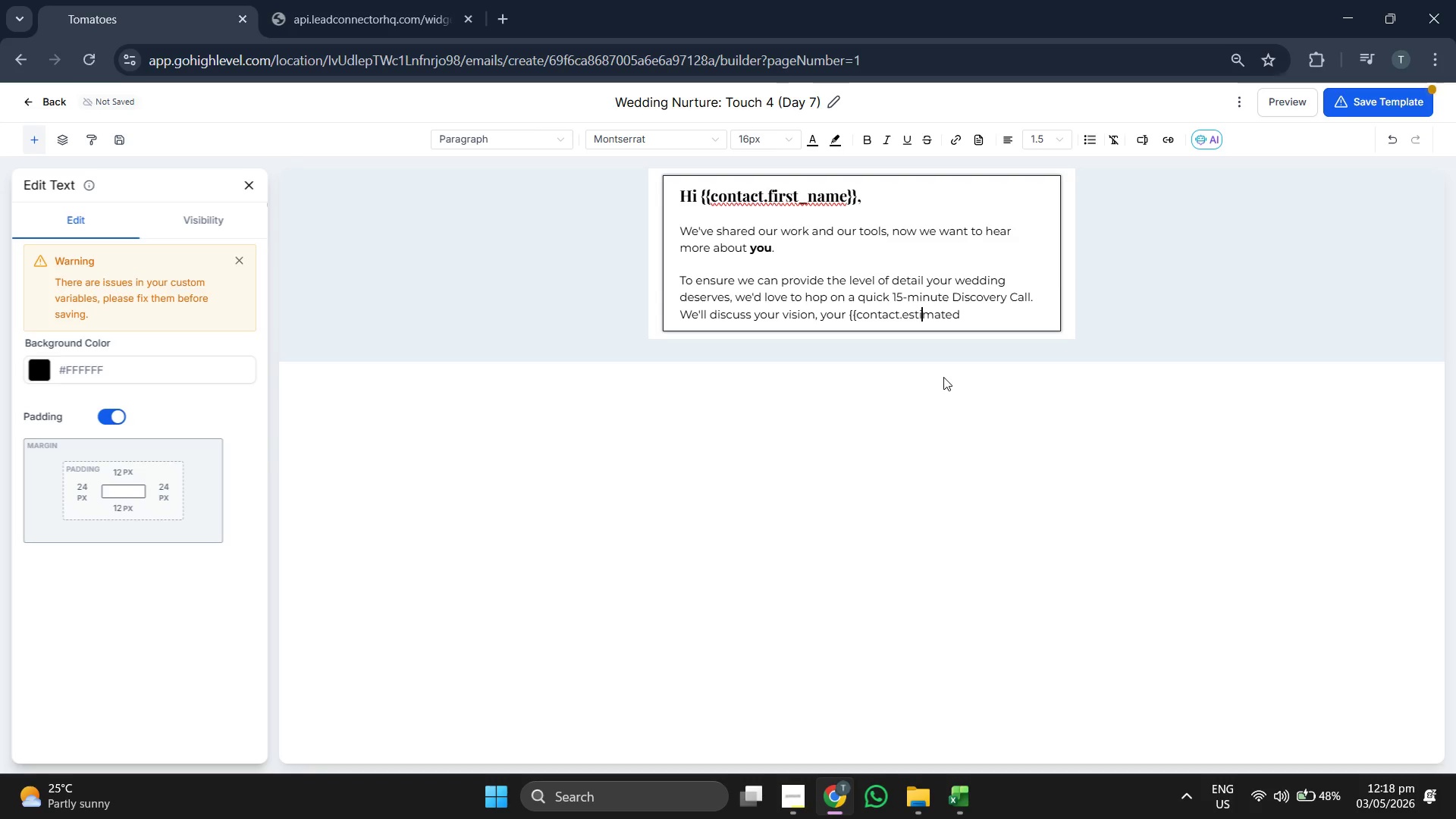 
key(ArrowRight)
 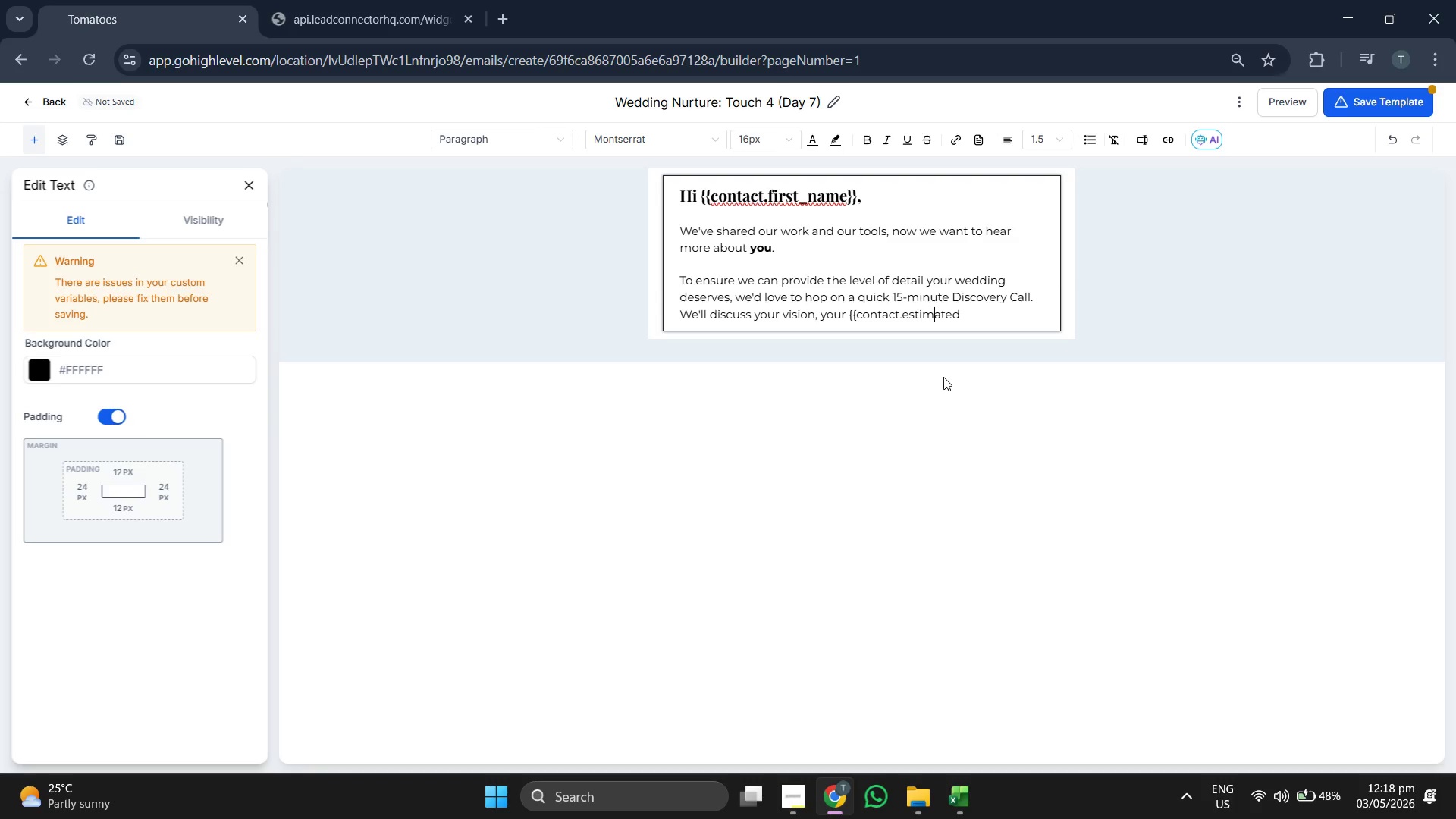 
key(ArrowRight)
 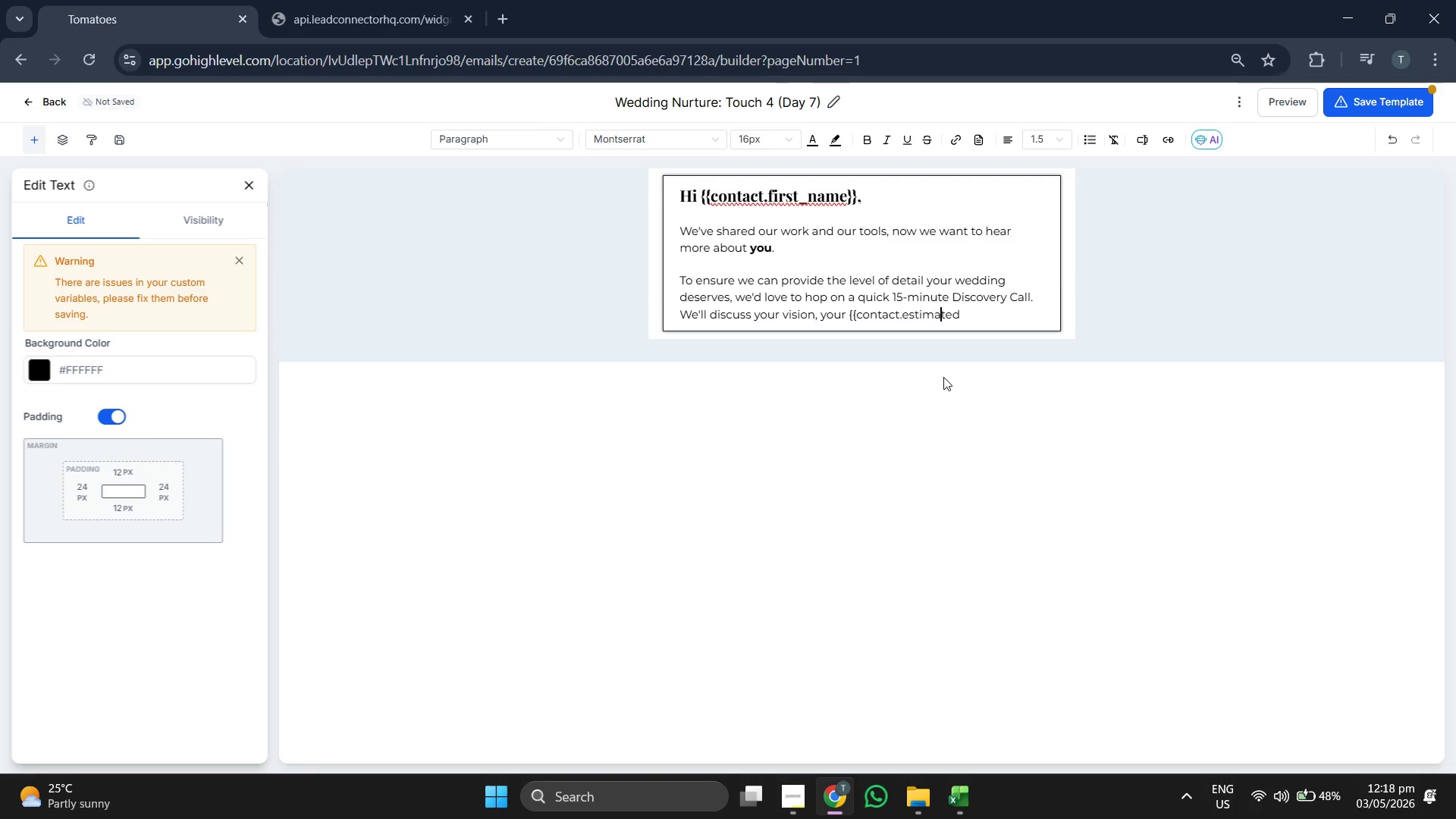 
key(ArrowRight)
 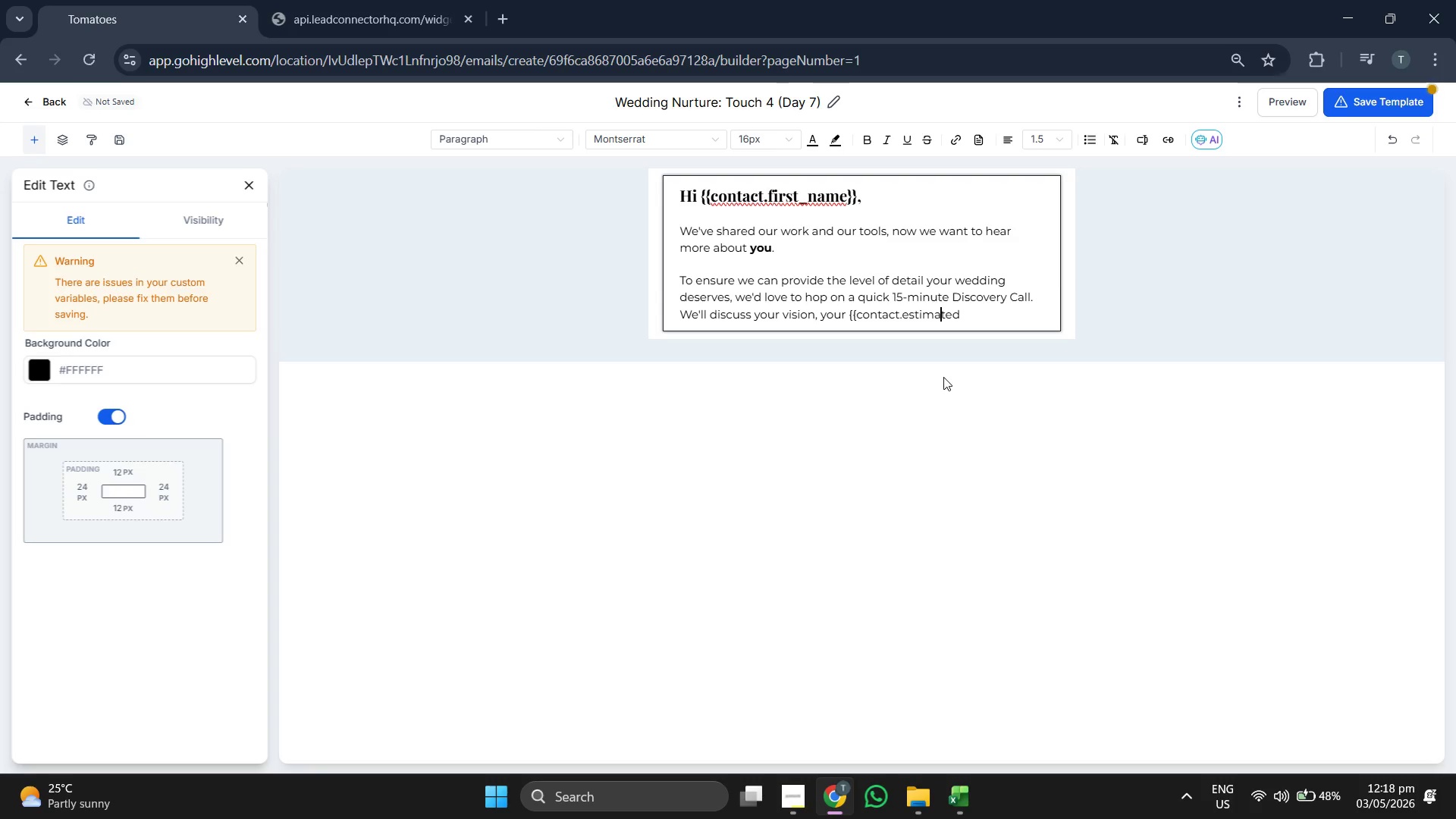 
key(ArrowRight)
 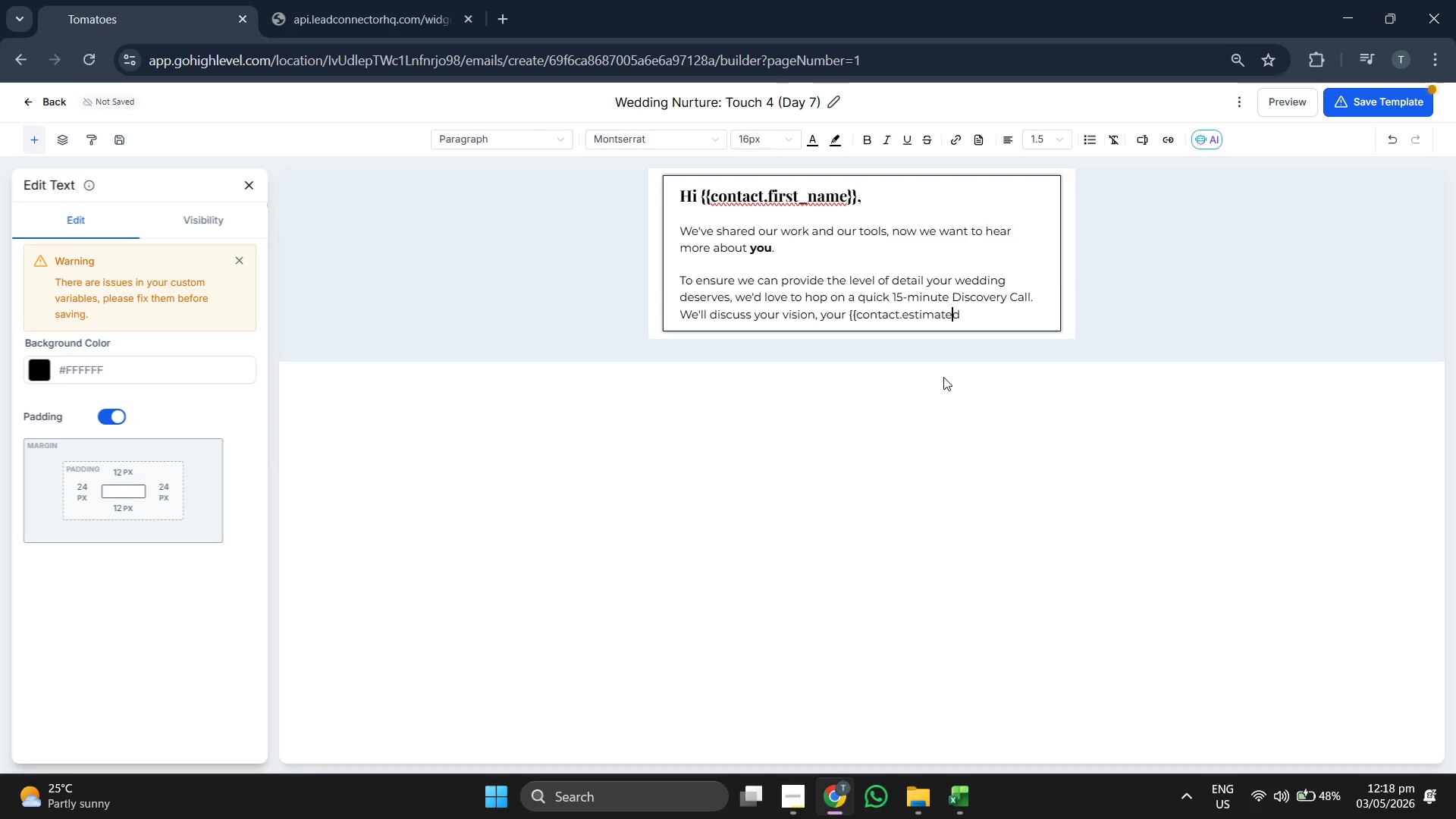 
key(ArrowRight)
 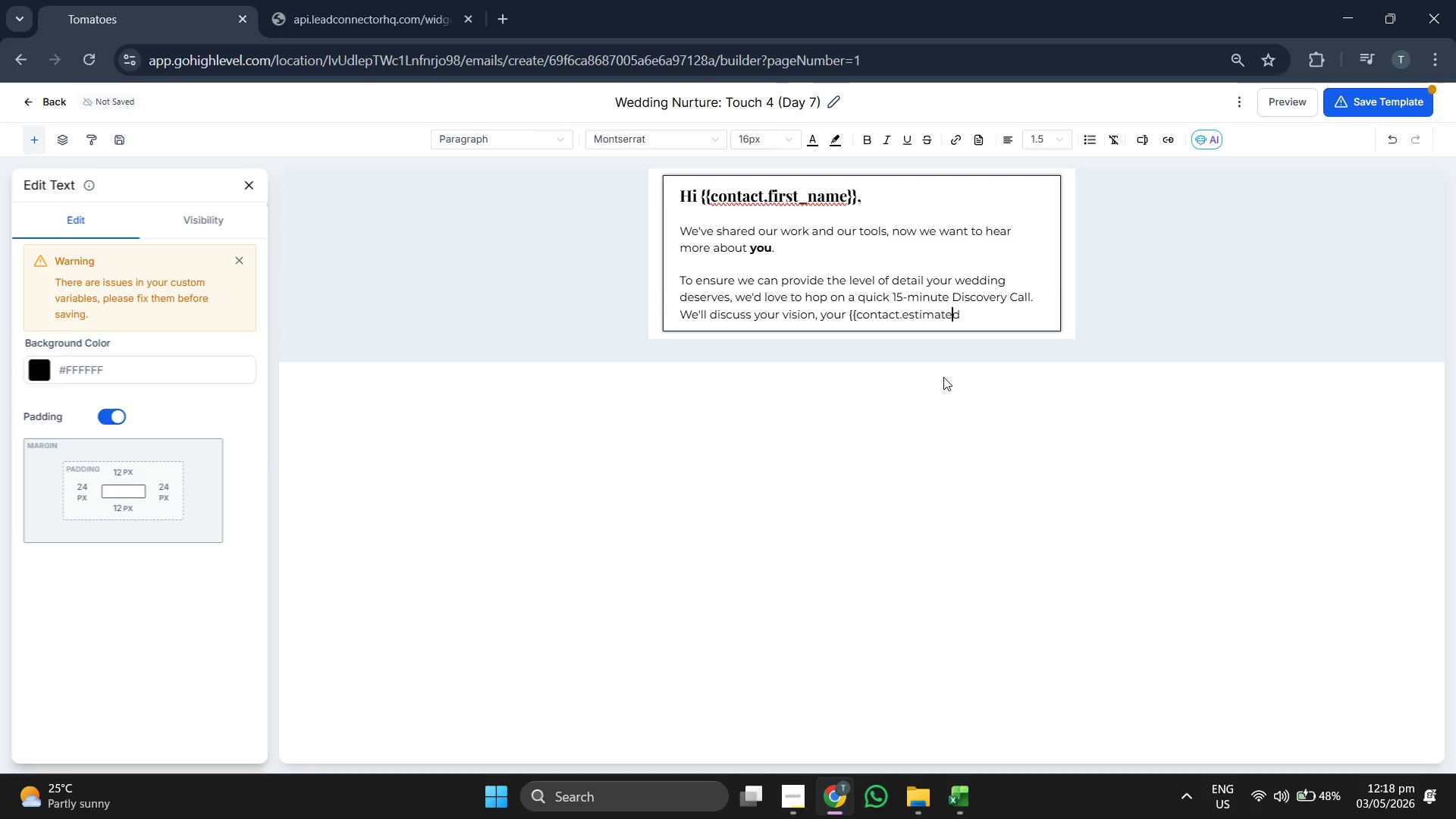 
key(ArrowRight)
 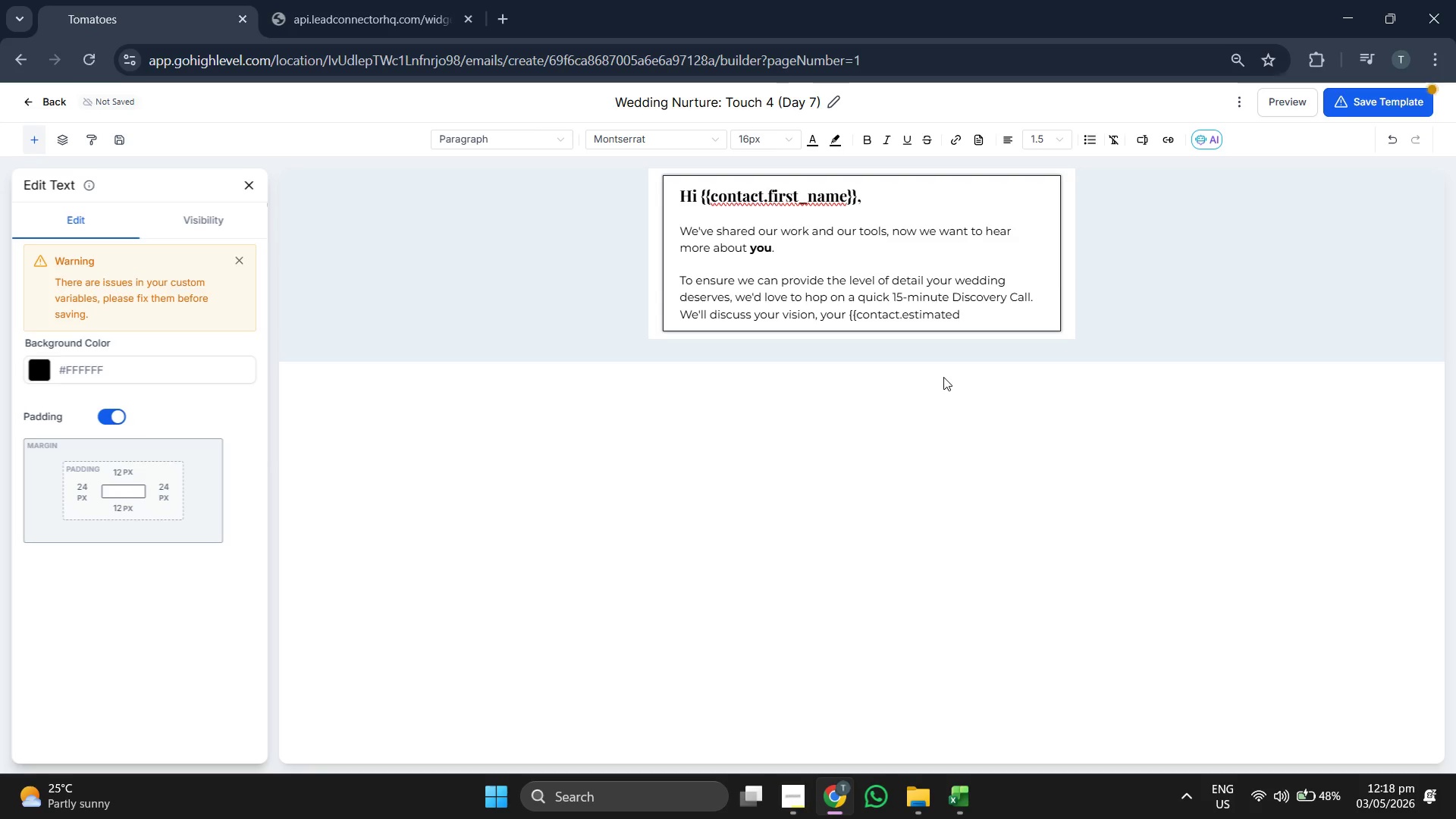 
type(_gues)
 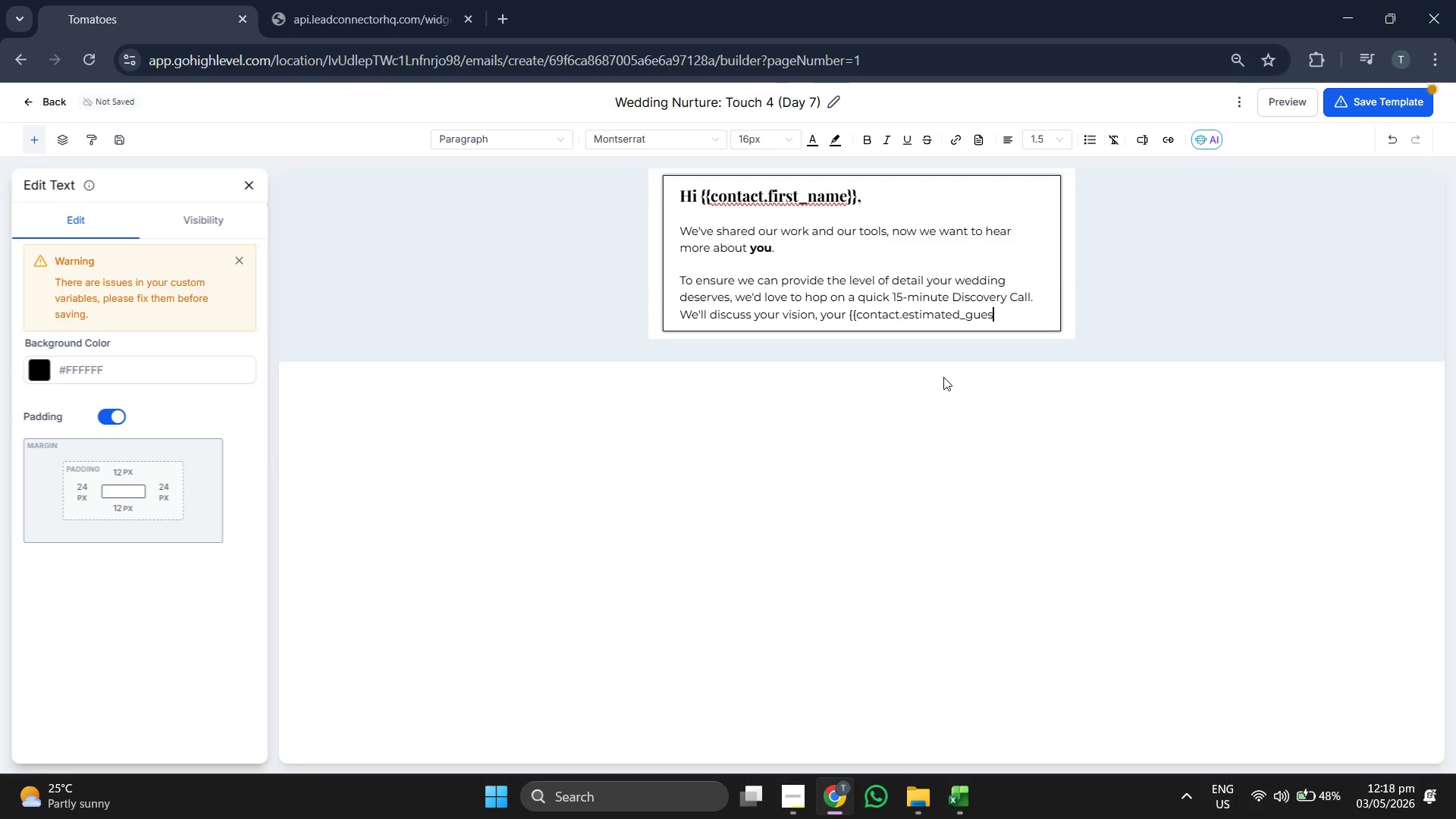 
key(T)
 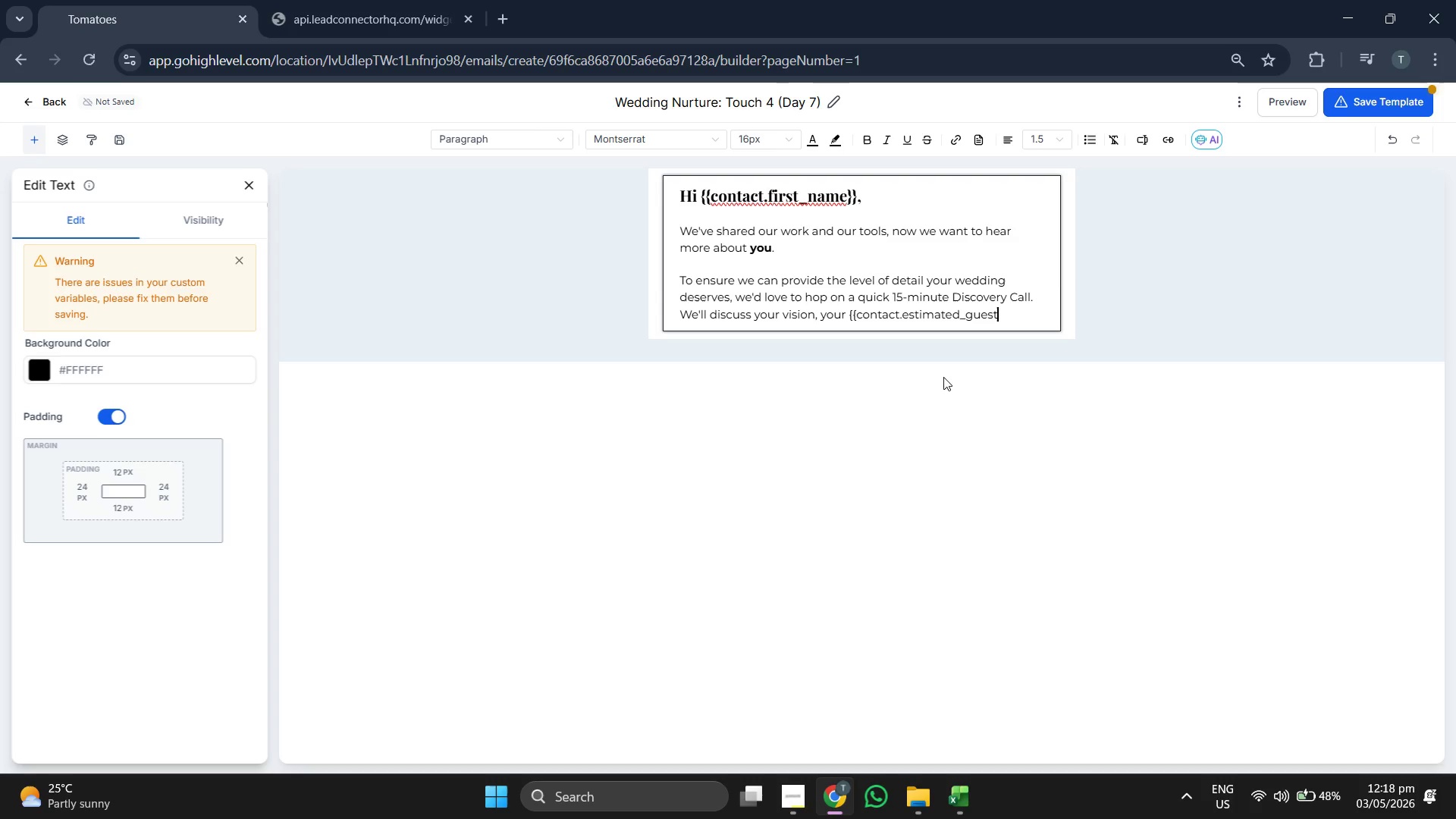 
wait(6.17)
 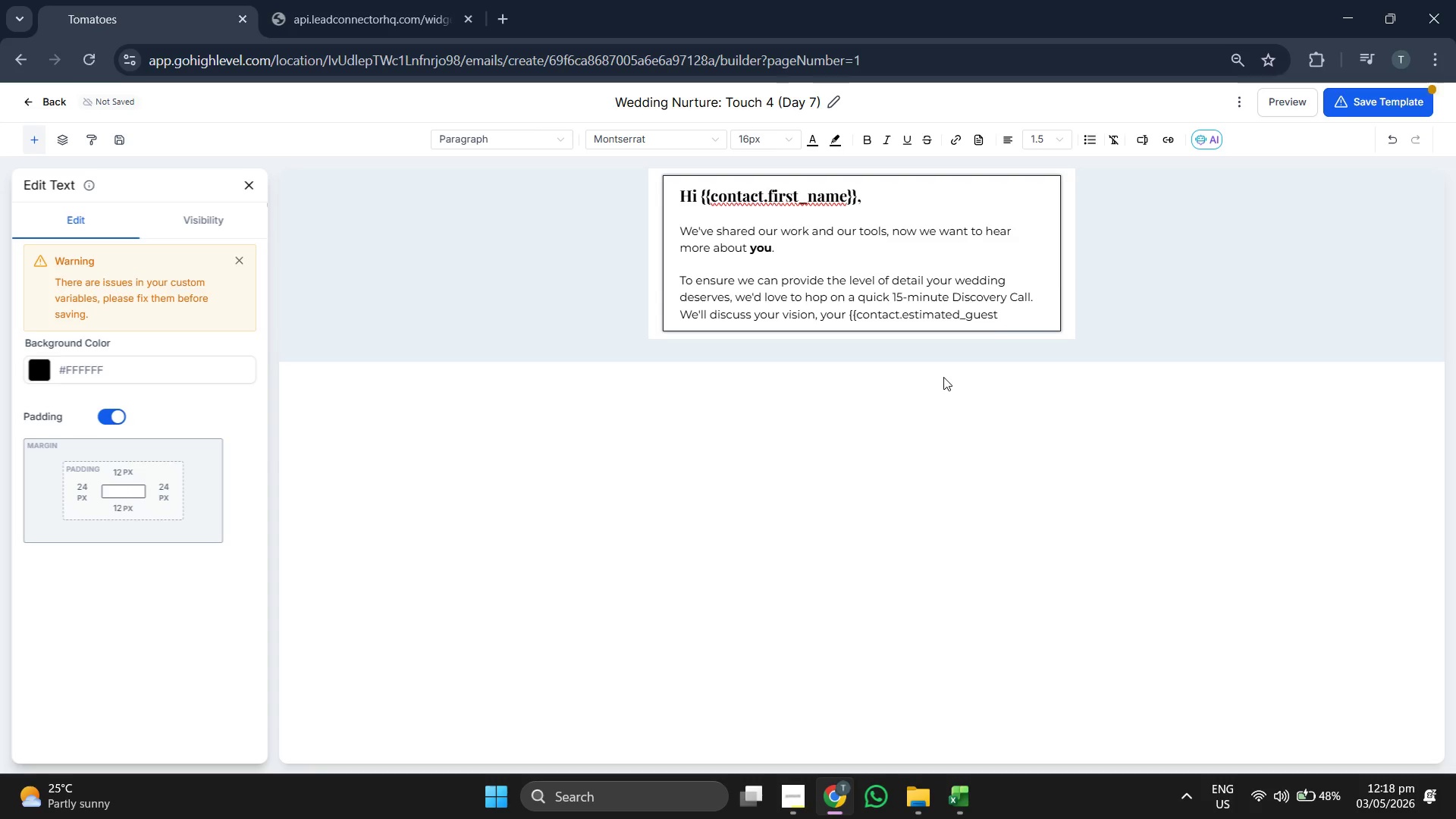 
key(Shift+Minus)
 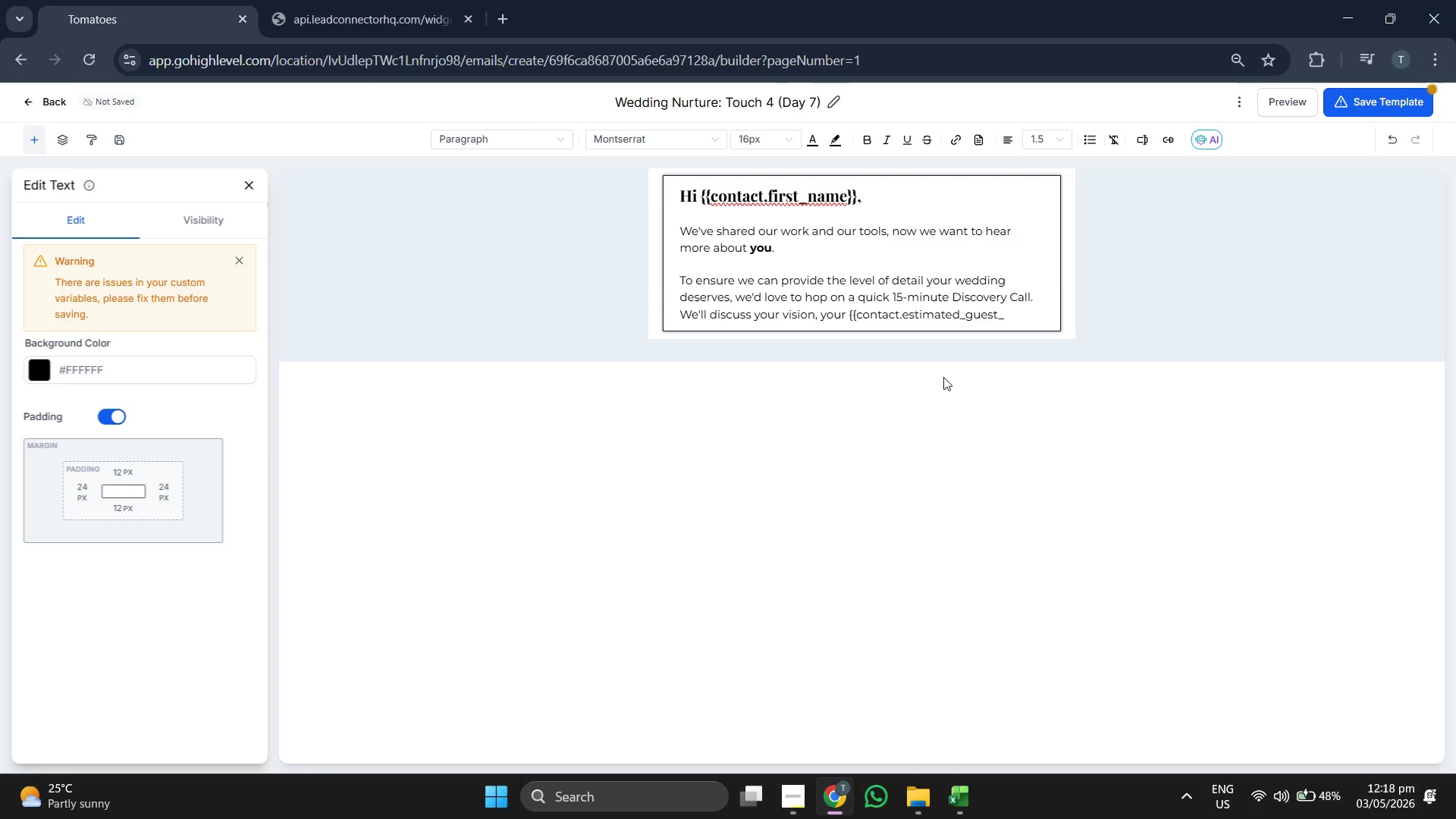 
key(C)
 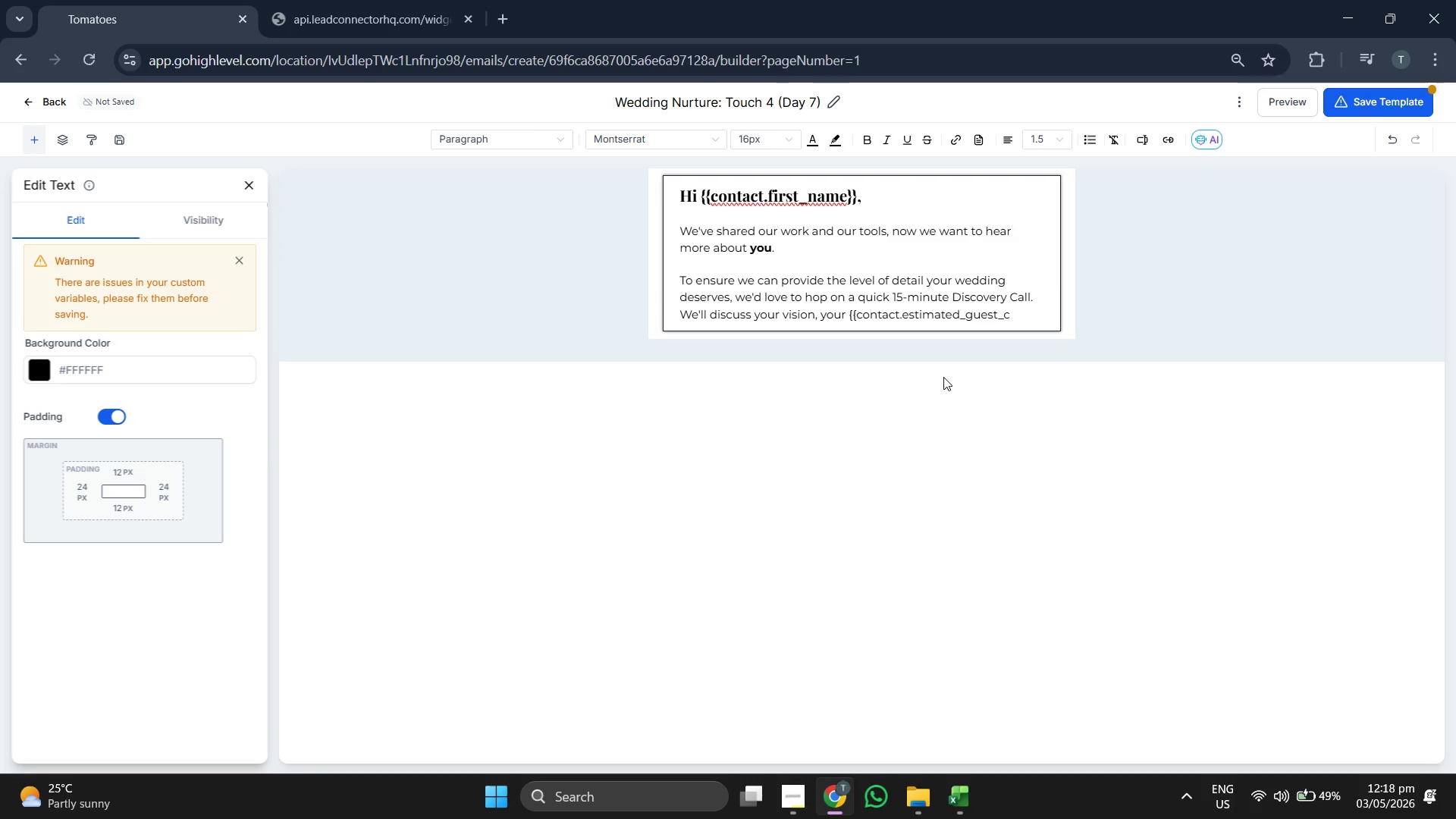 
key(O)
 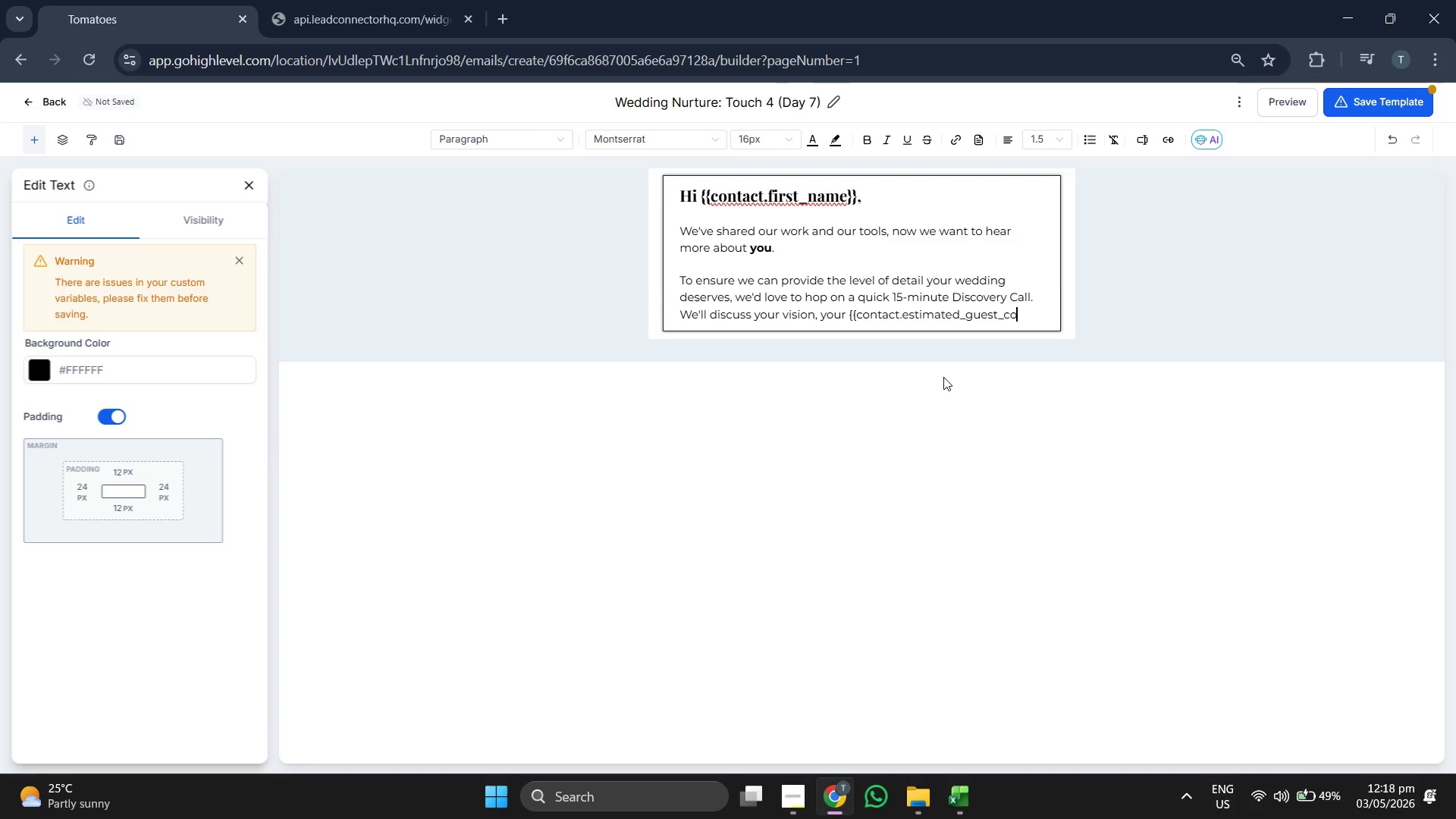 
key(U)
 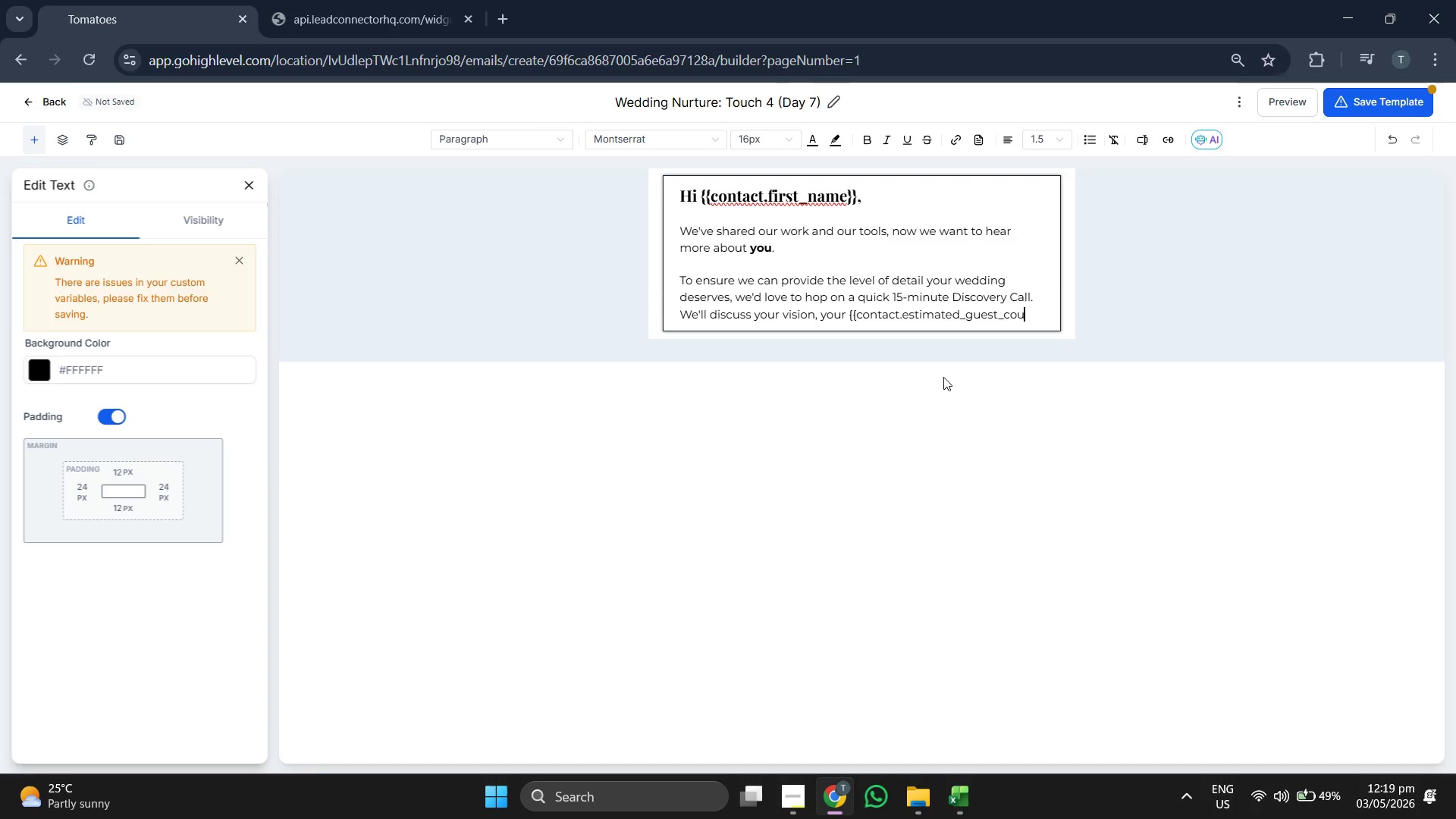 
key(N)
 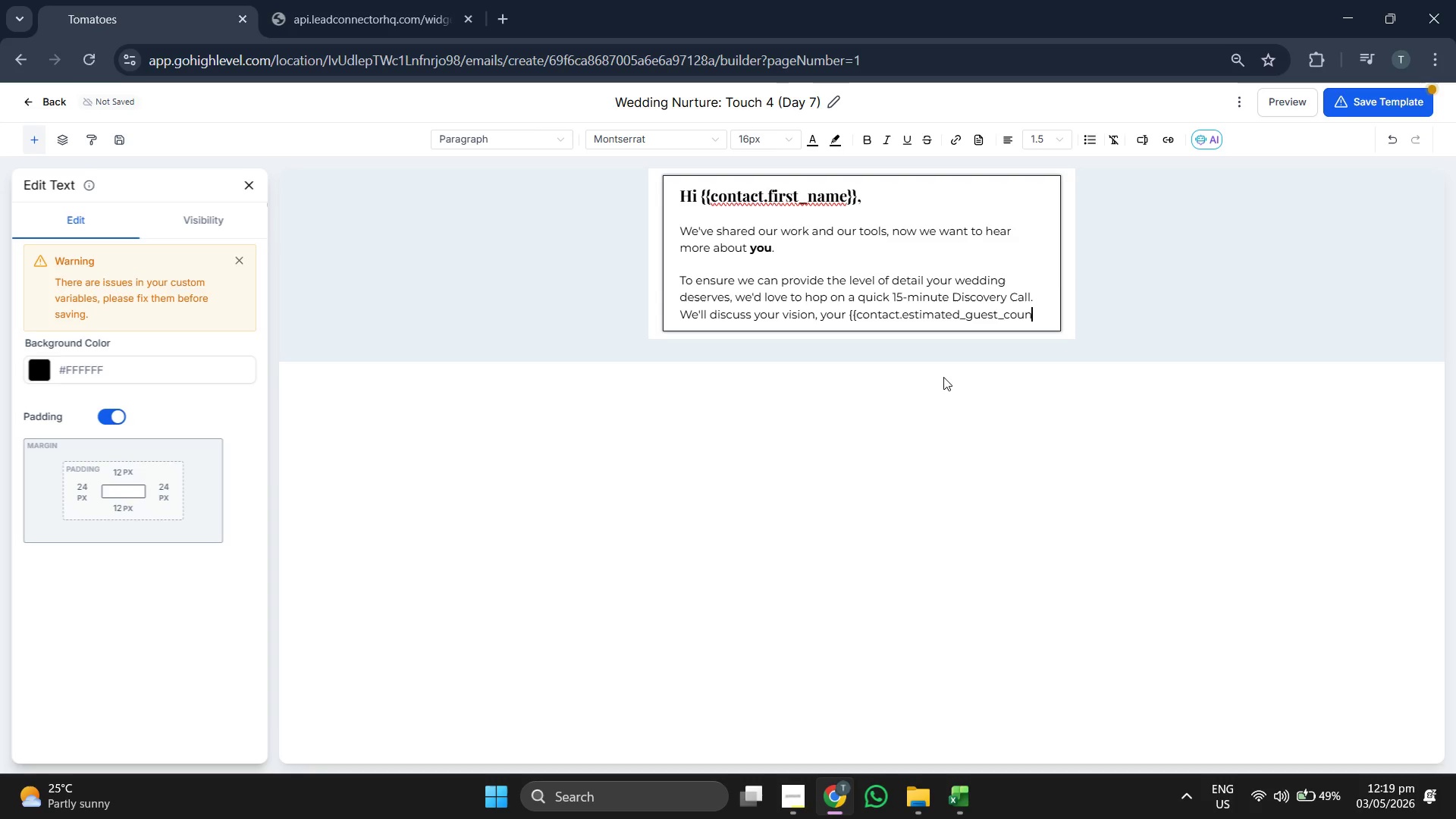 
key(T)
 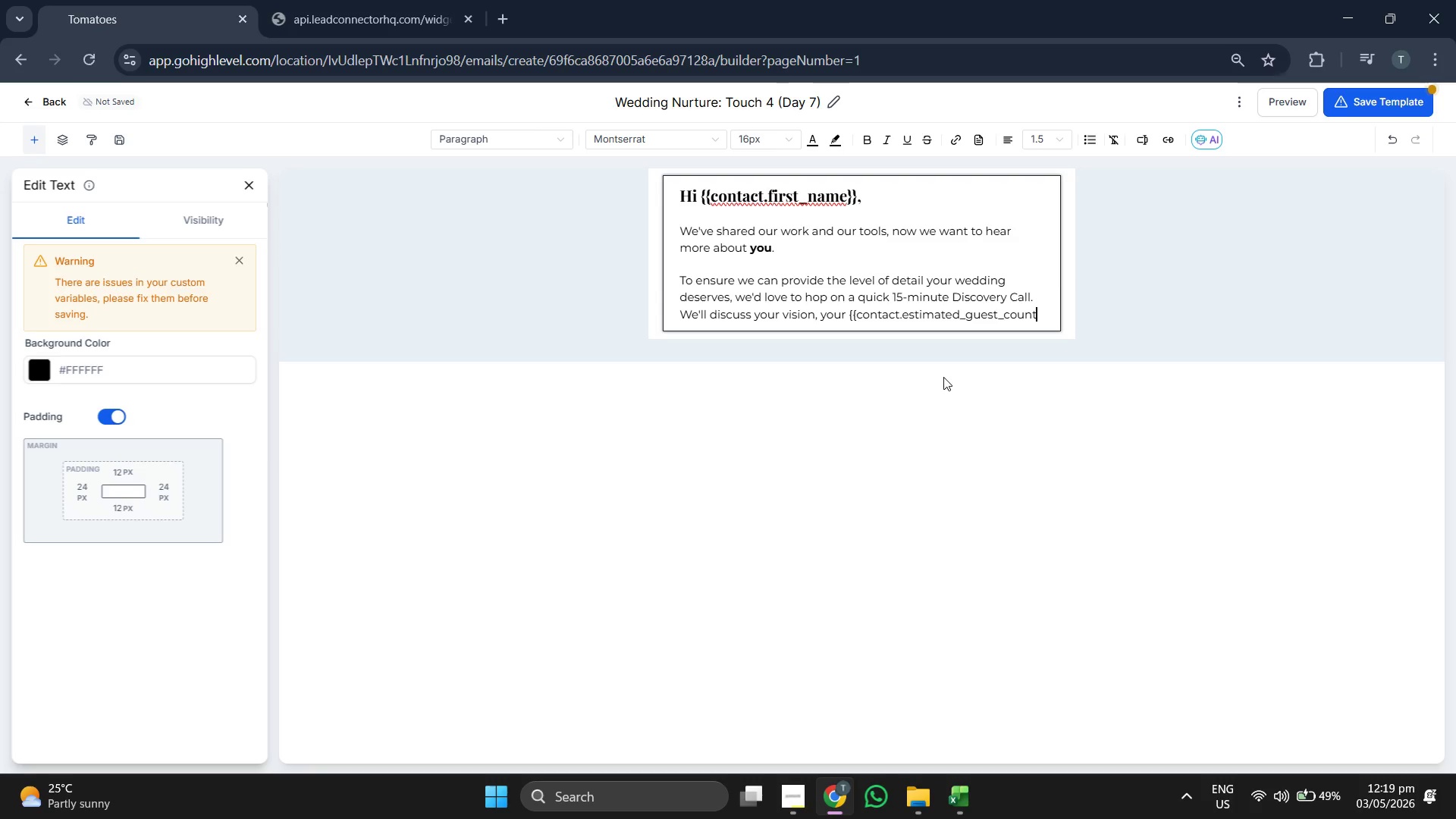 
key(Shift+BracketRight)
 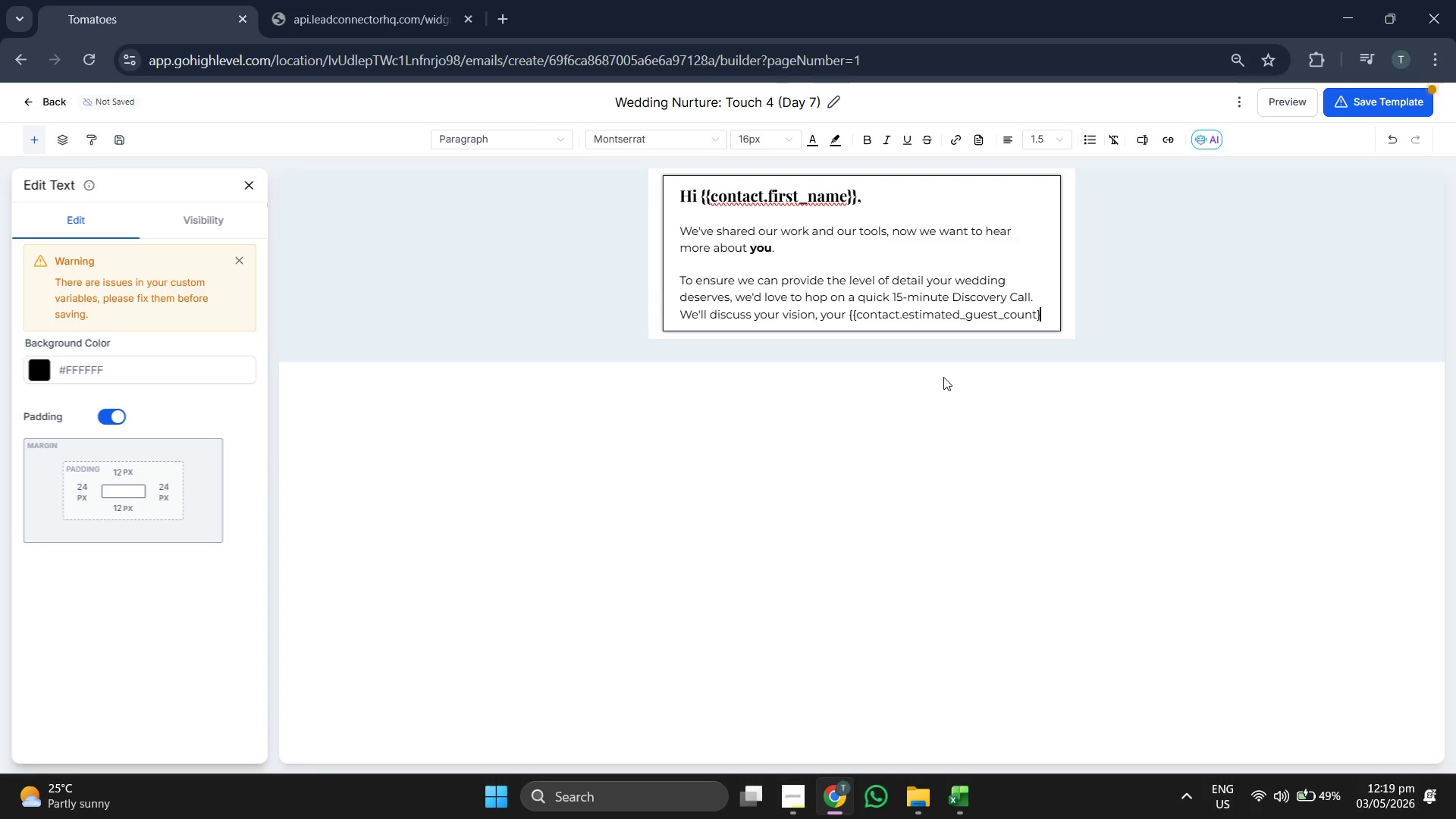 
key(Shift+BracketRight)
 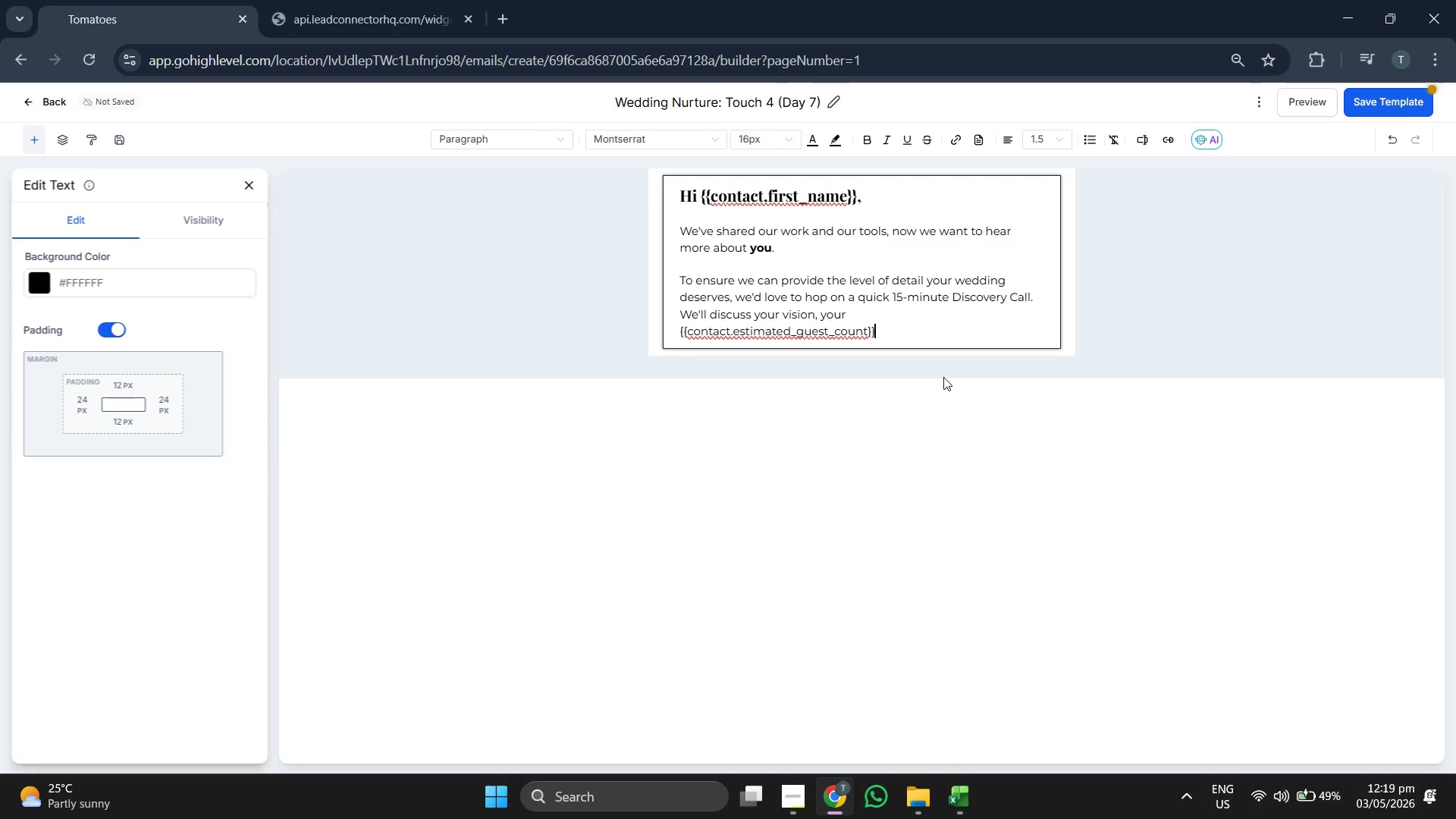 
wait(6.0)
 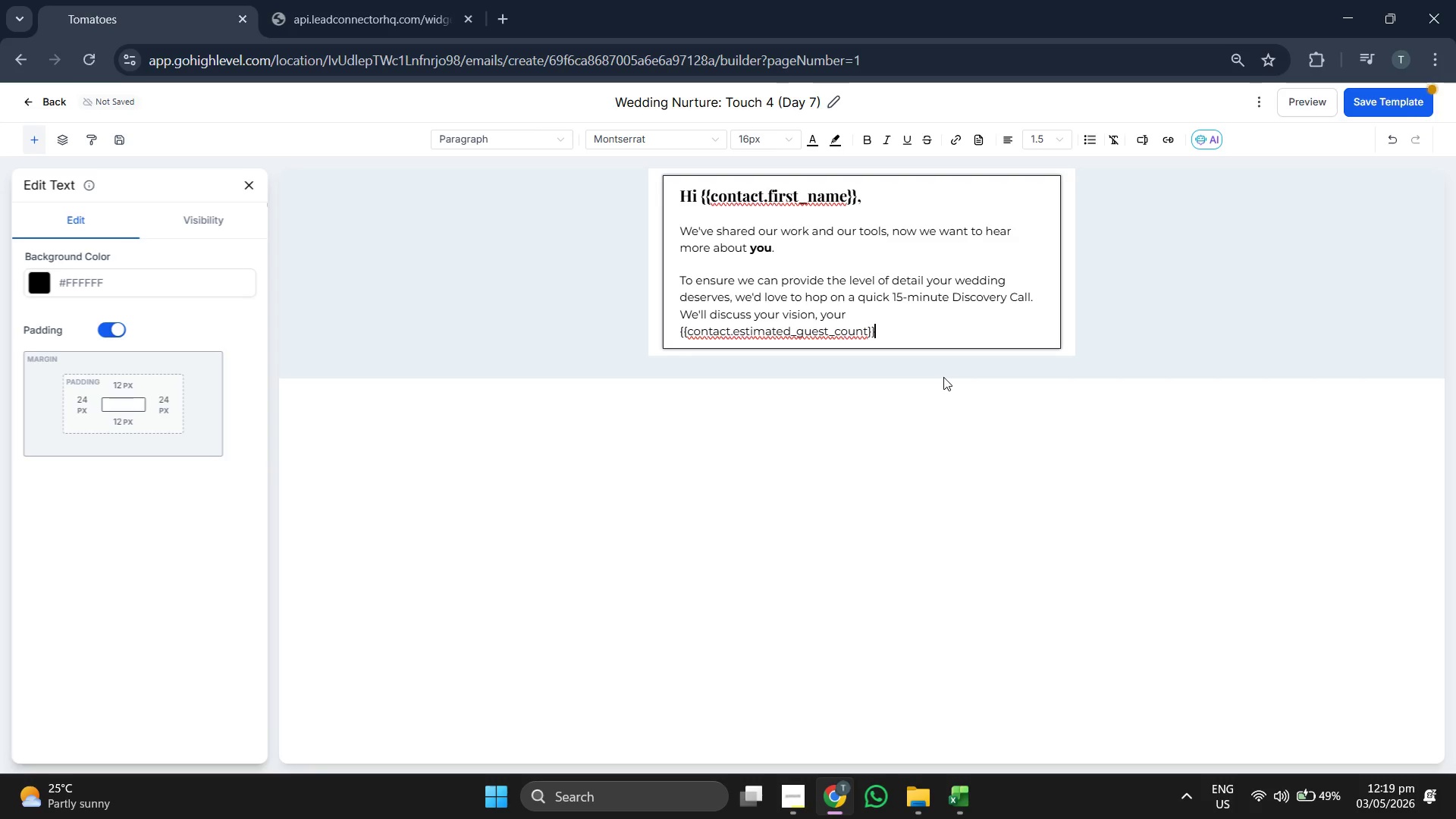 
key(Space)
 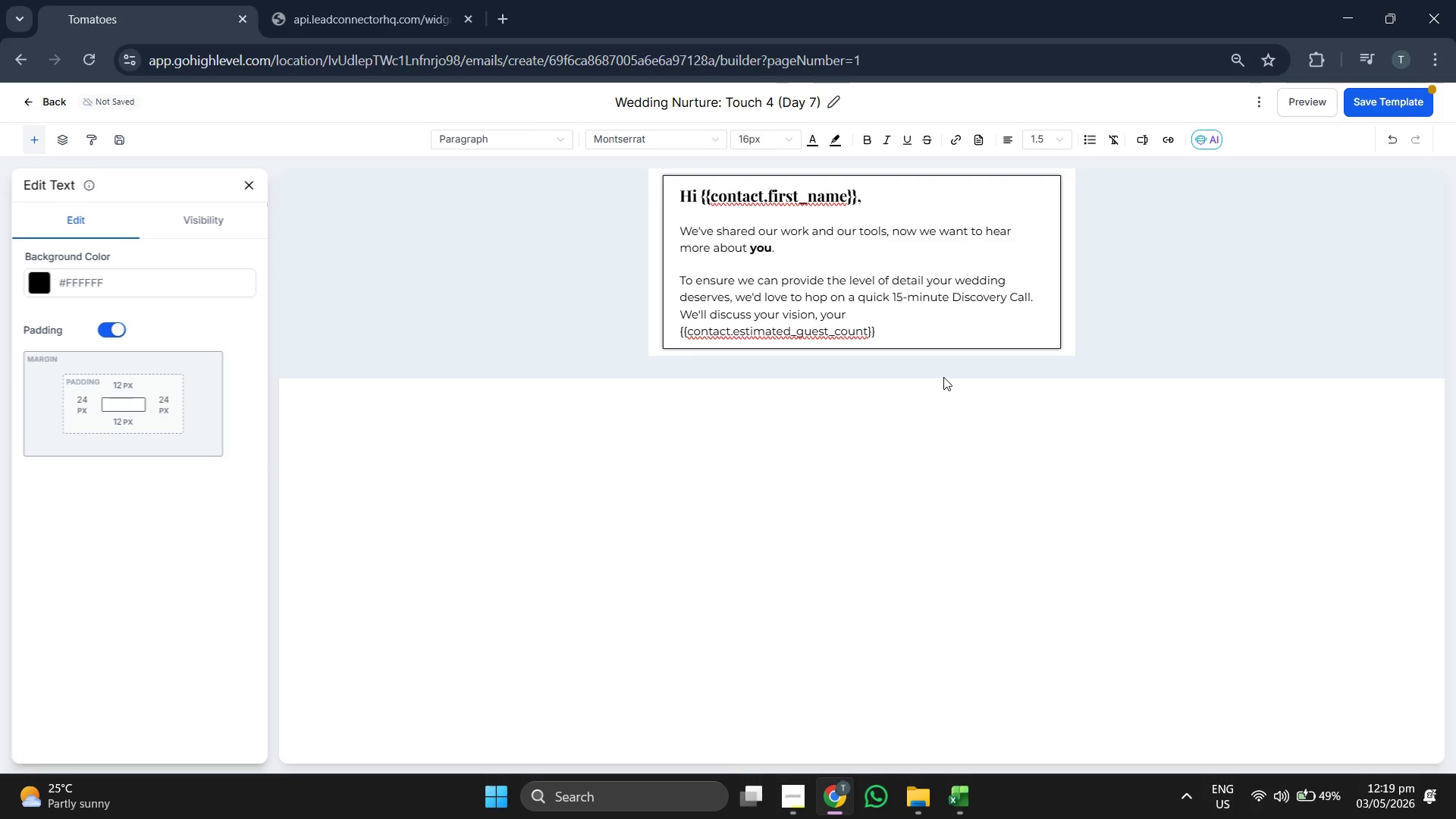 
type(guests)
 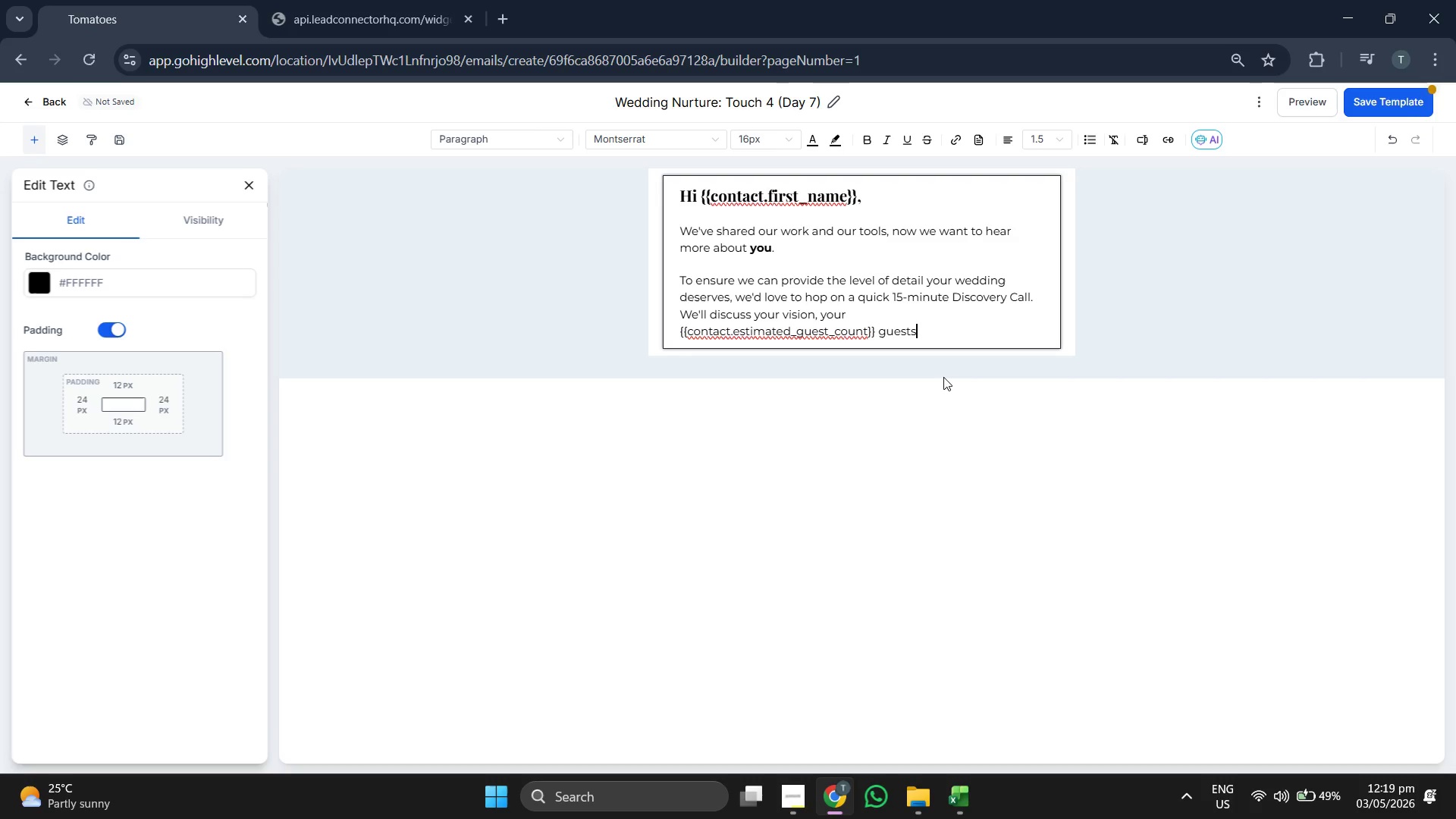 
key(Comma)
 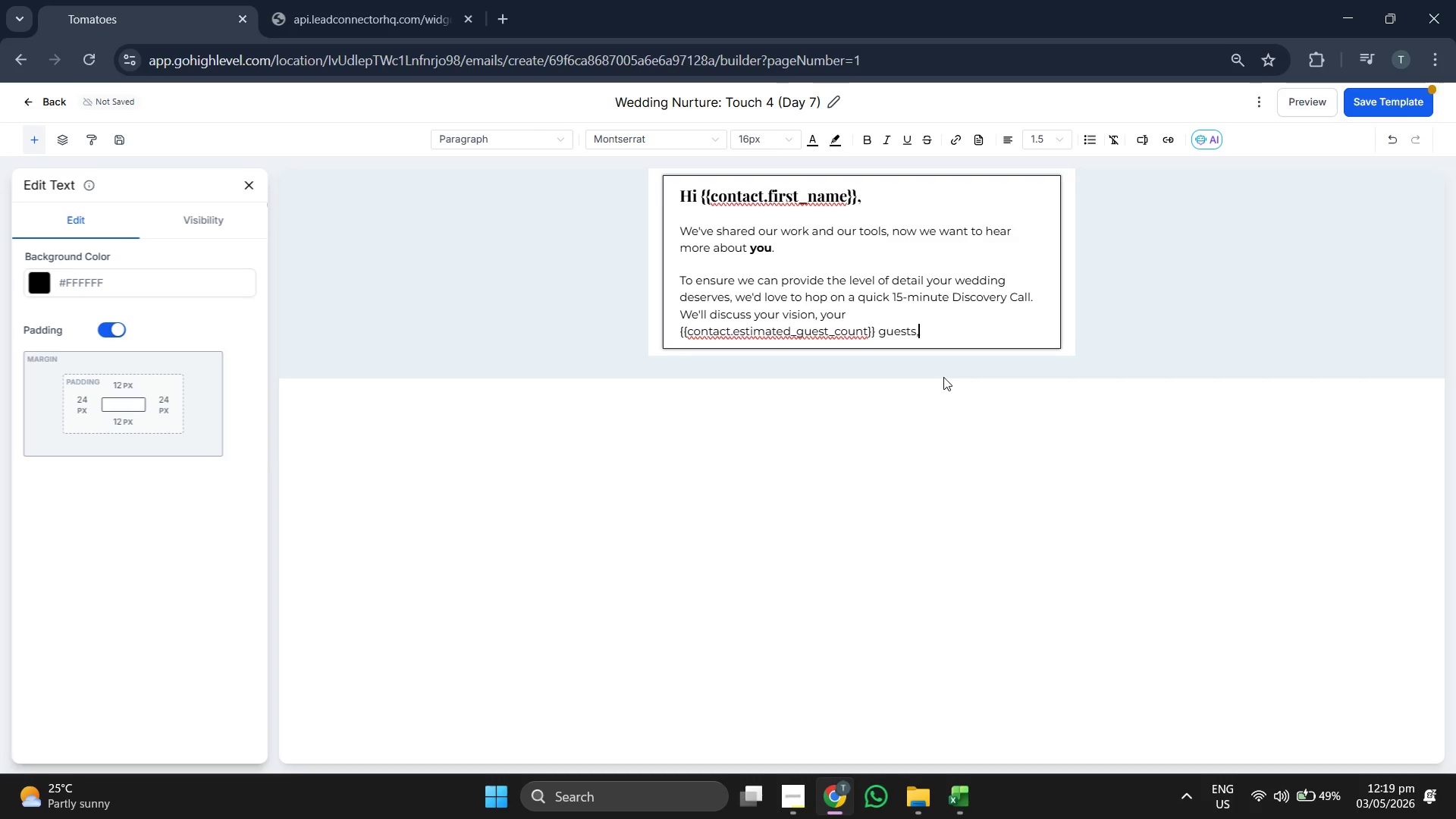 
key(Space)
 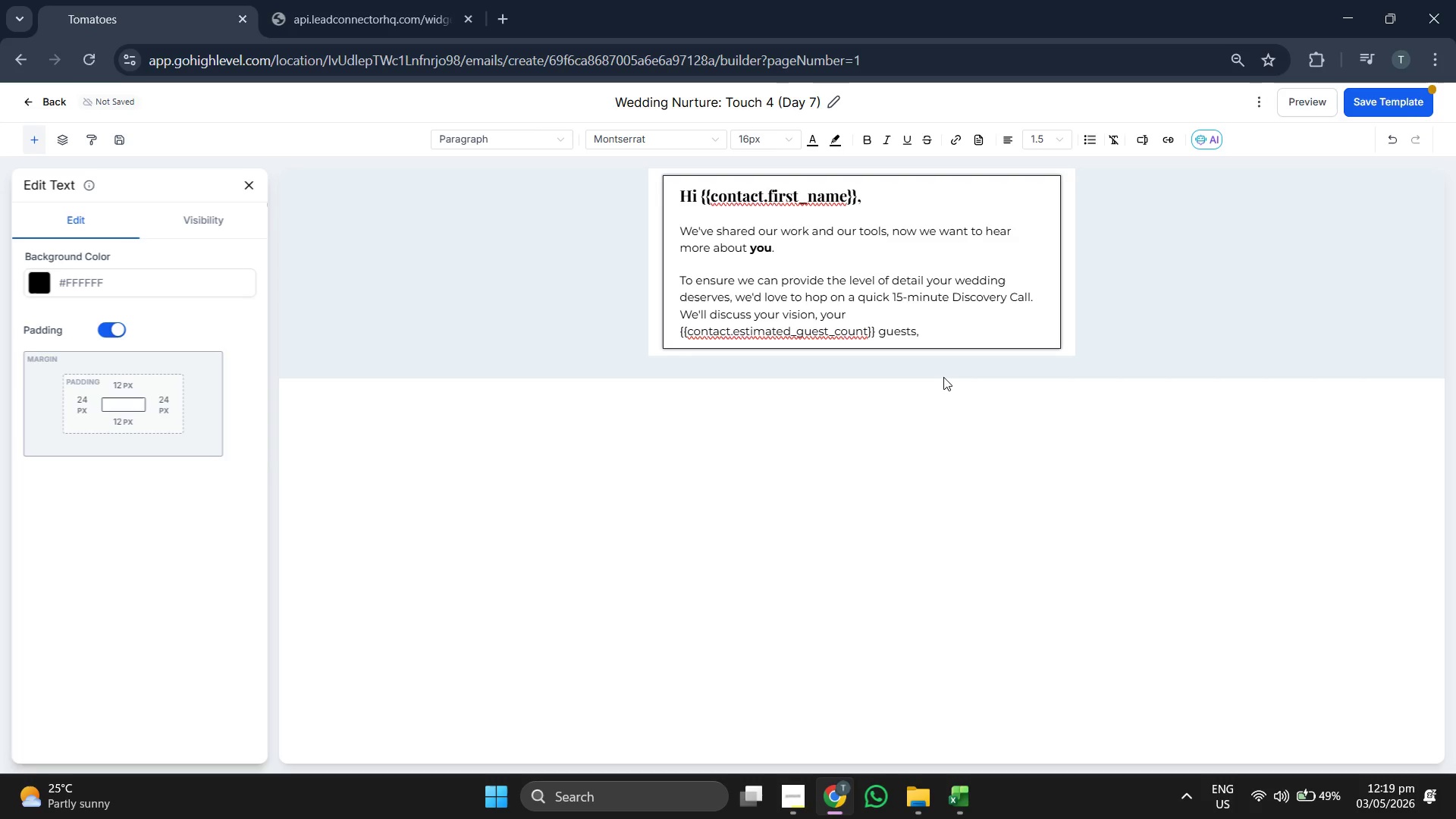 
type(an)
 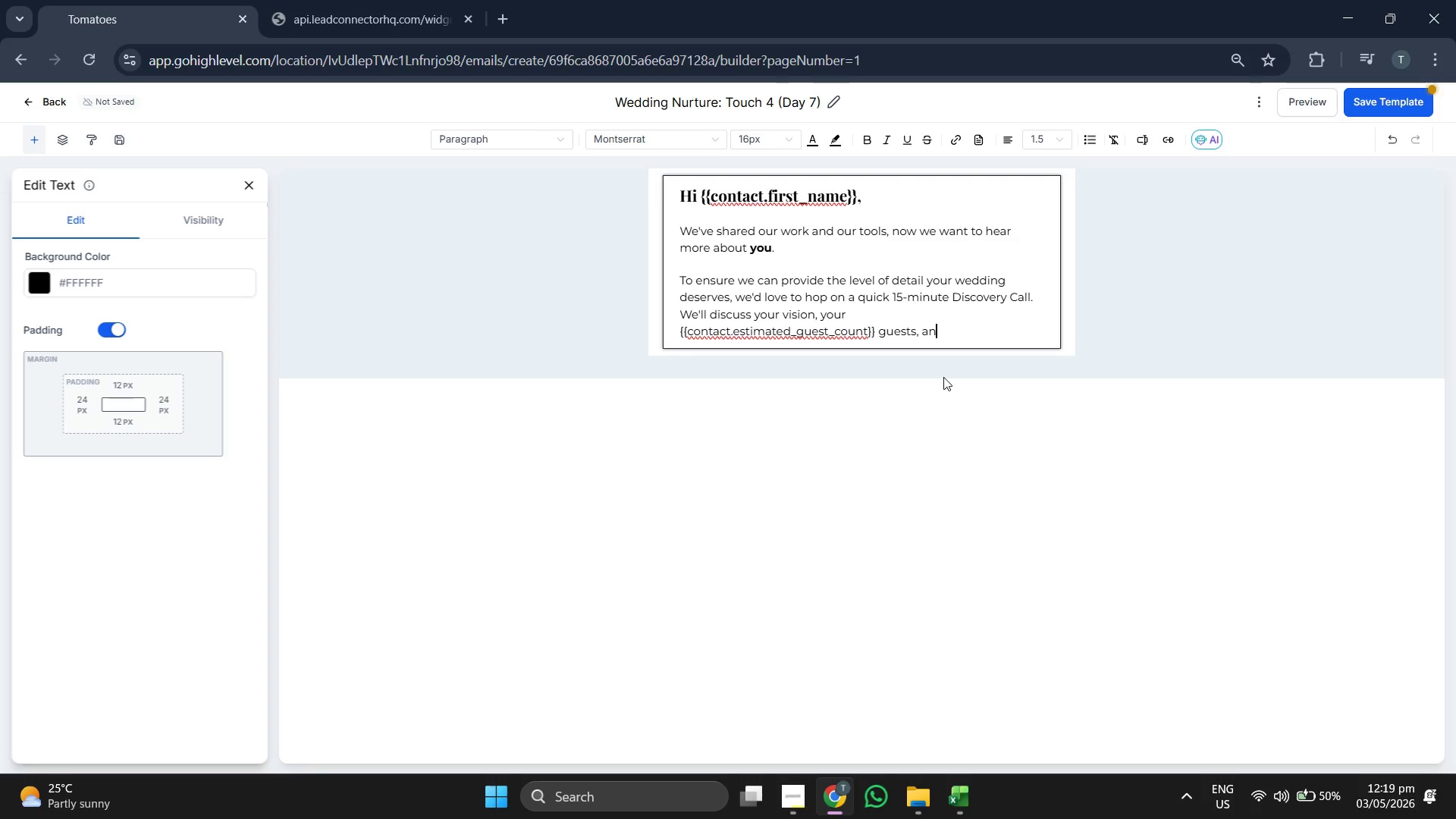 
key(D)
 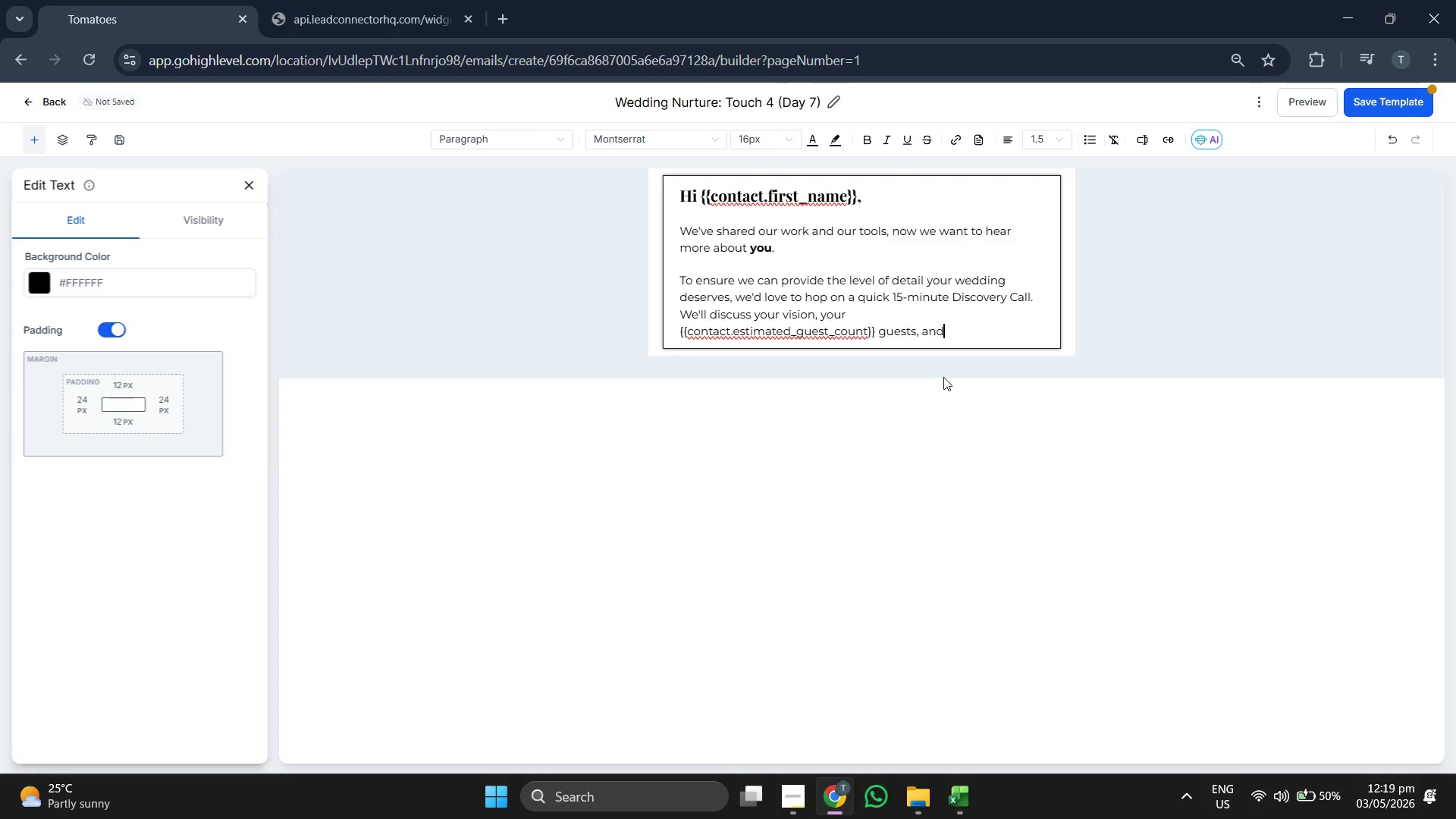 
key(Space)
 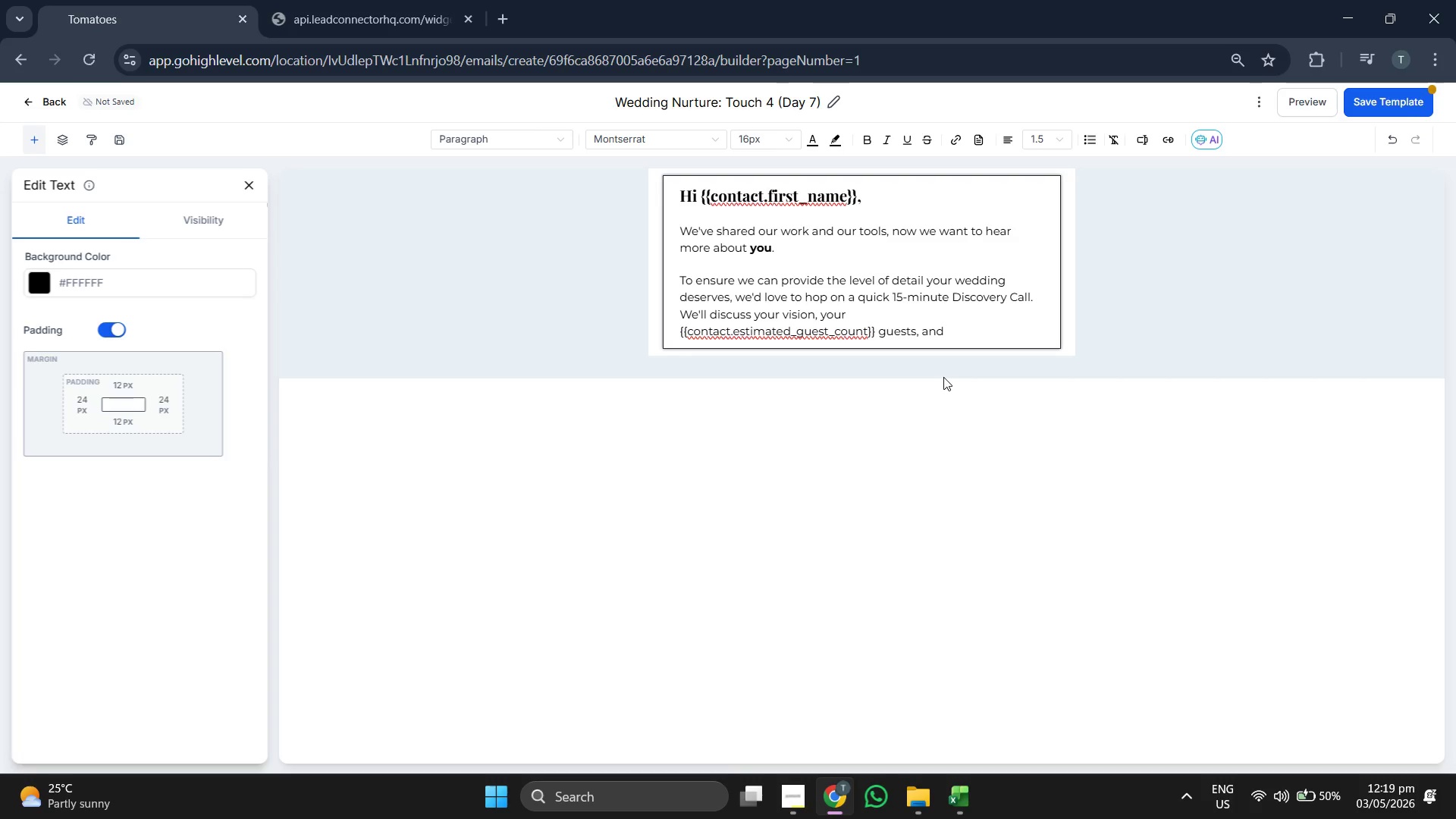 
key(H)
 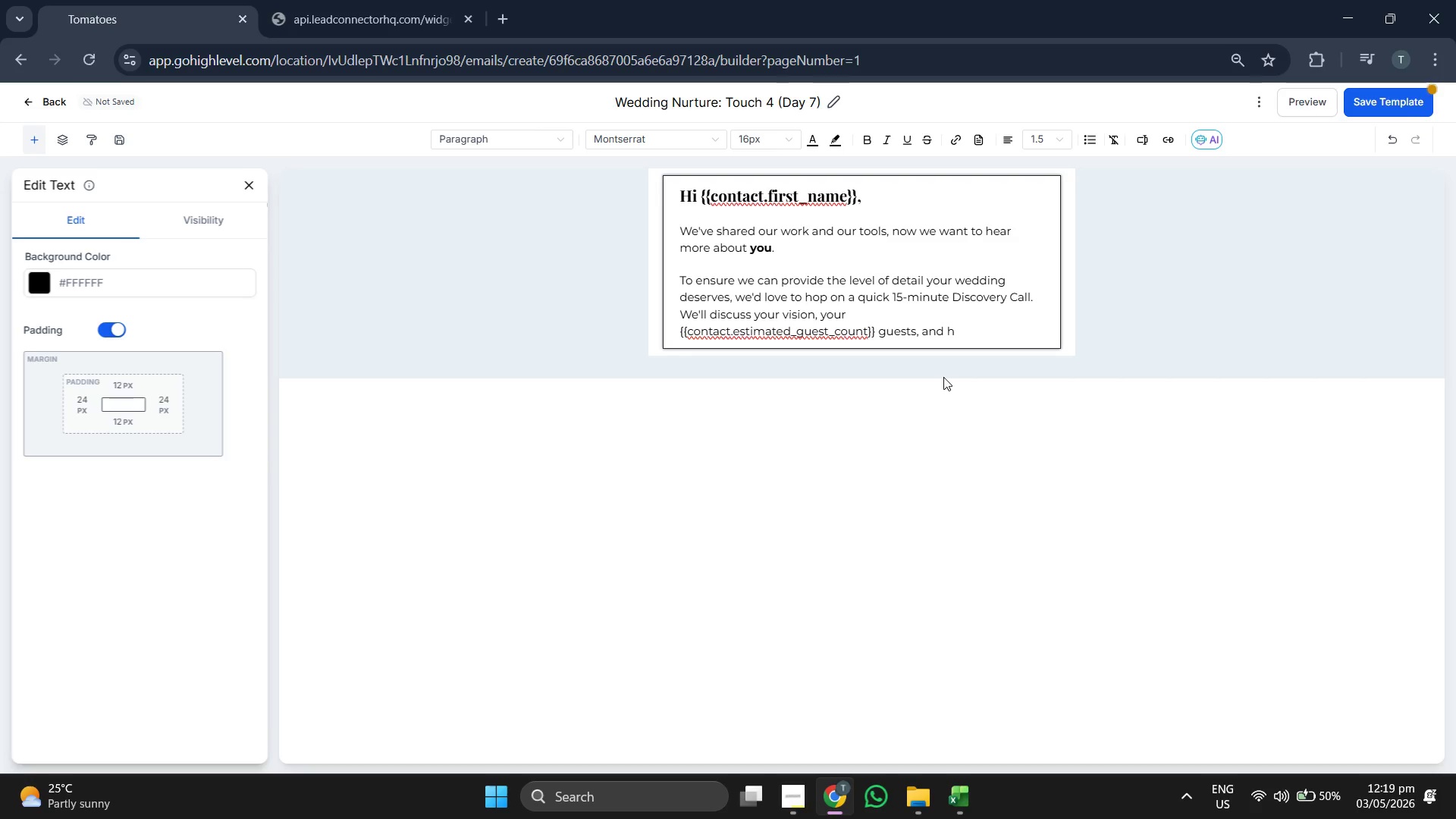 
wait(5.28)
 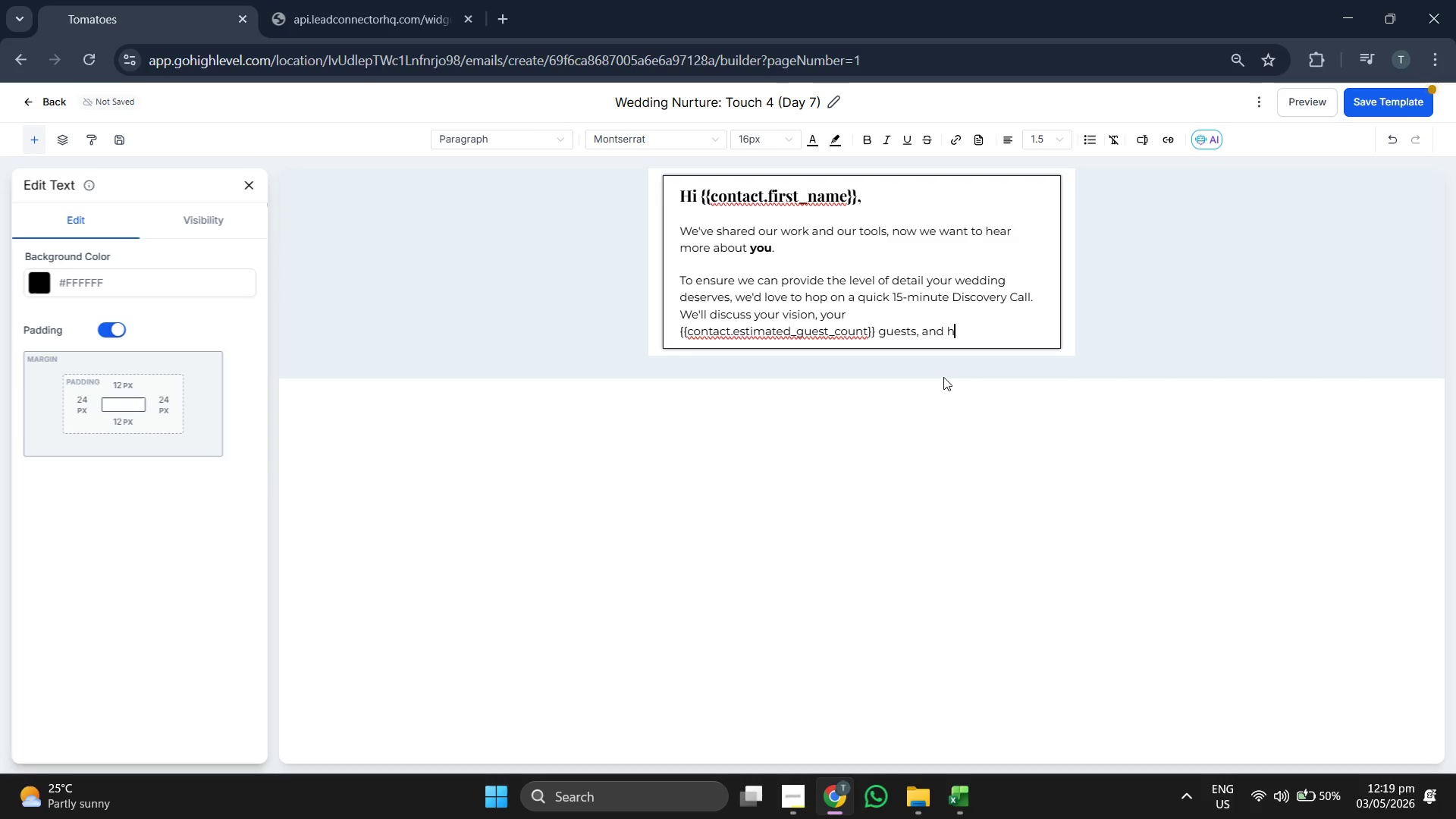 
key(O)
 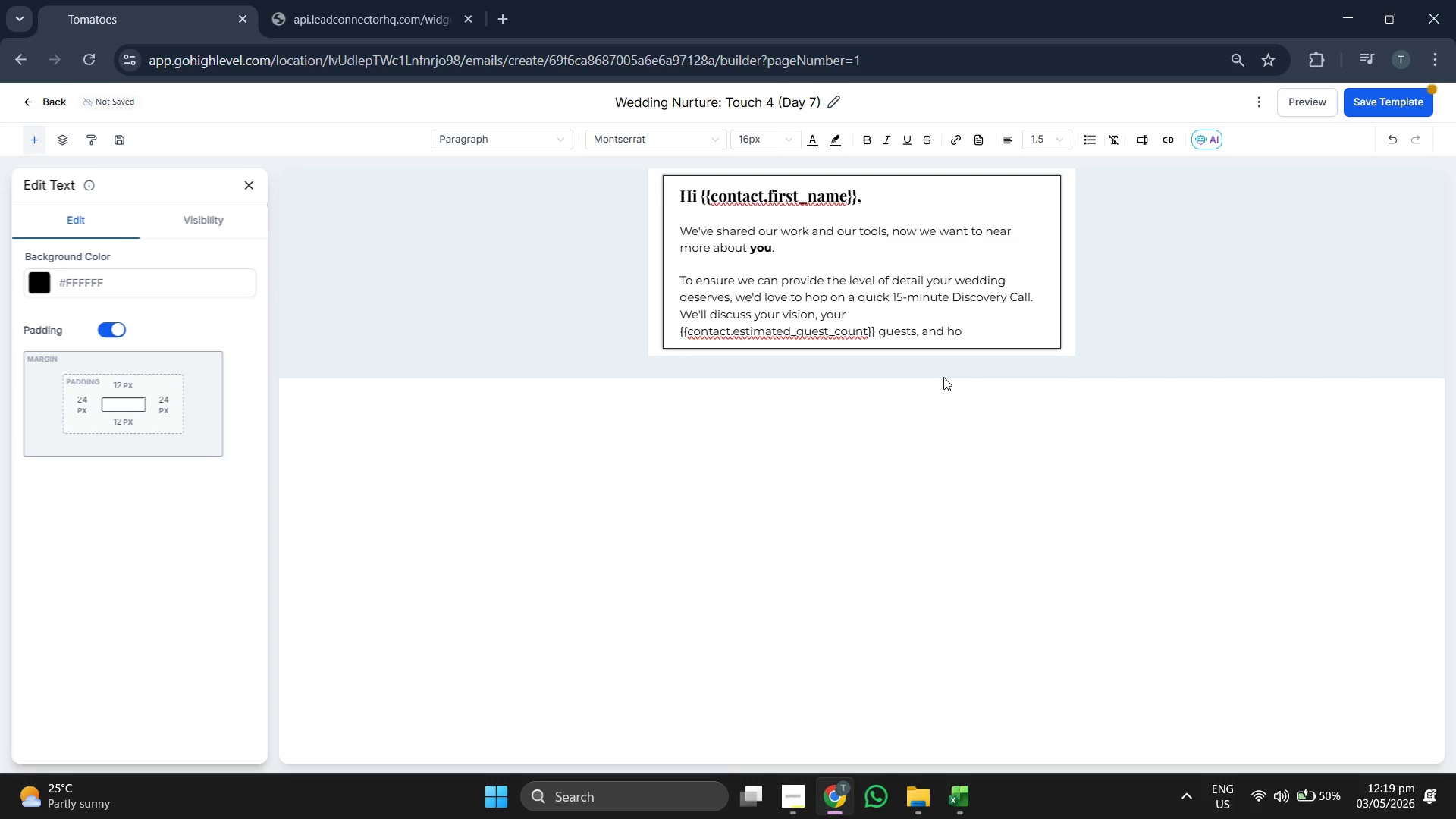 
key(R)
 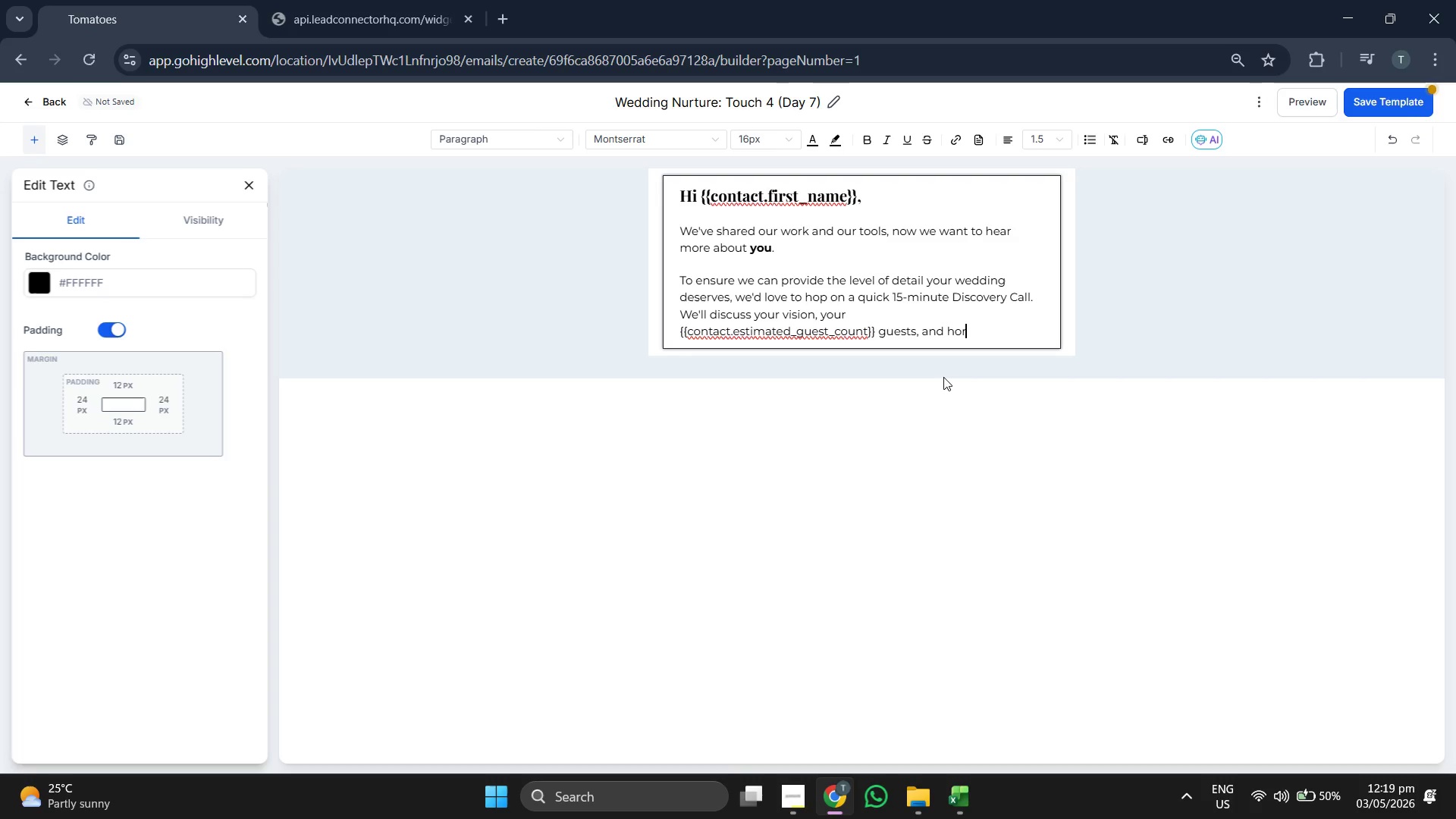 
key(Backspace)
 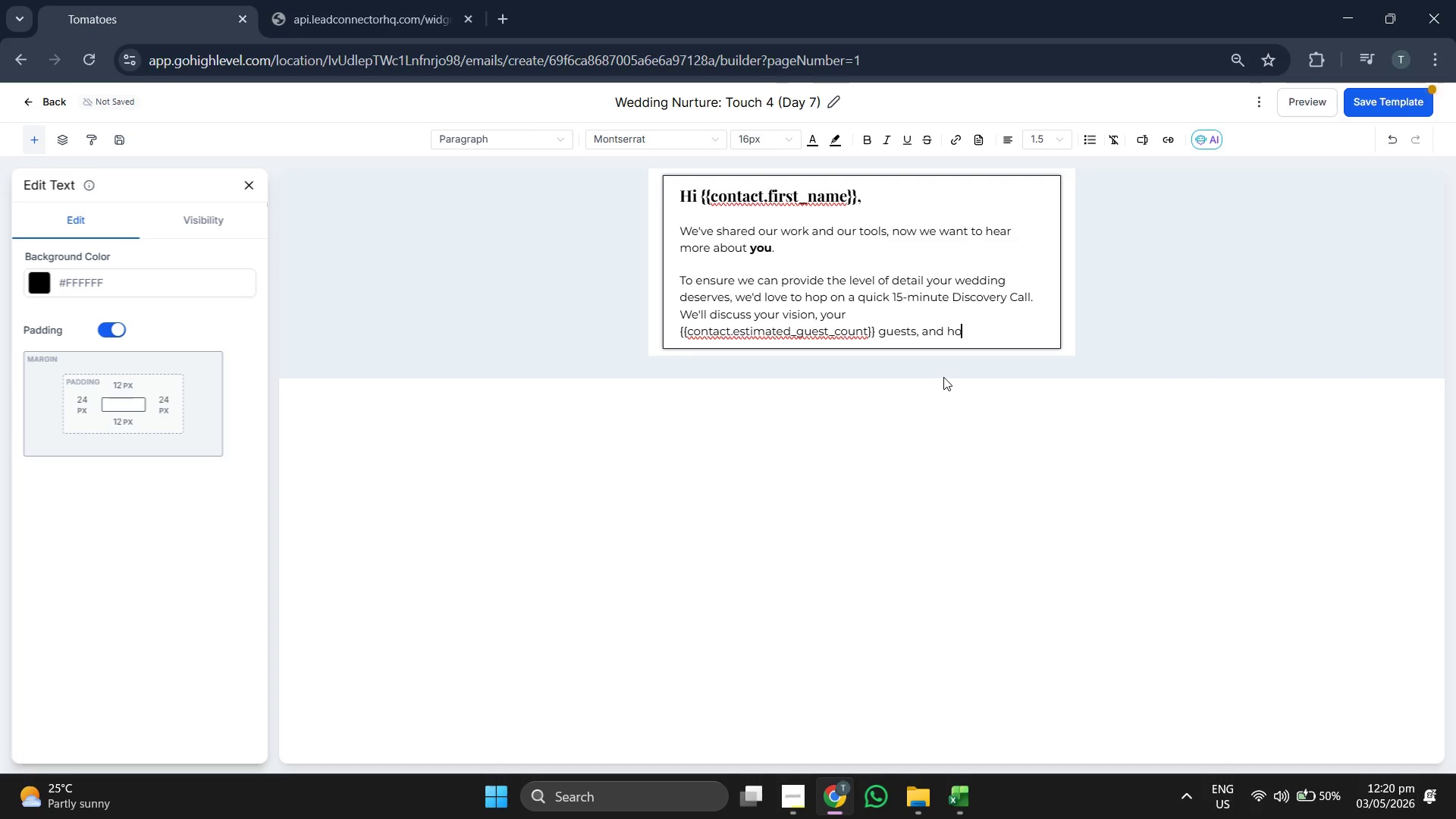 
type(w Eli)
 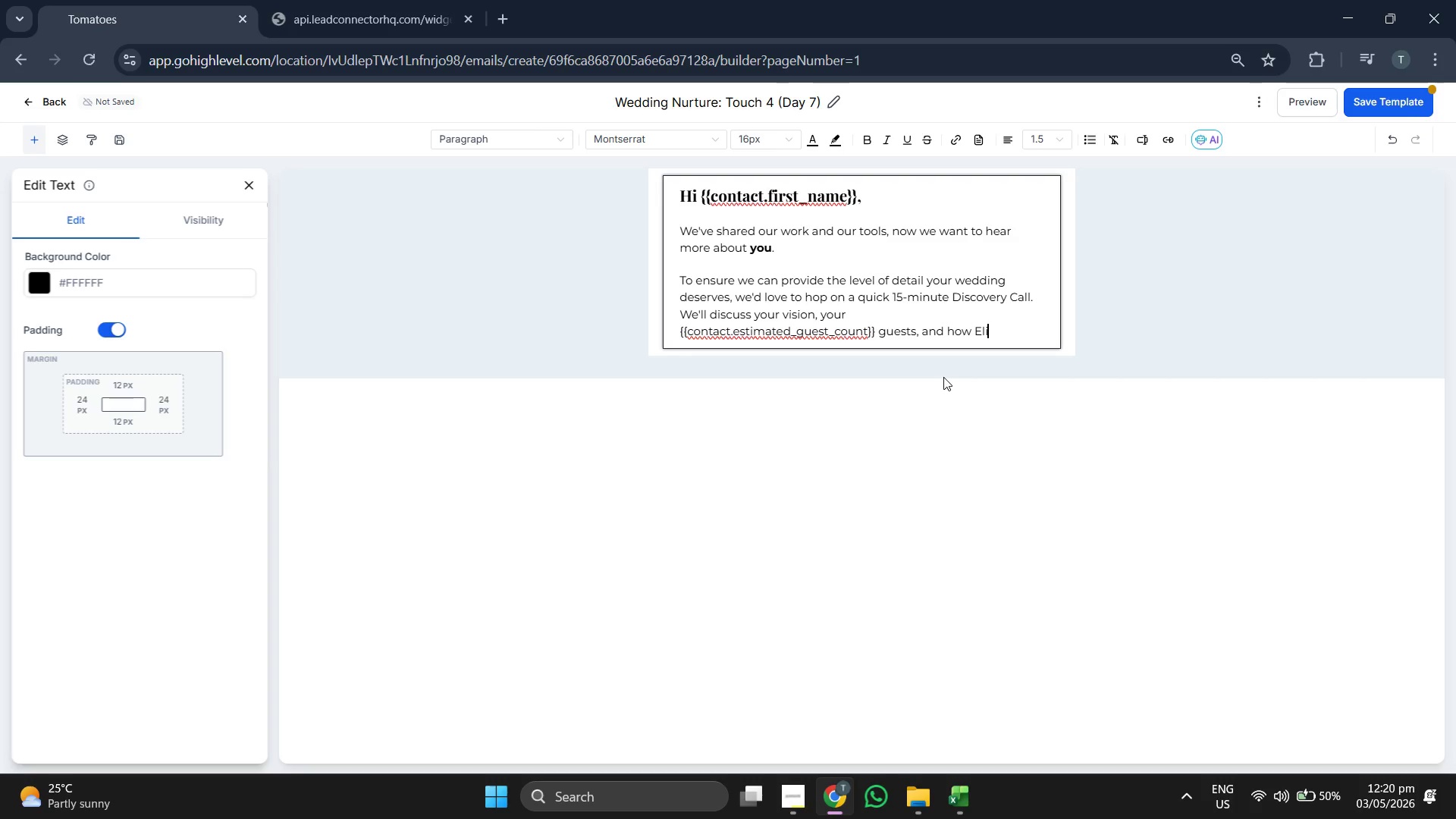 
type( )
key(Backspace)
type(te Occasions )
 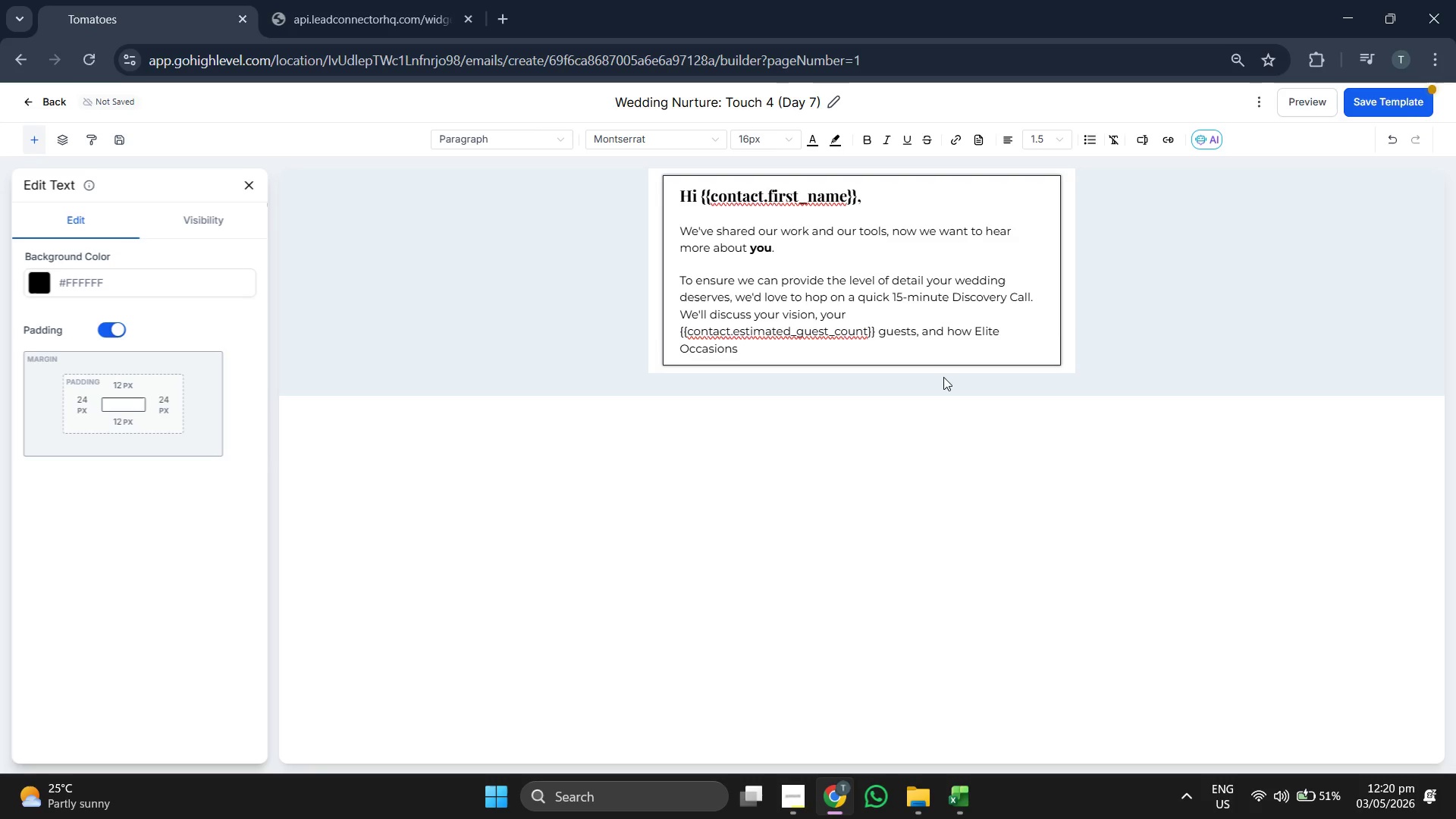 
key(C)
 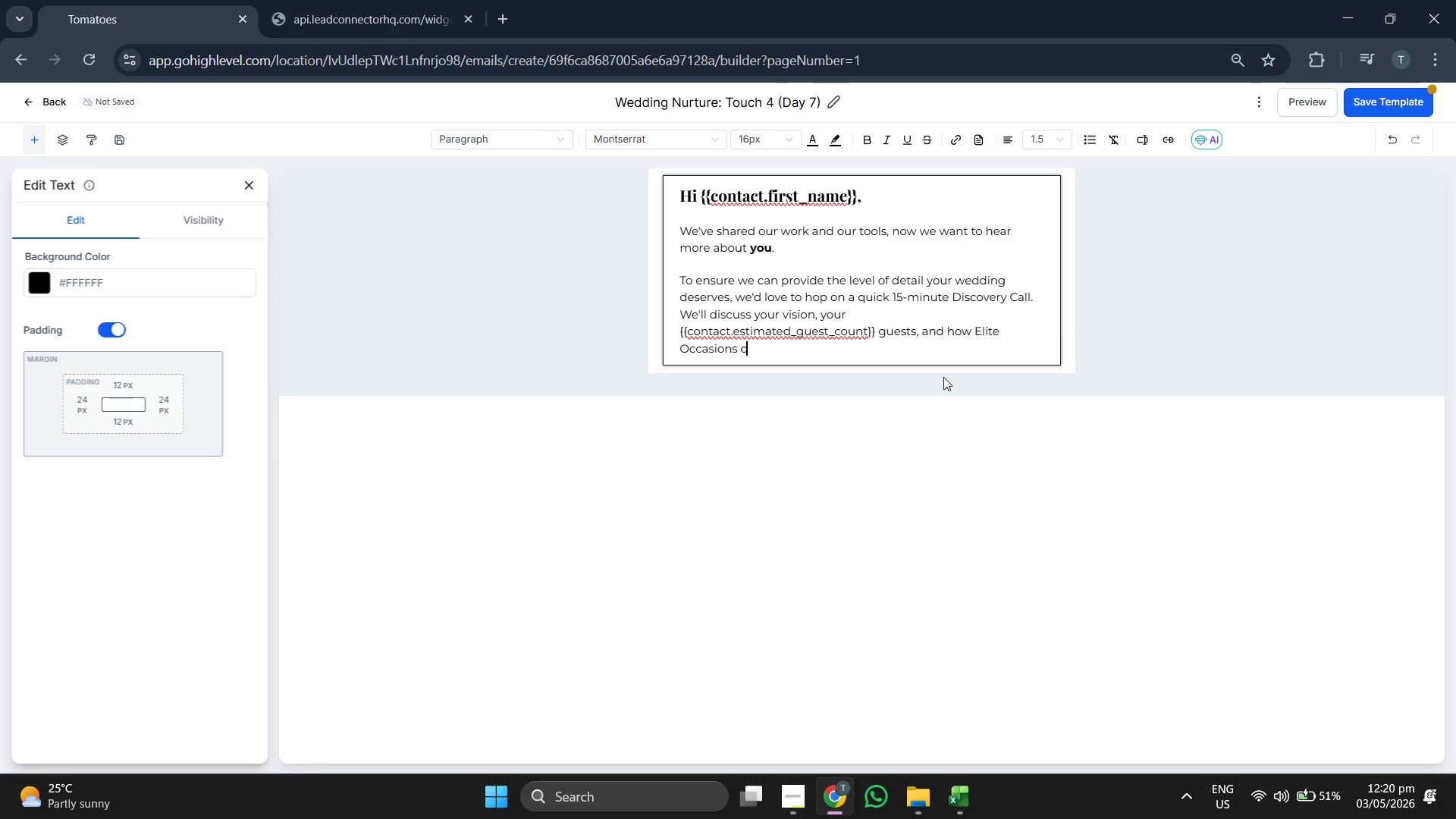 
key(A)
 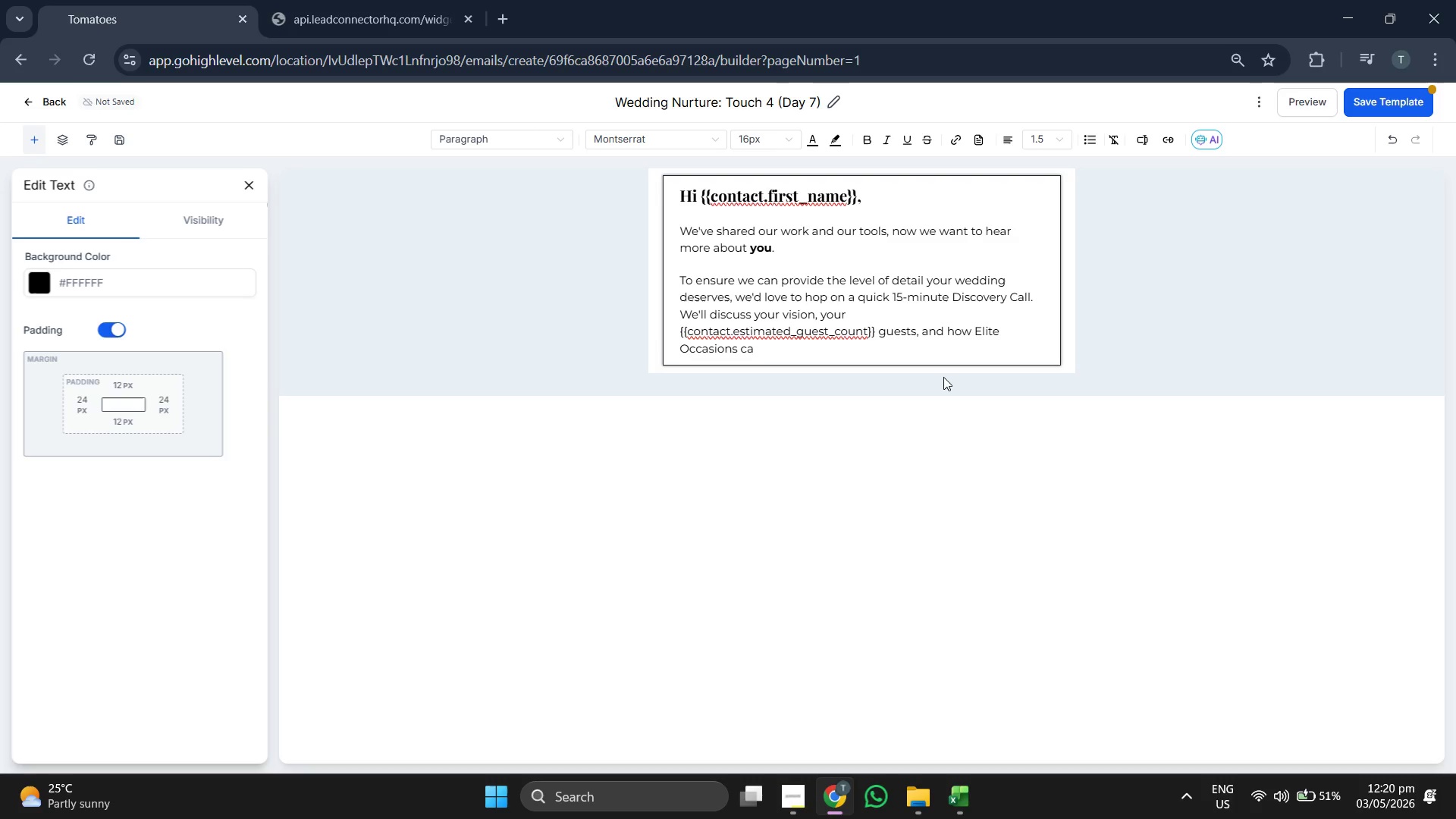 
type(n br)
 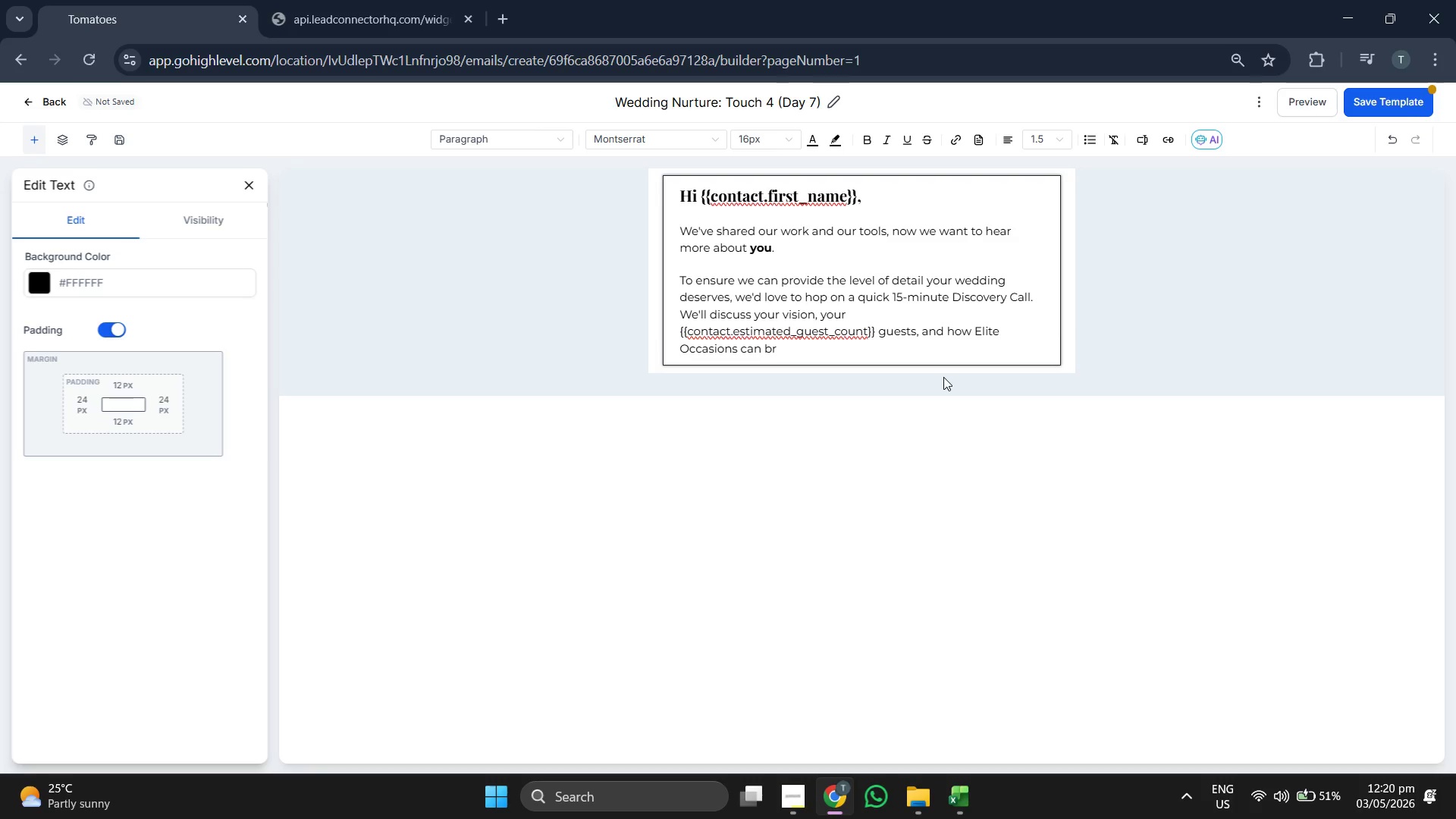 
type(ing it)
 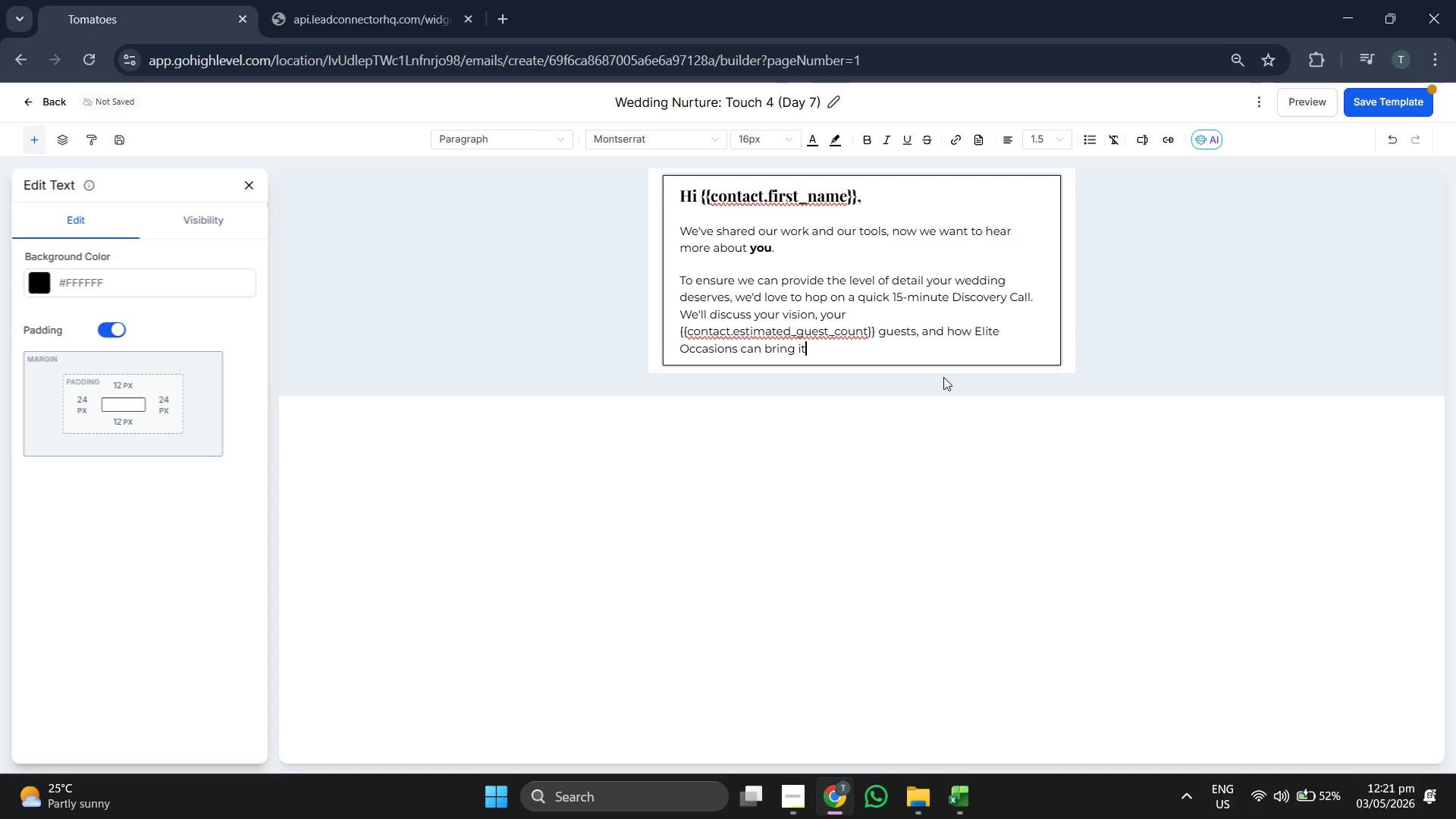 
key(Space)
 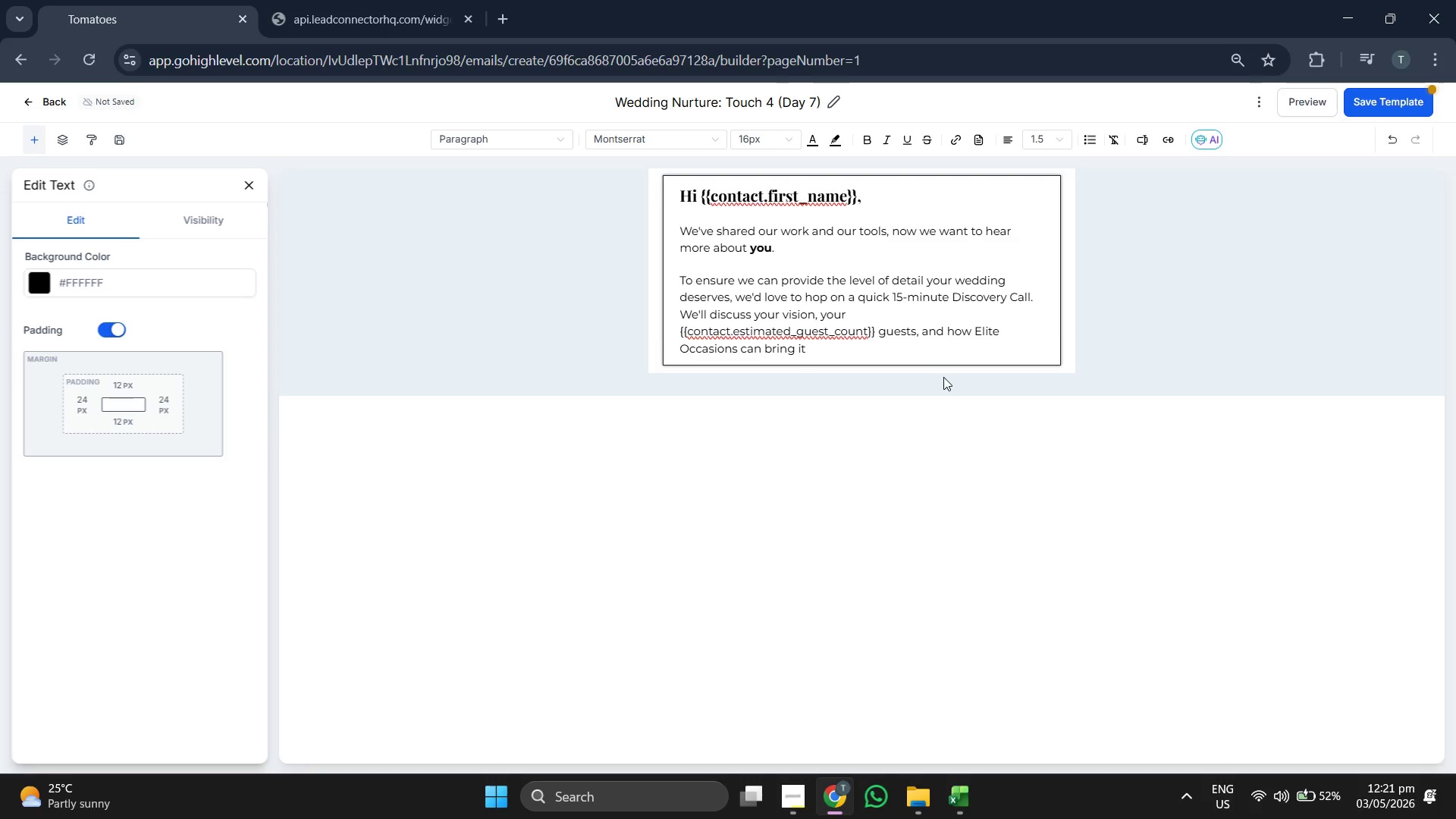 
key(A)
 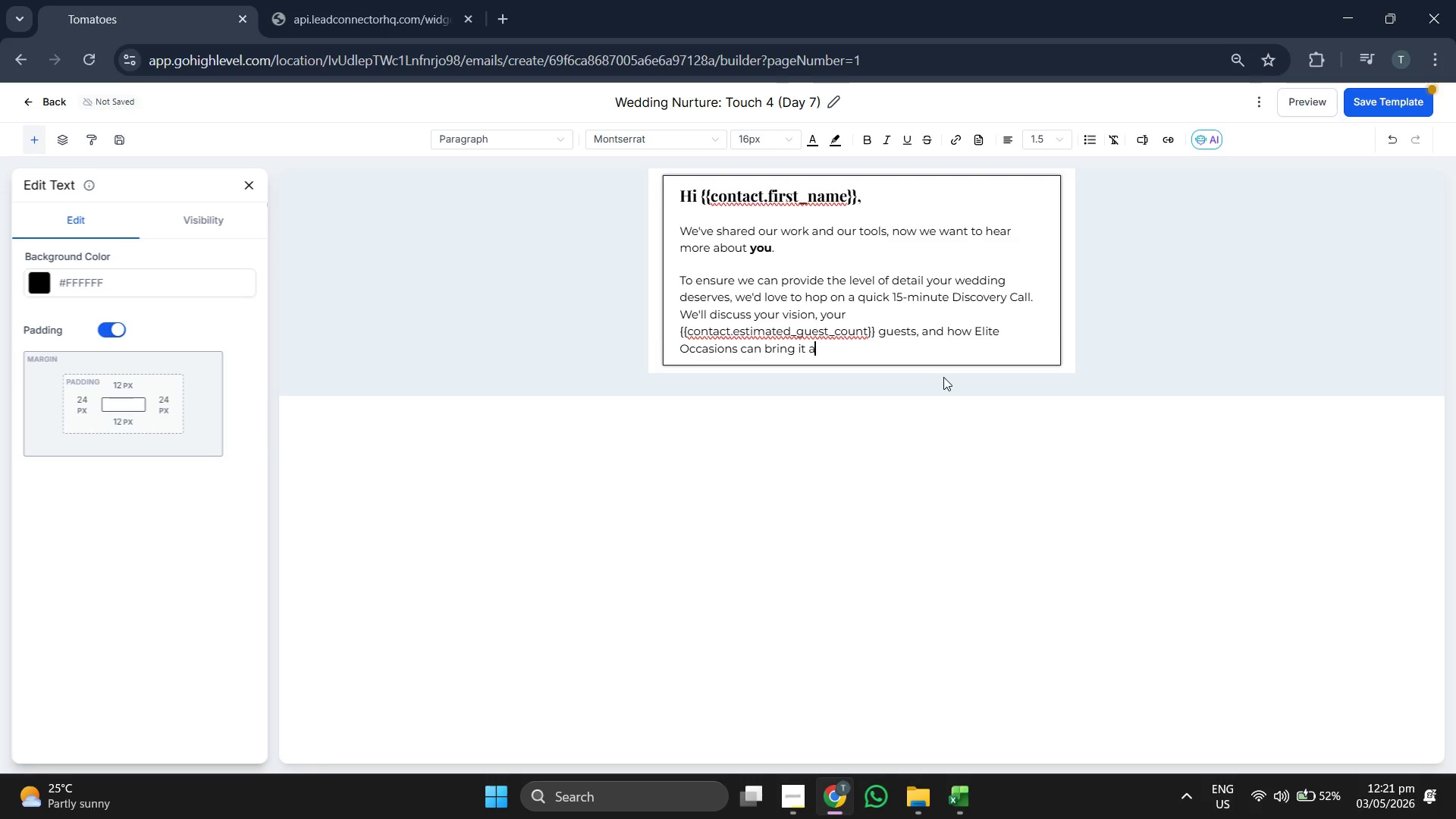 
wait(5.7)
 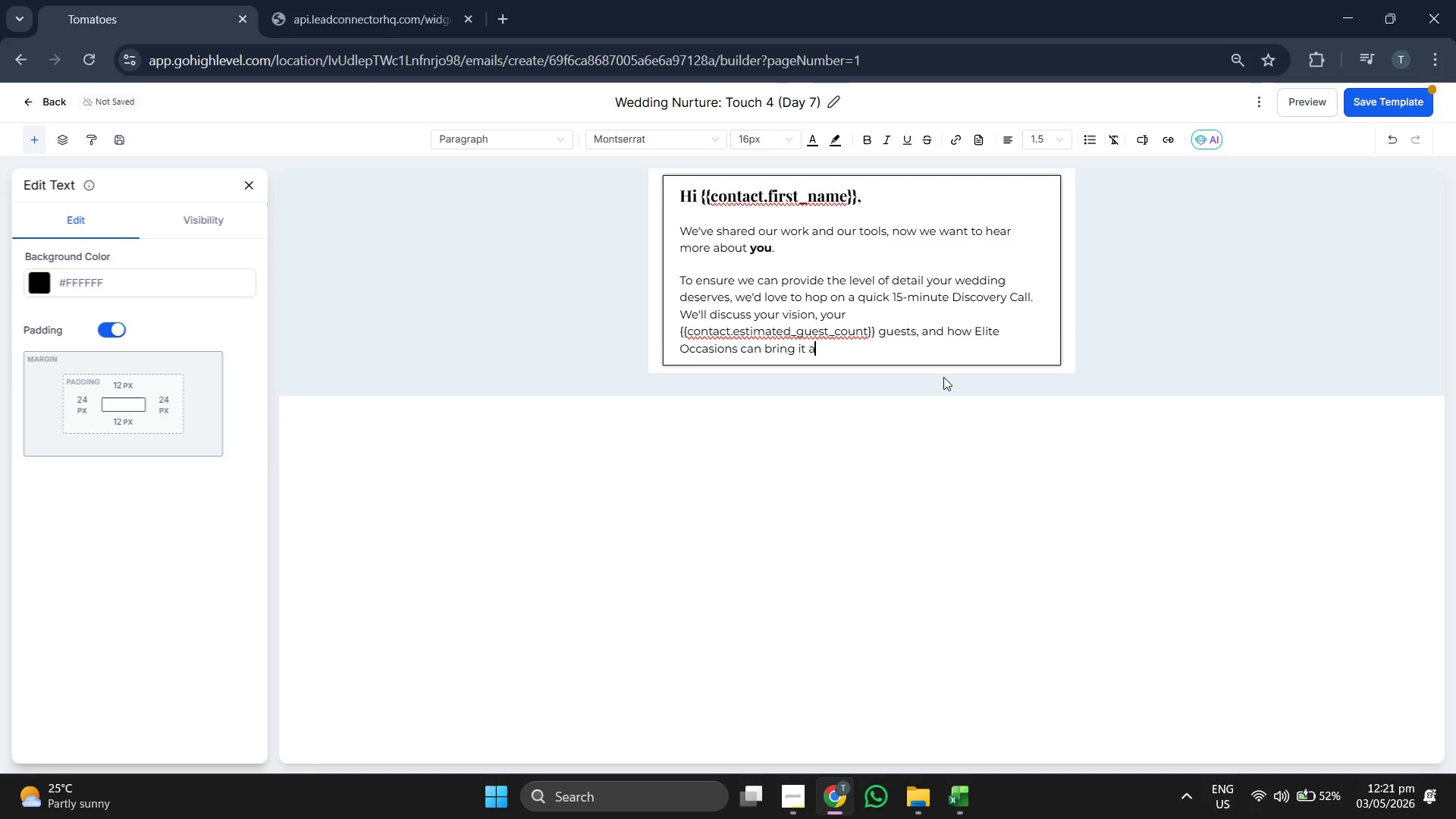 
type(ll)
 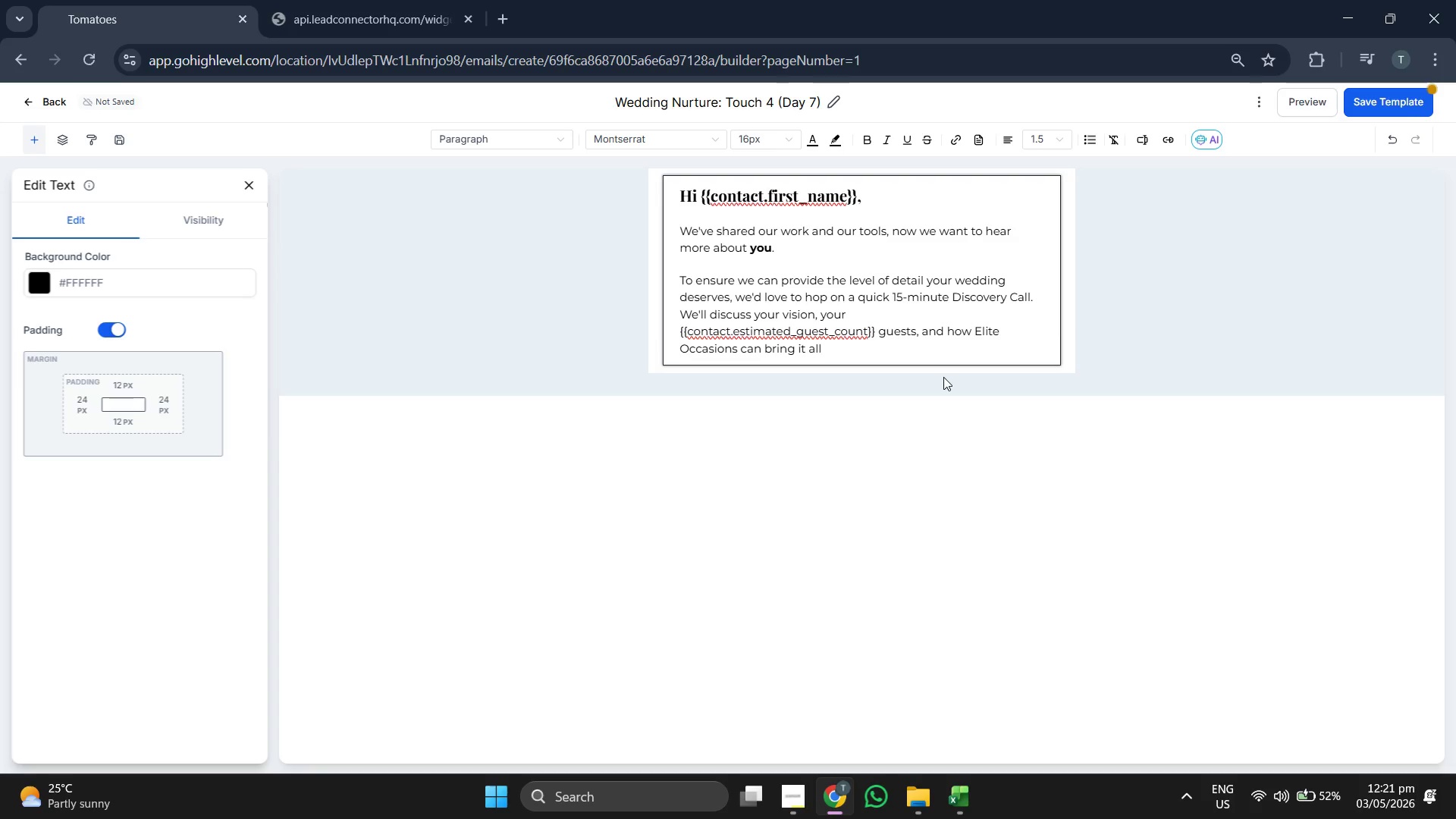 
type( to)
 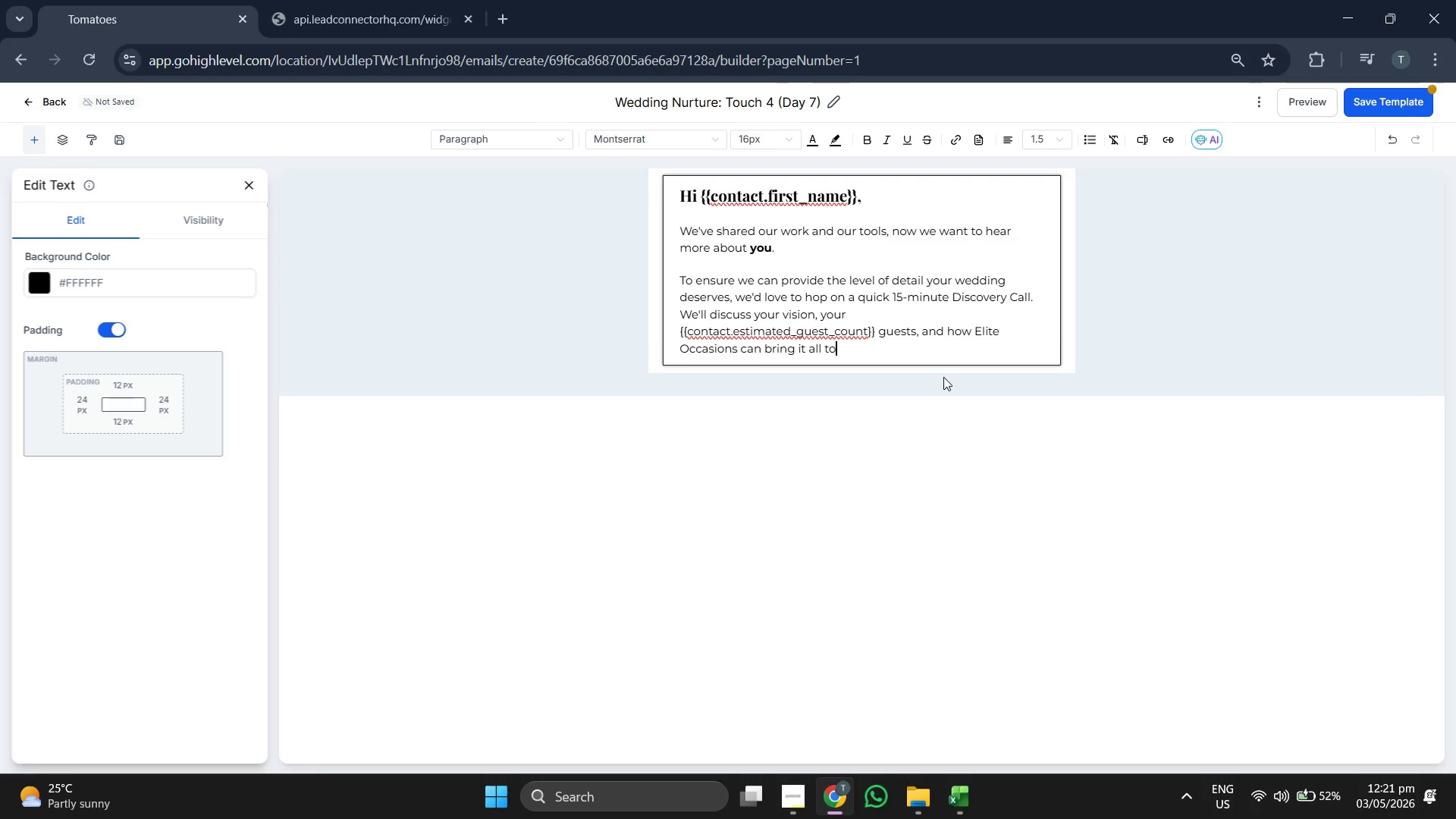 
key(Space)
 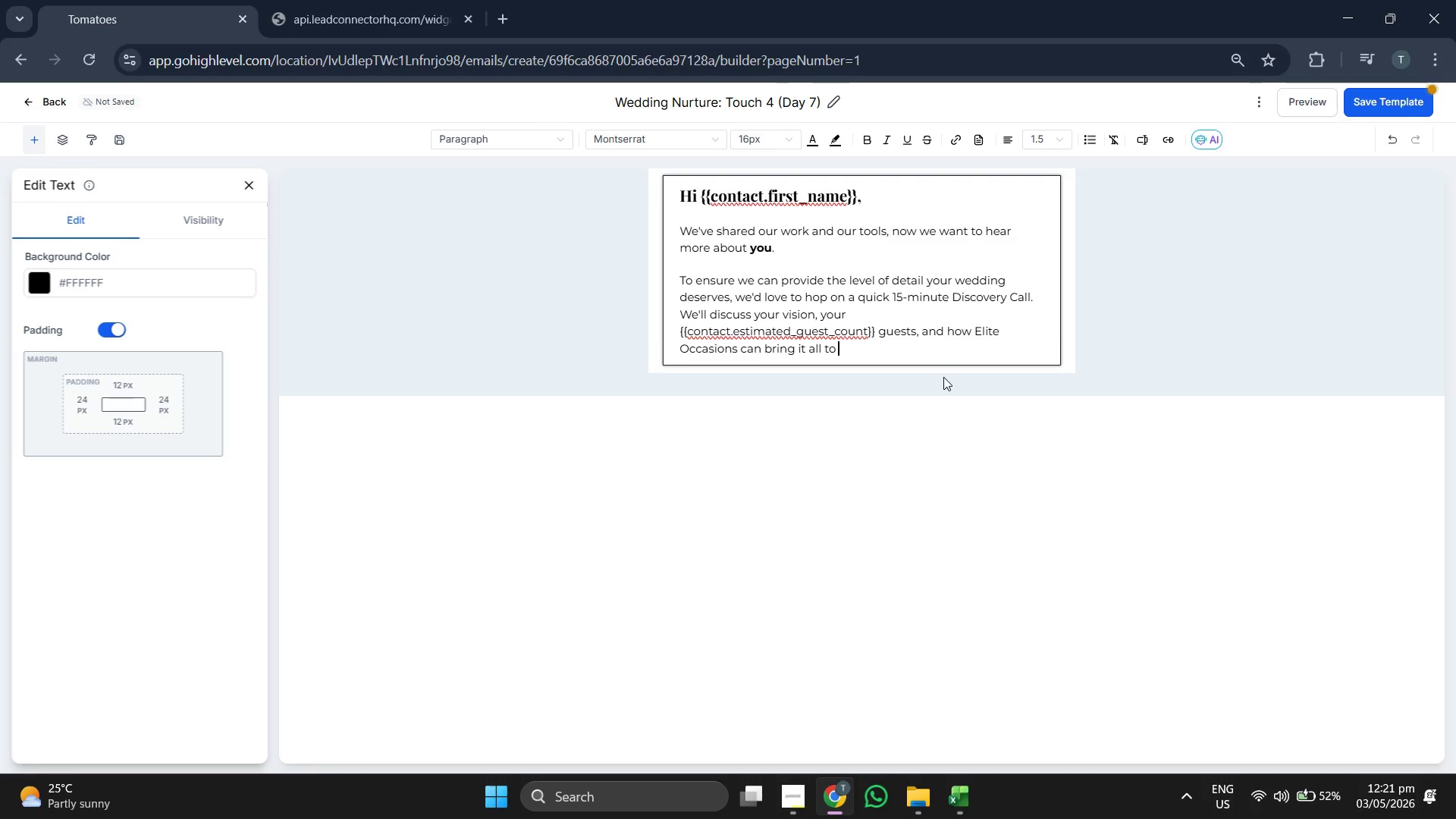 
key(L)
 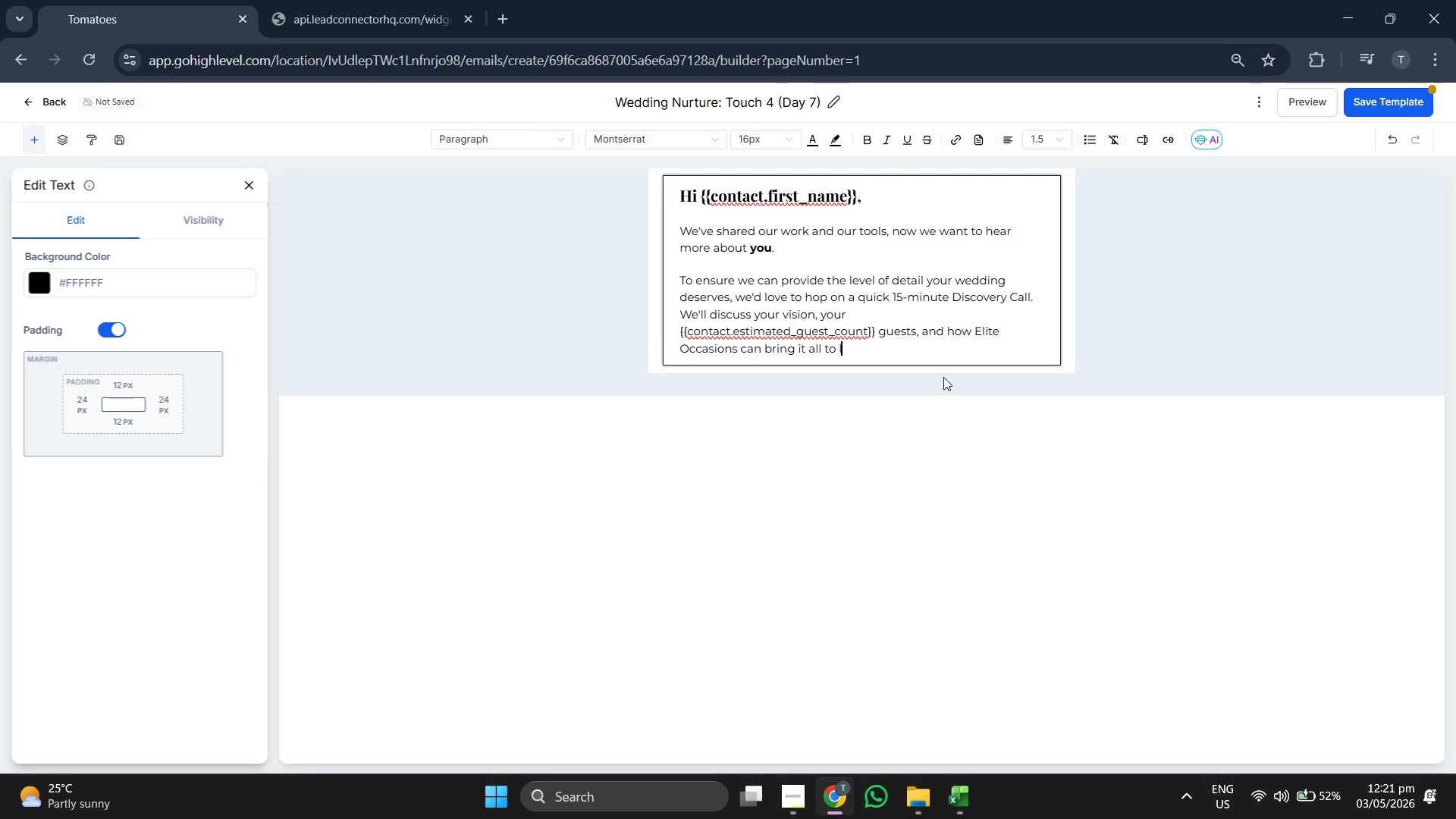 
type(ife)
 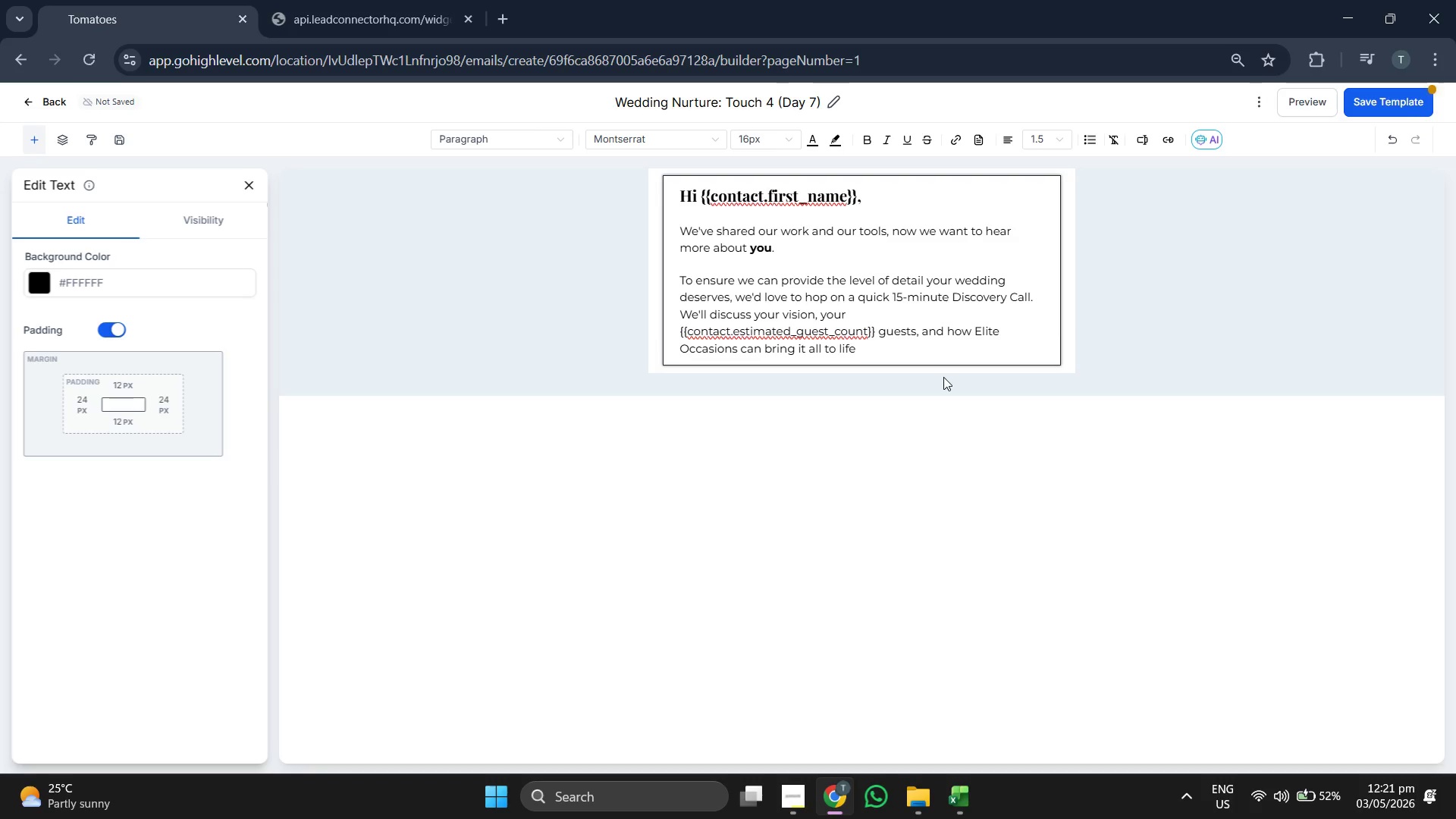 
key(Period)
 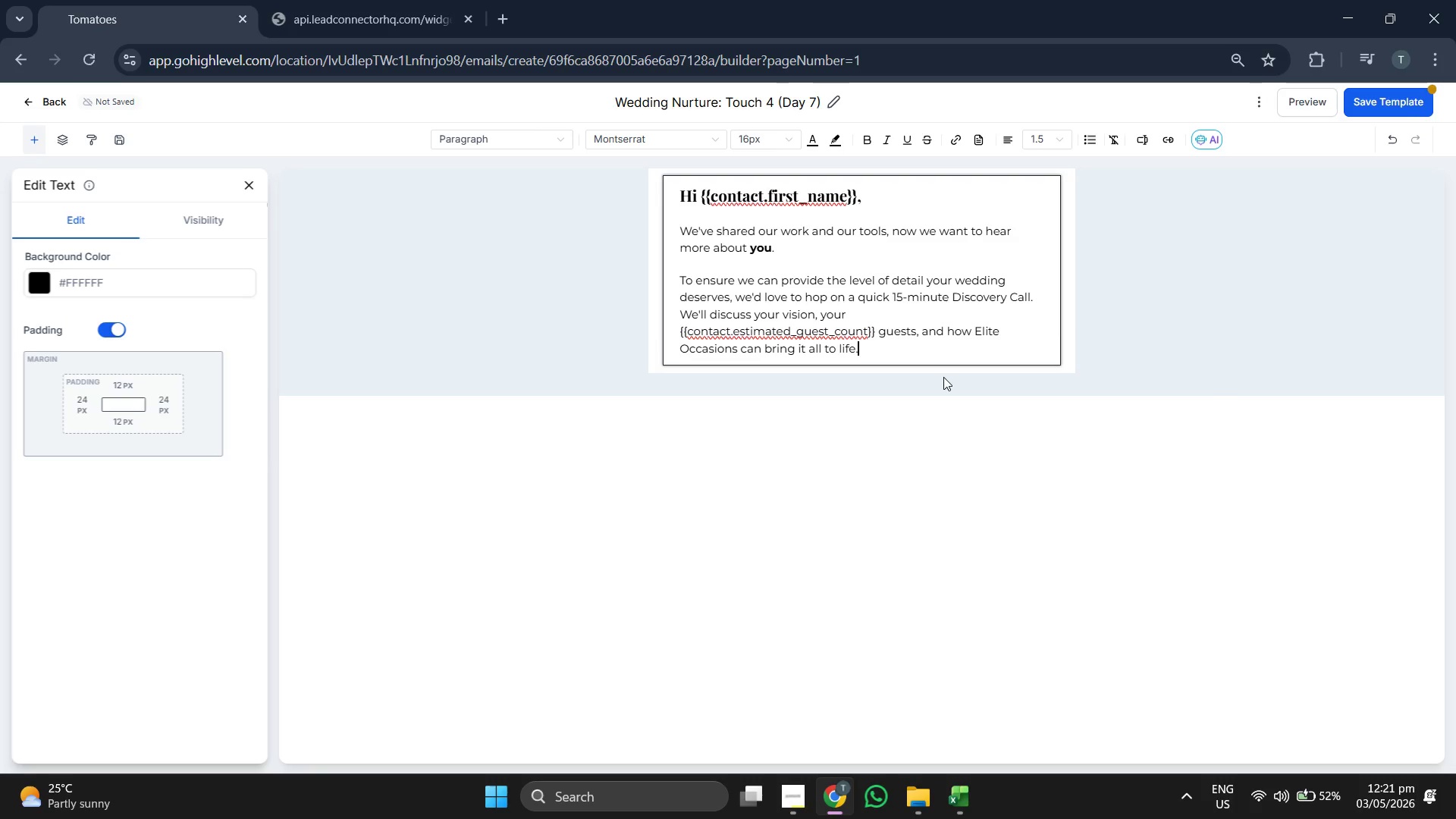 
key(Enter)
 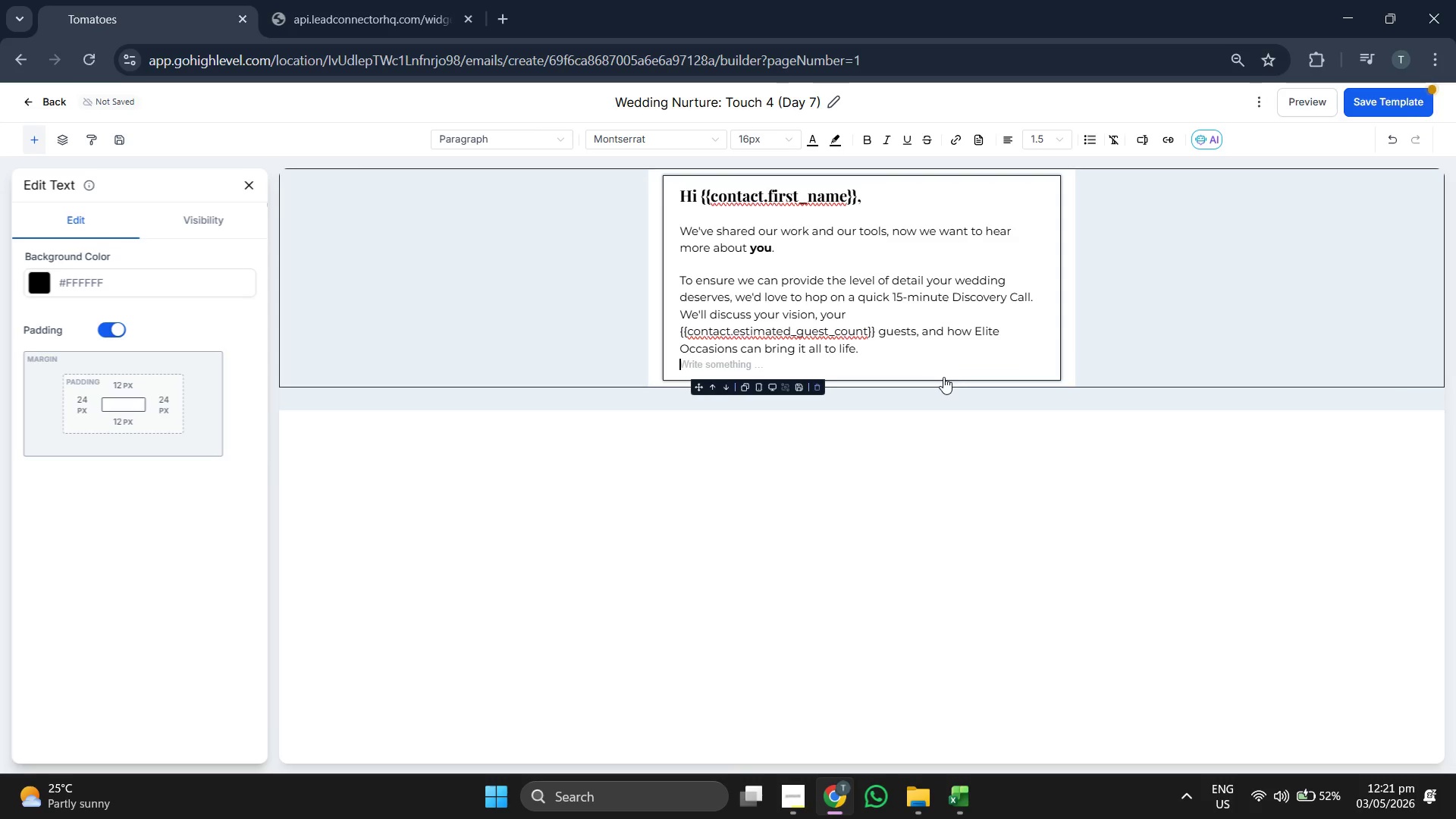 
key(Enter)
 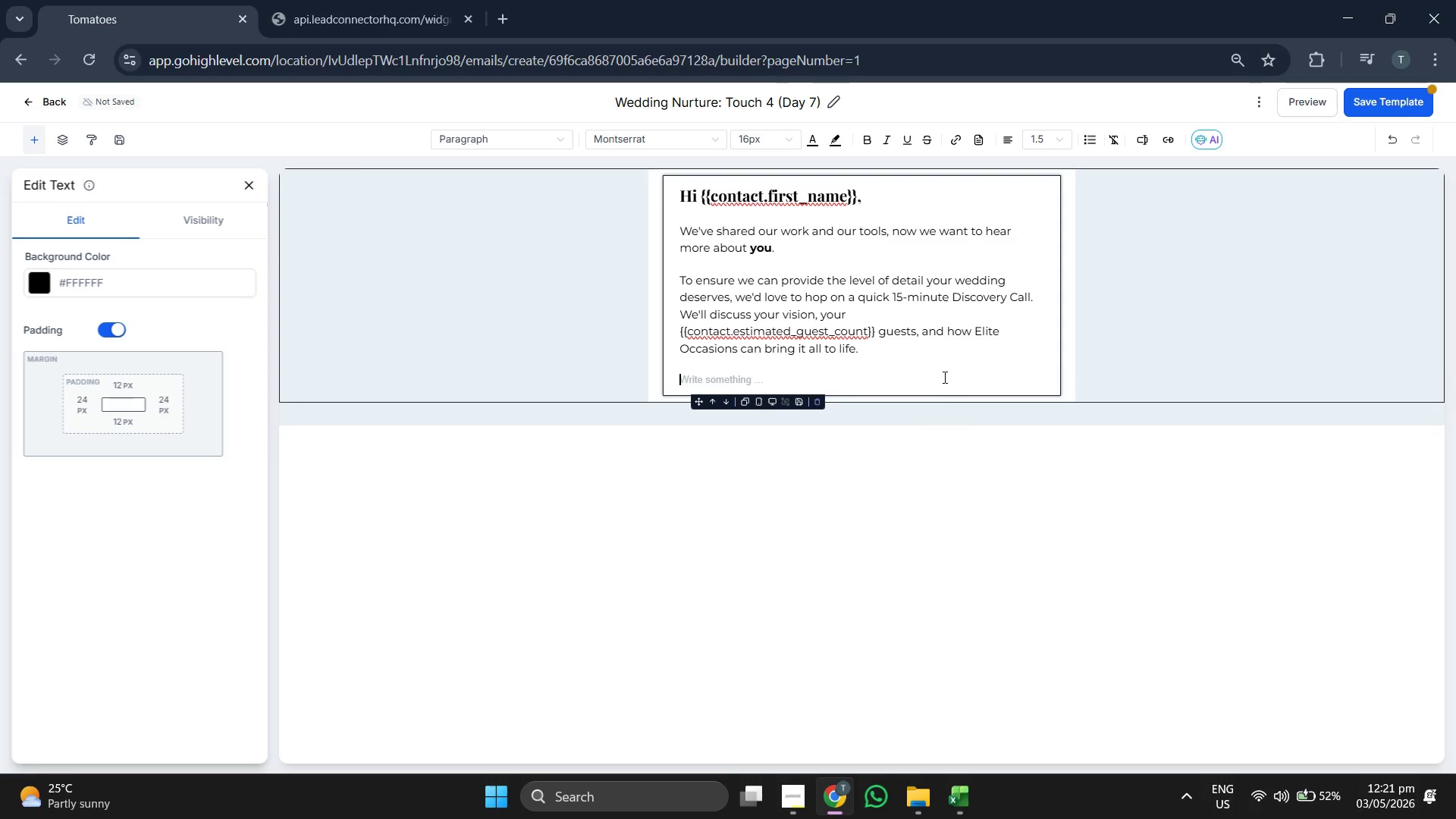 
key(CapsLock)
 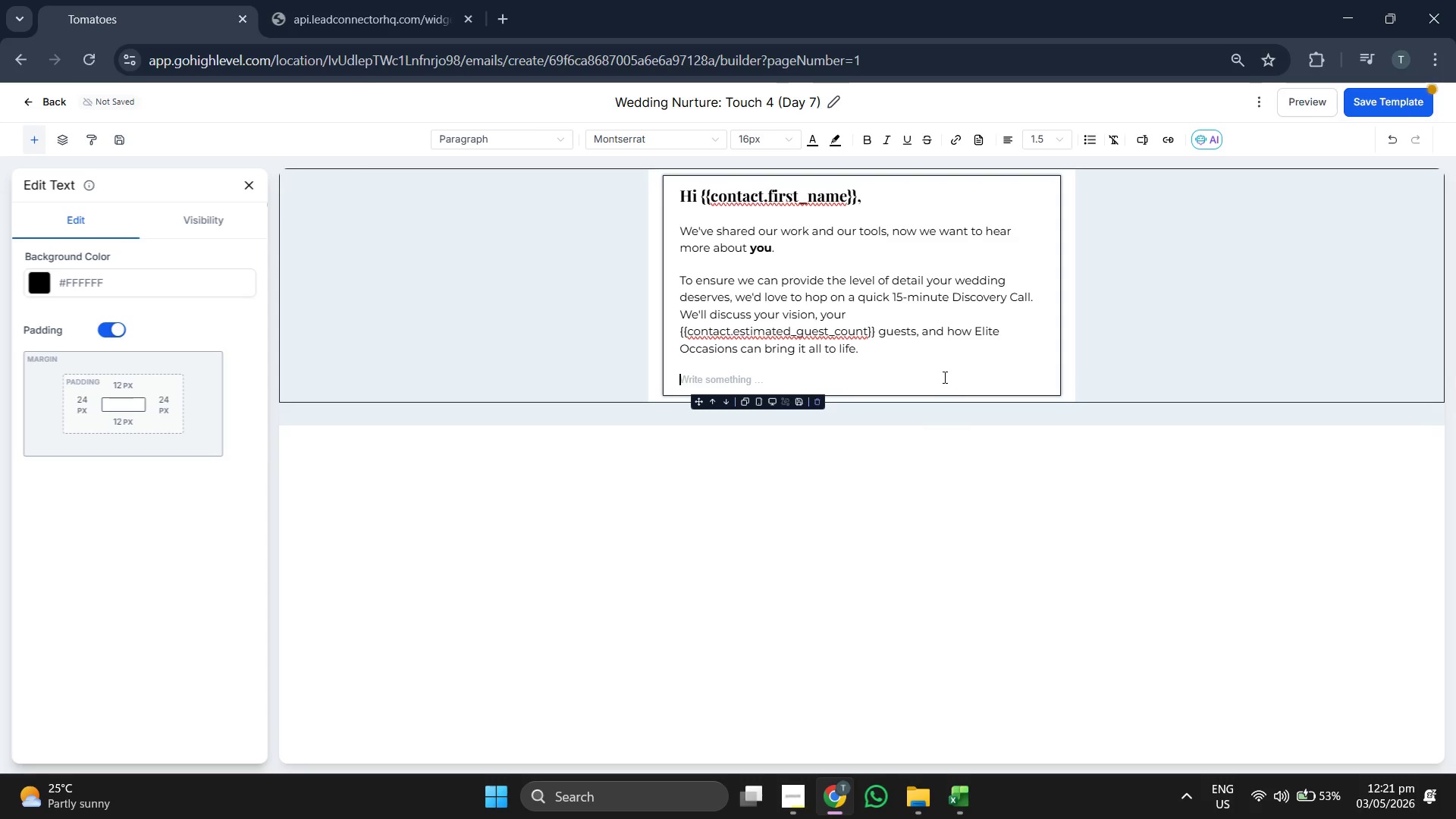 
key(Y)
 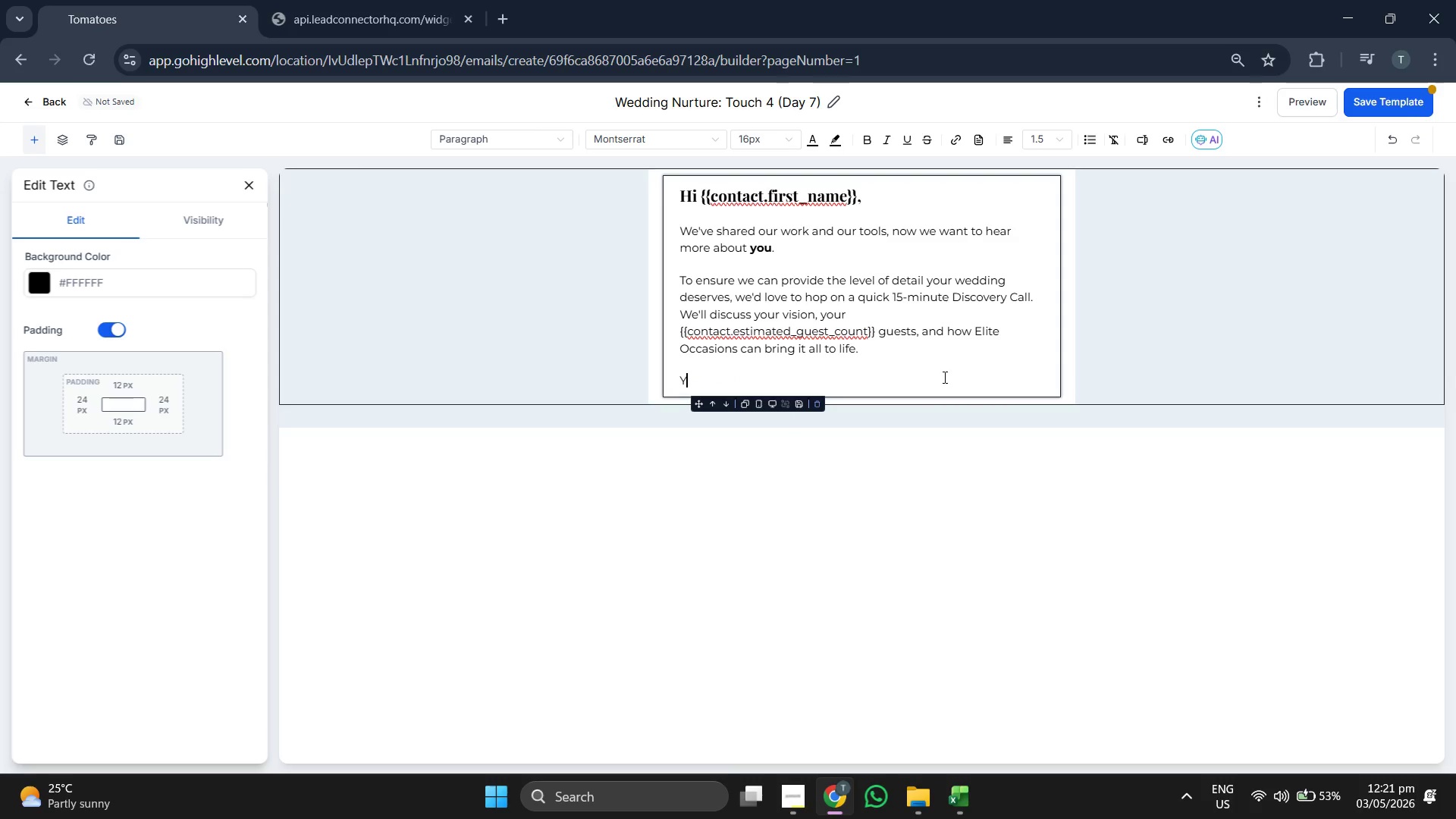 
key(CapsLock)
 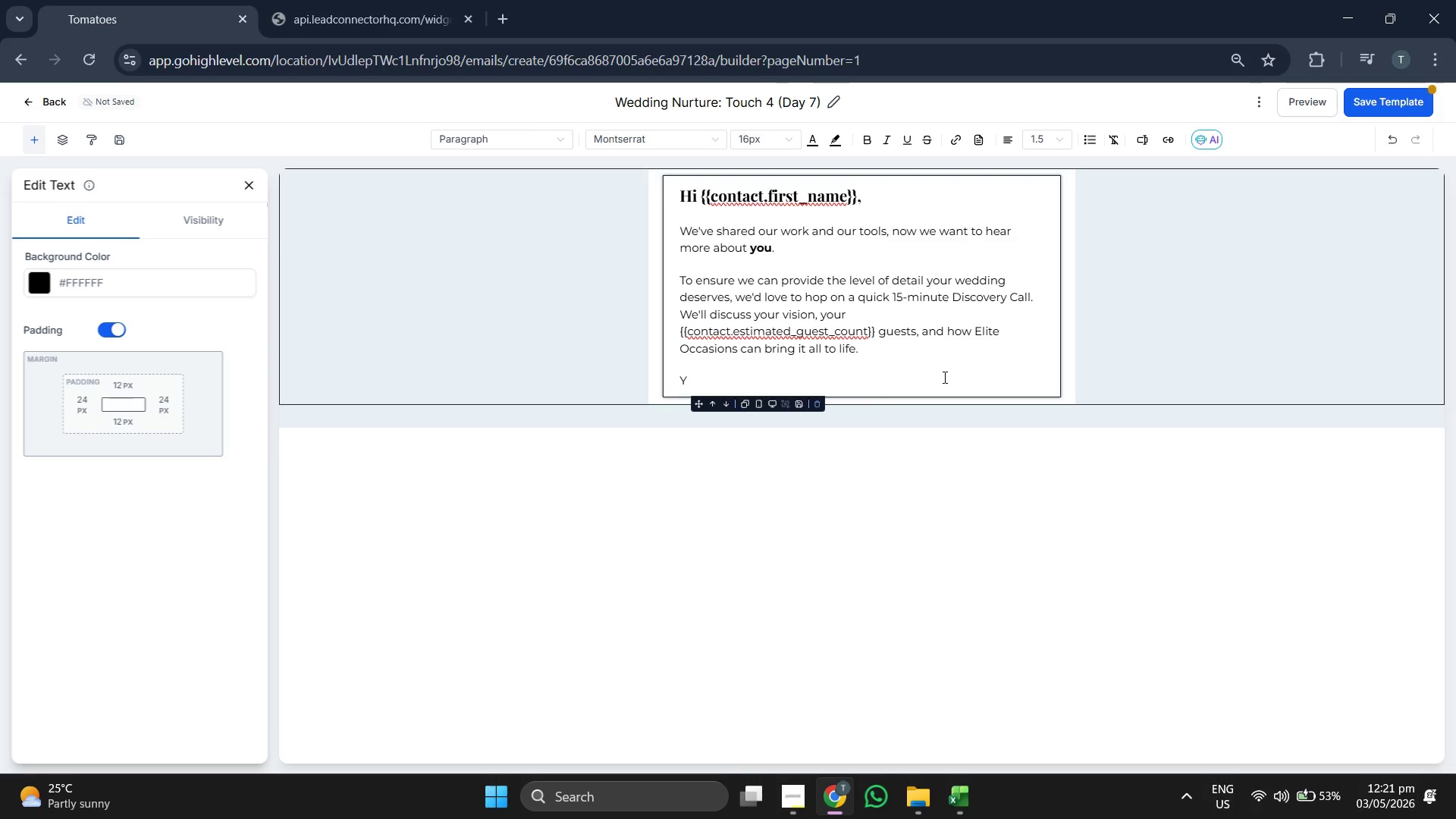 
type(ou )
 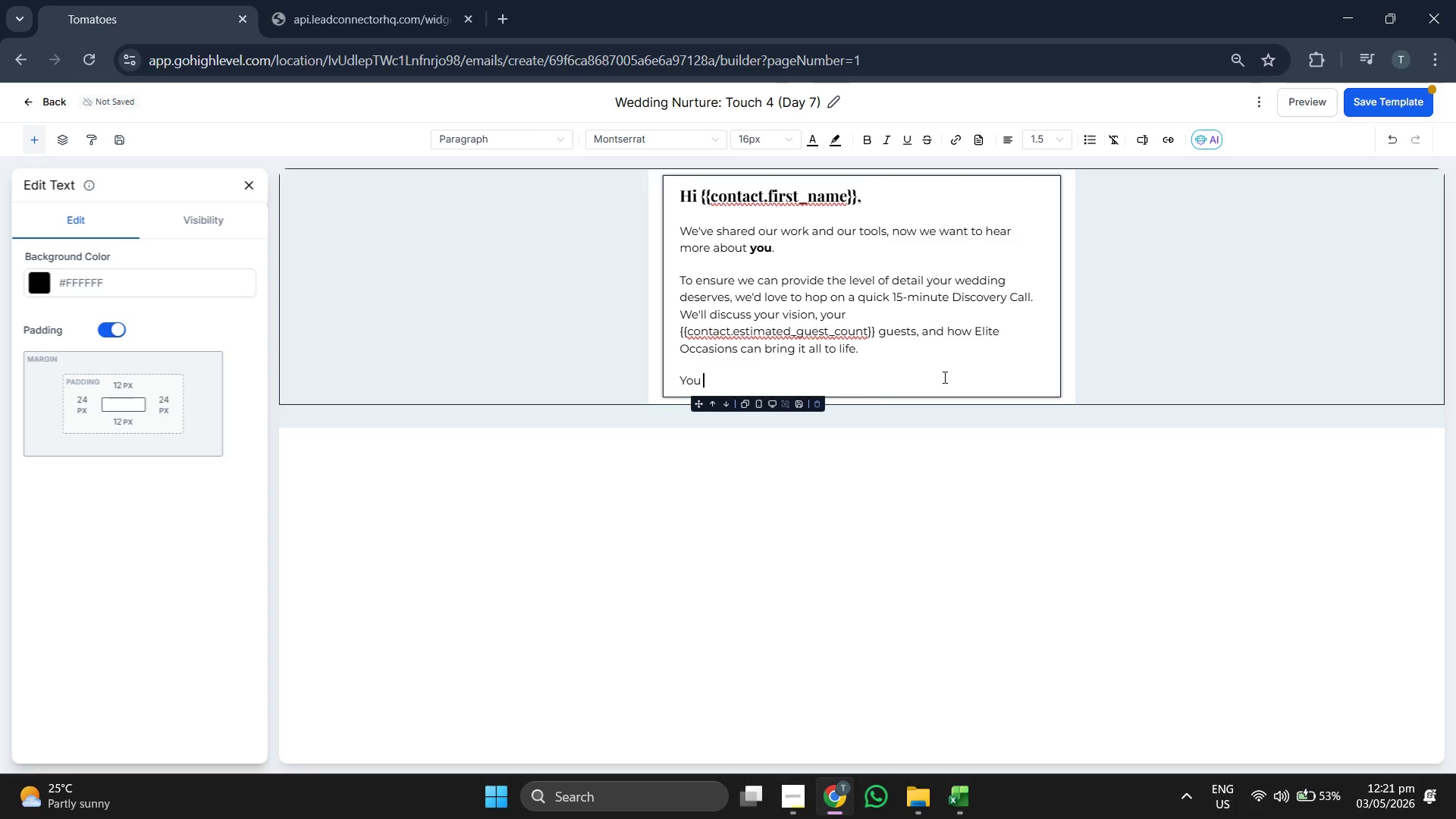 
type(ca)
 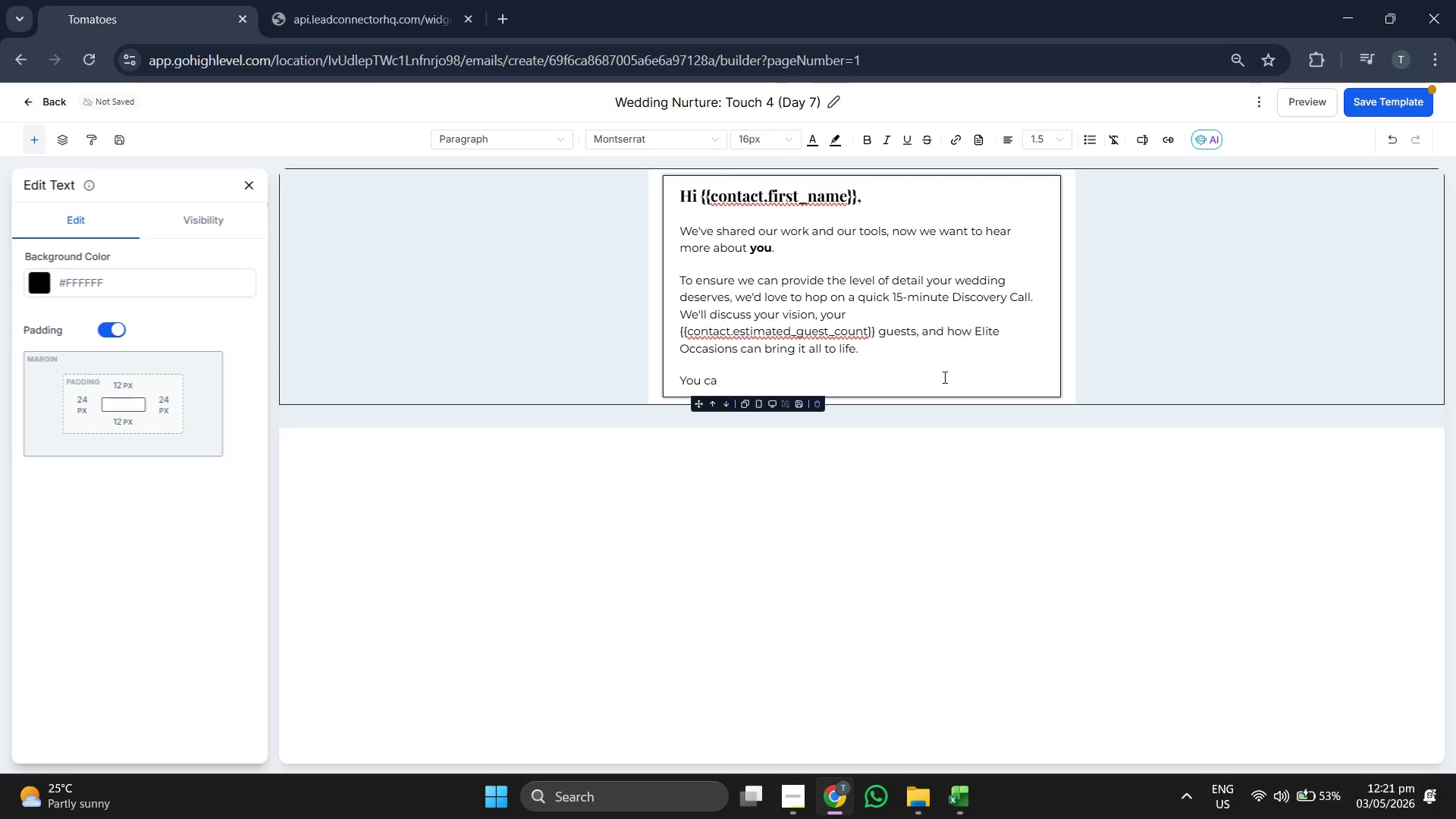 
key(N)
 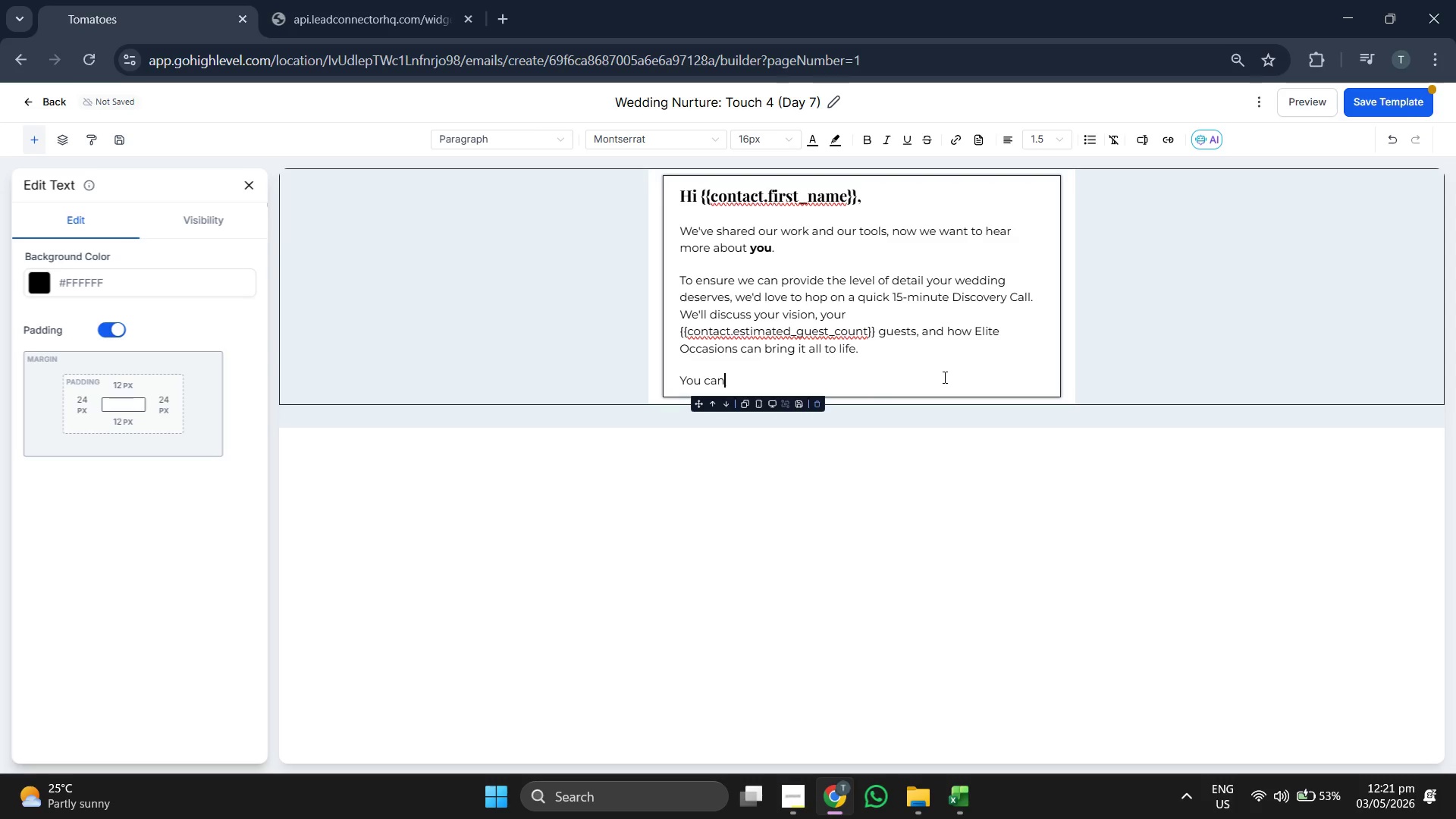 
key(Space)
 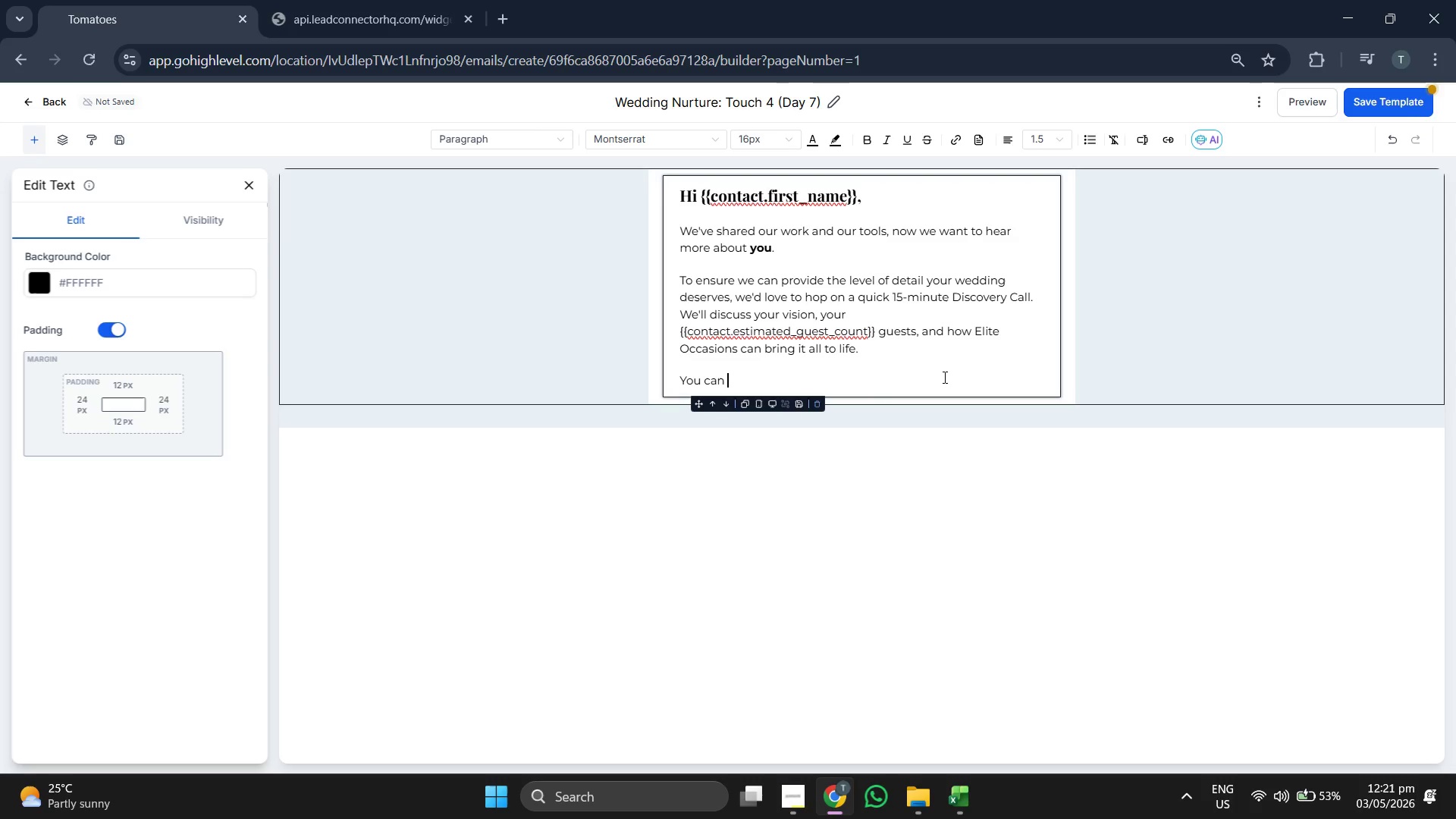 
type(pi)
 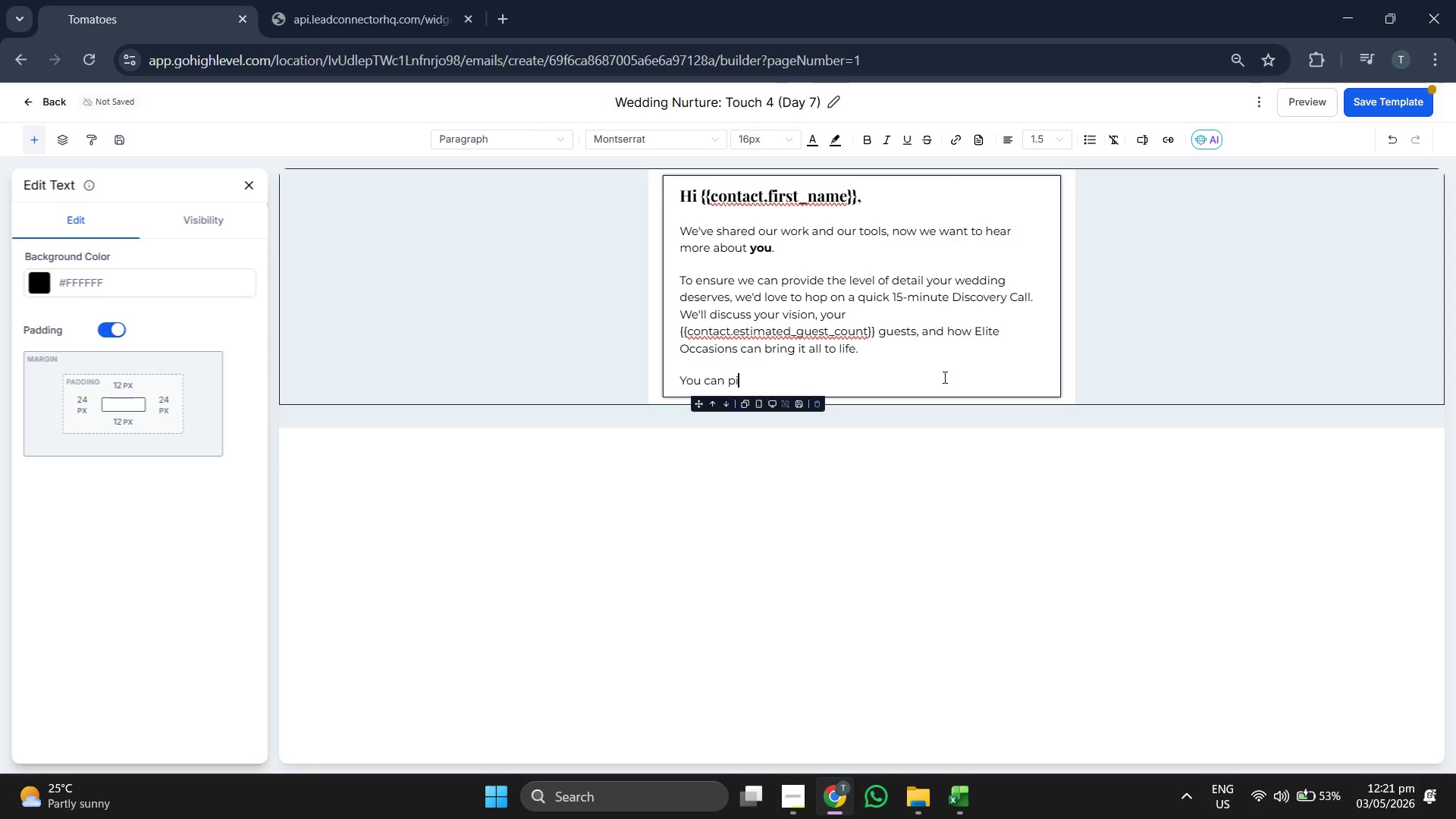 
type(ck)
 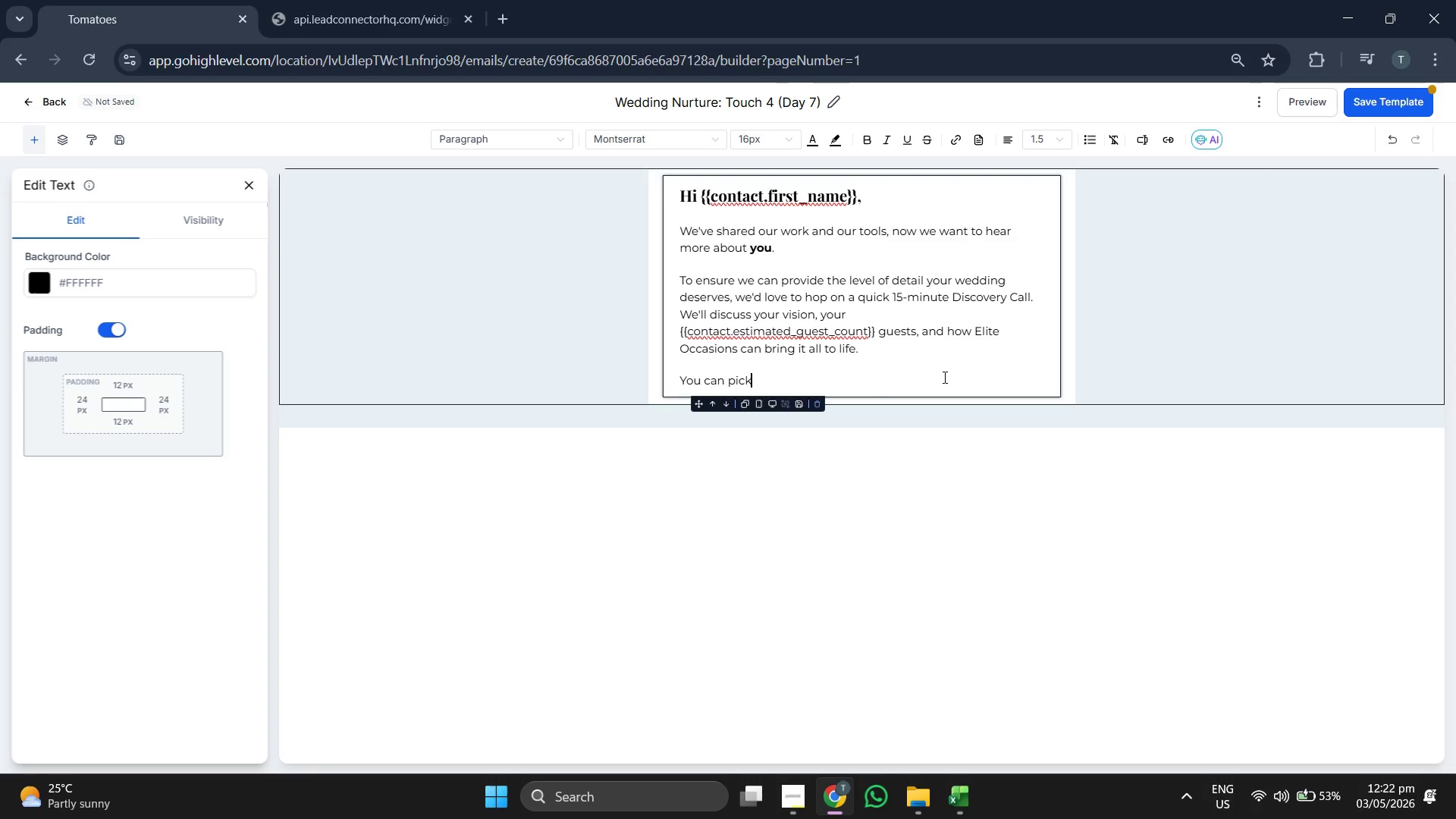 
key(Space)
 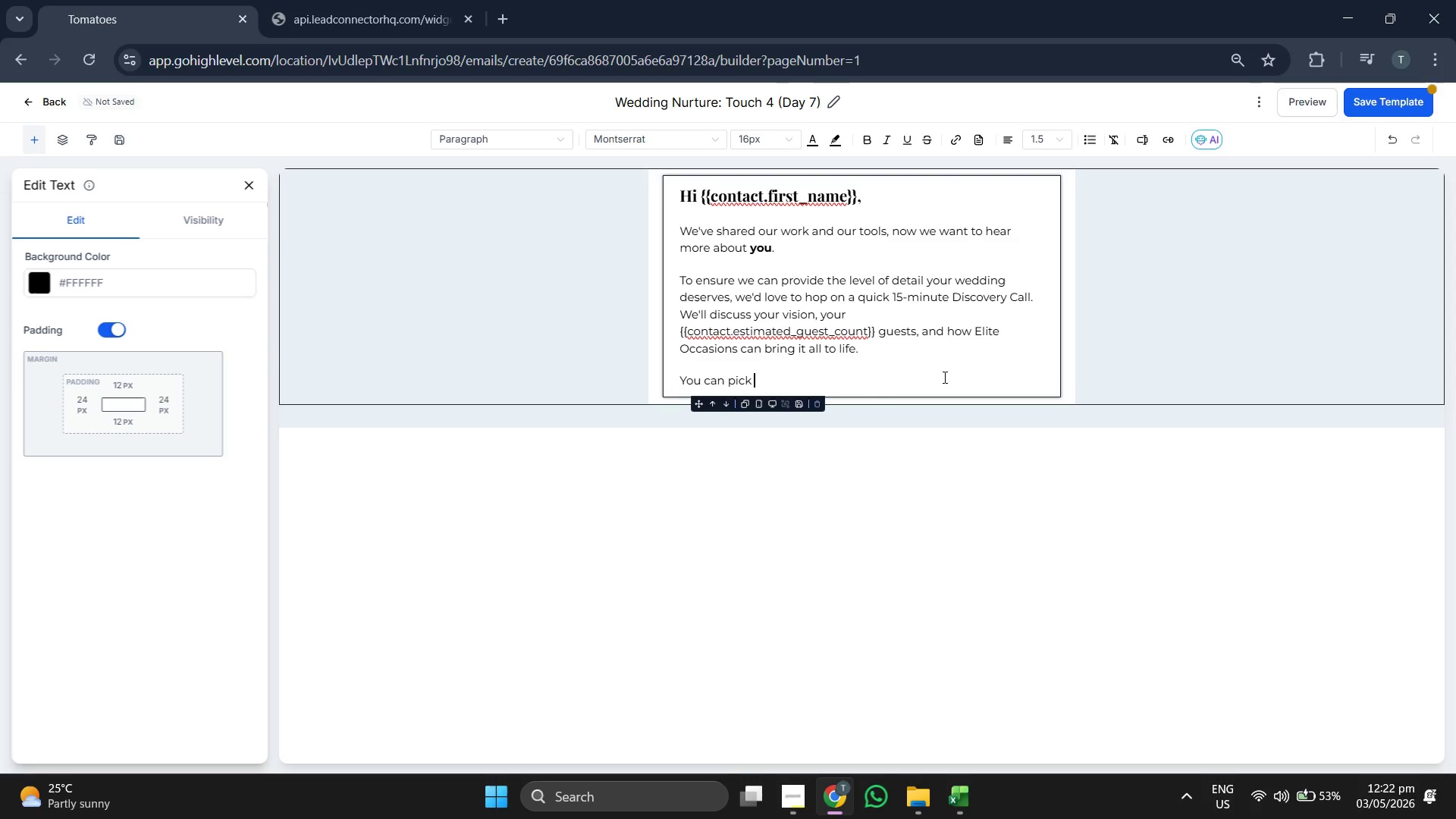 
key(A)
 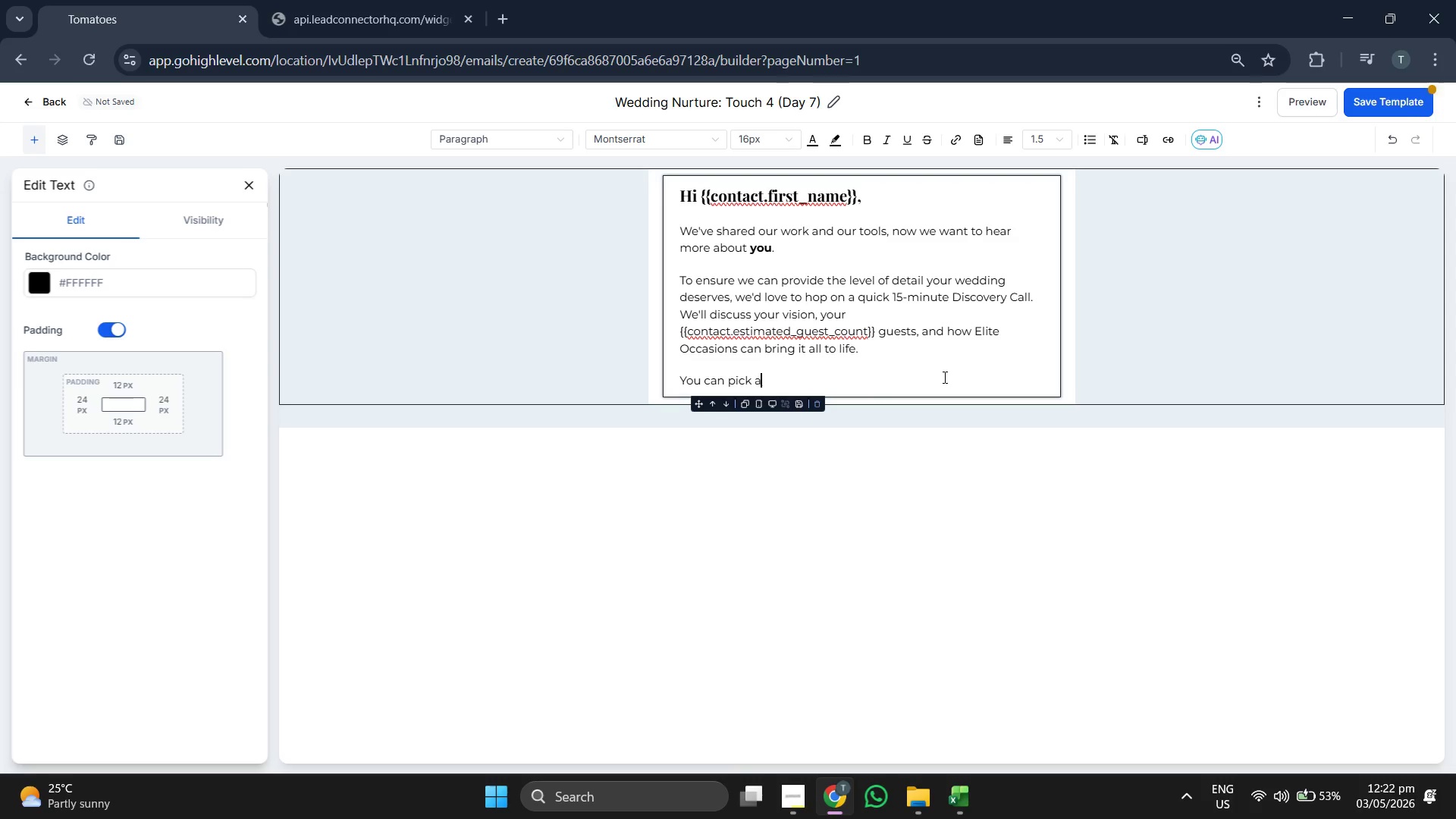 
key(Space)
 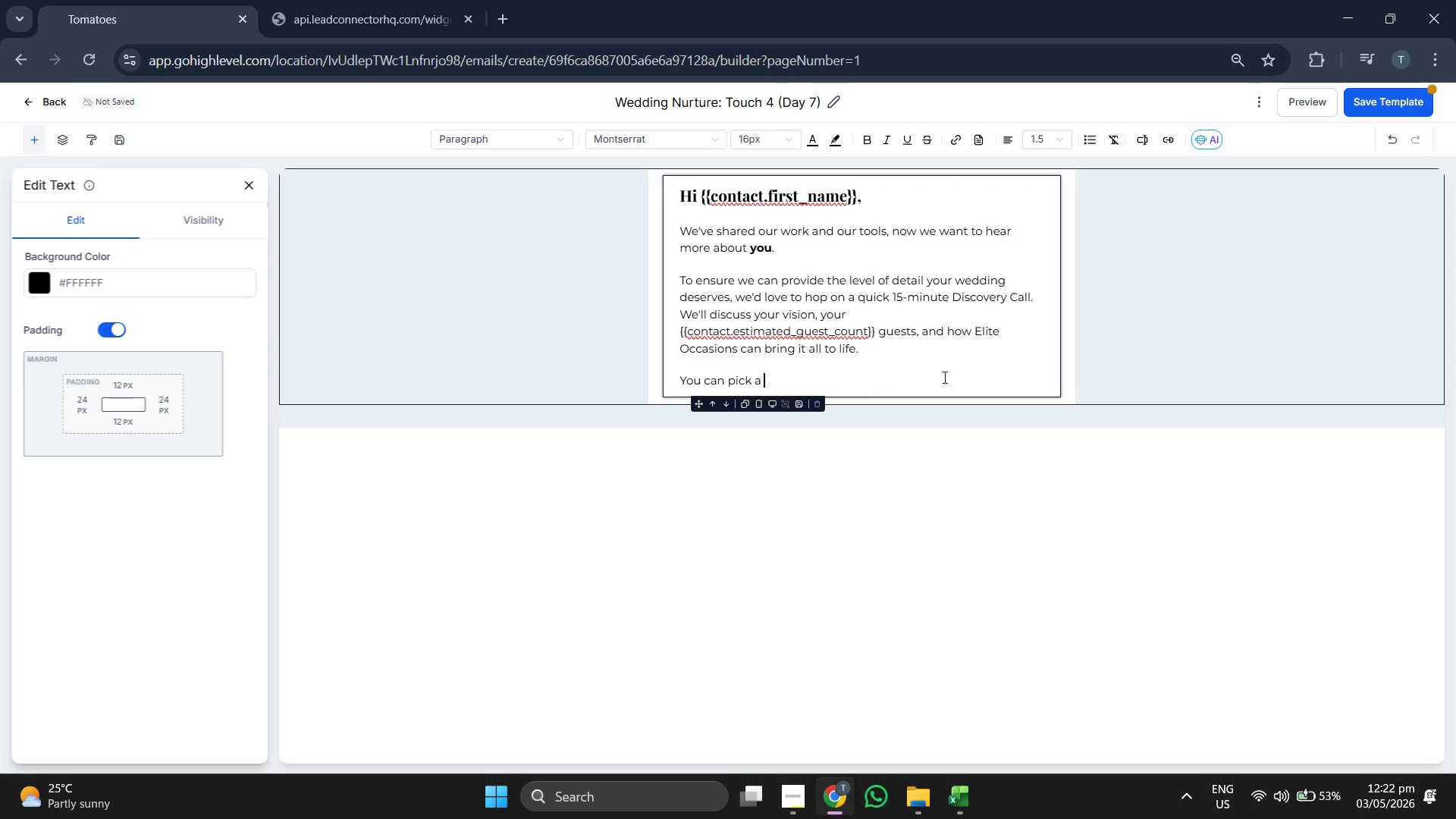 
key(T)
 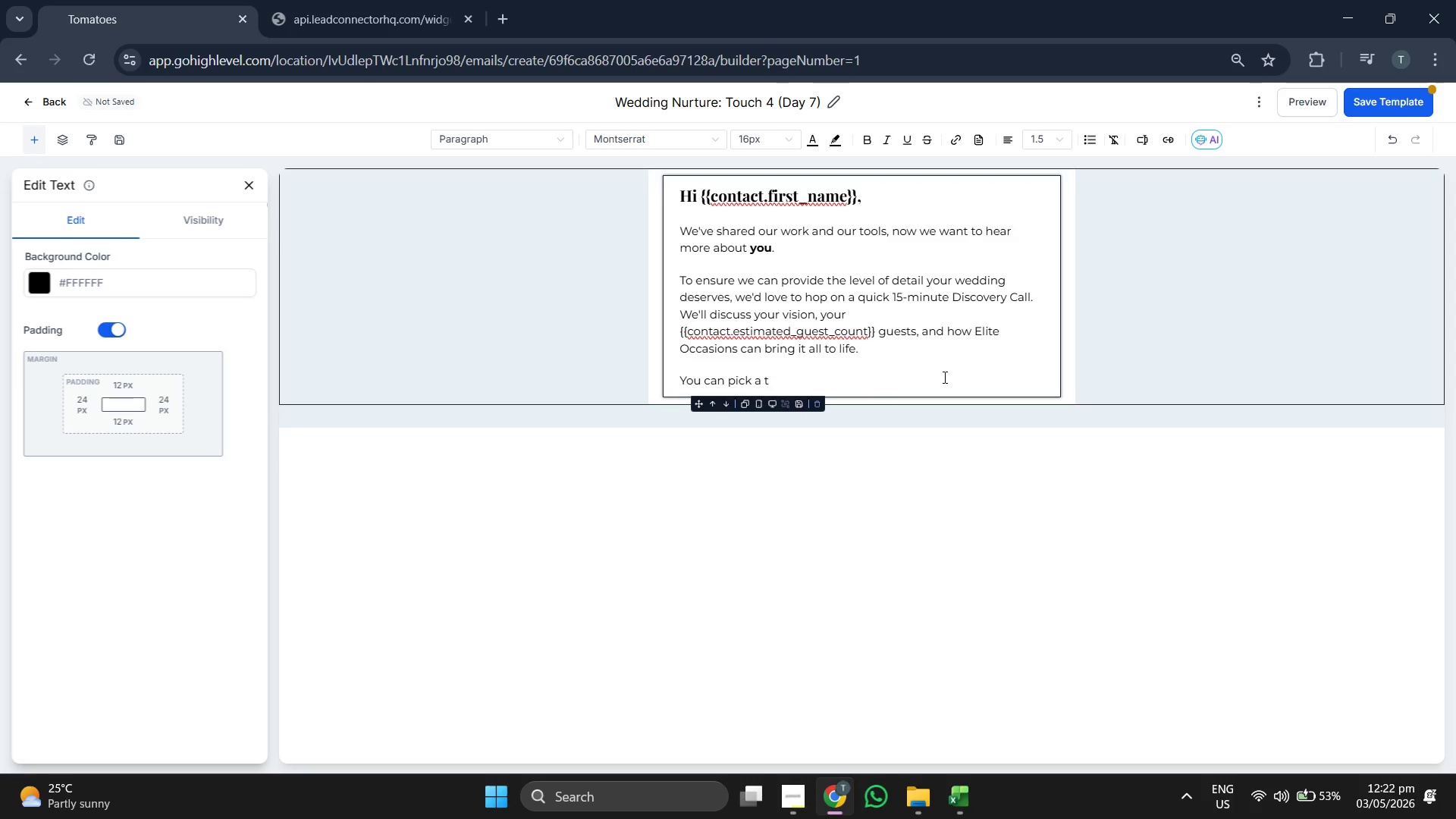 
type(im)
 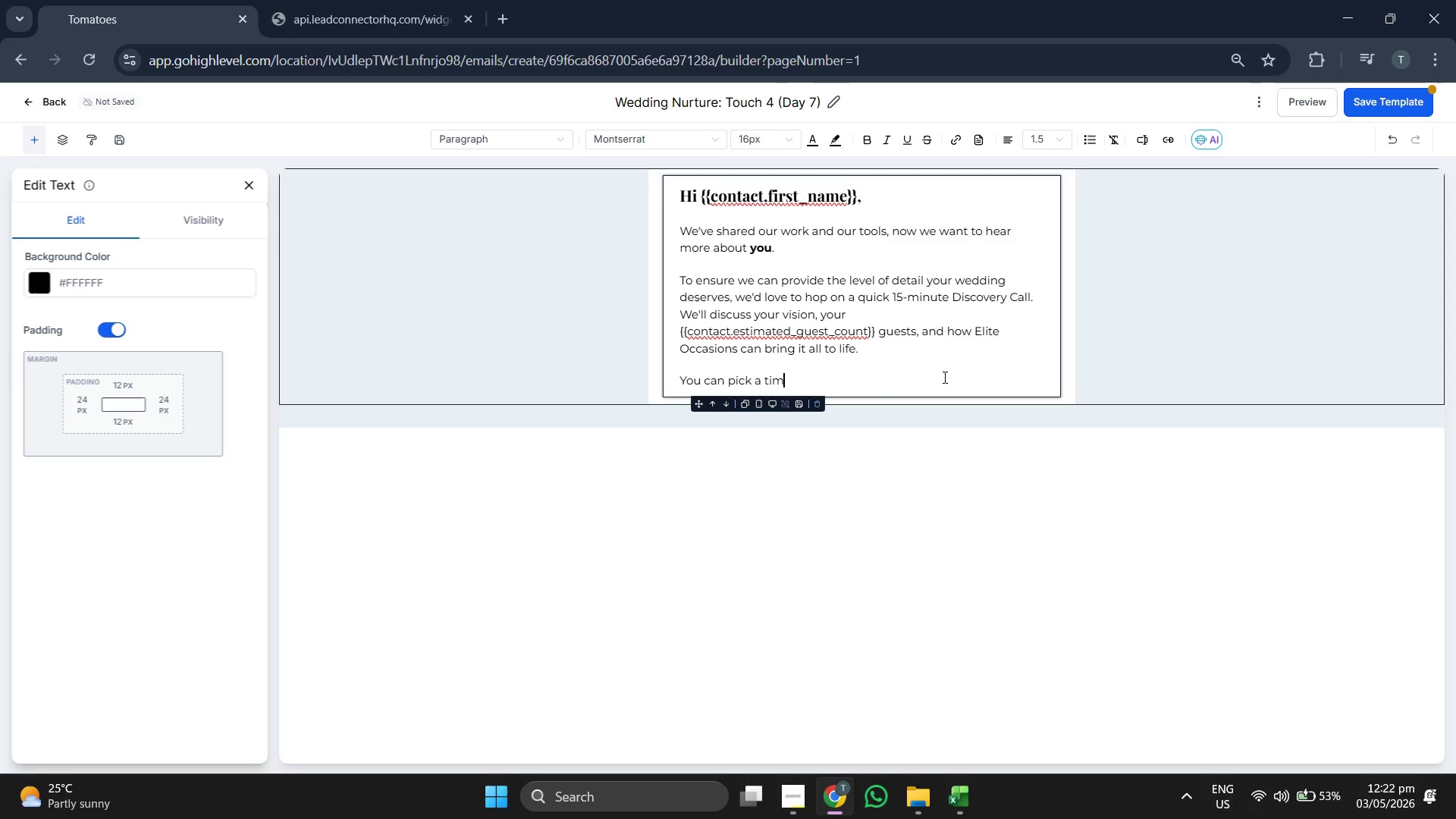 
key(E)
 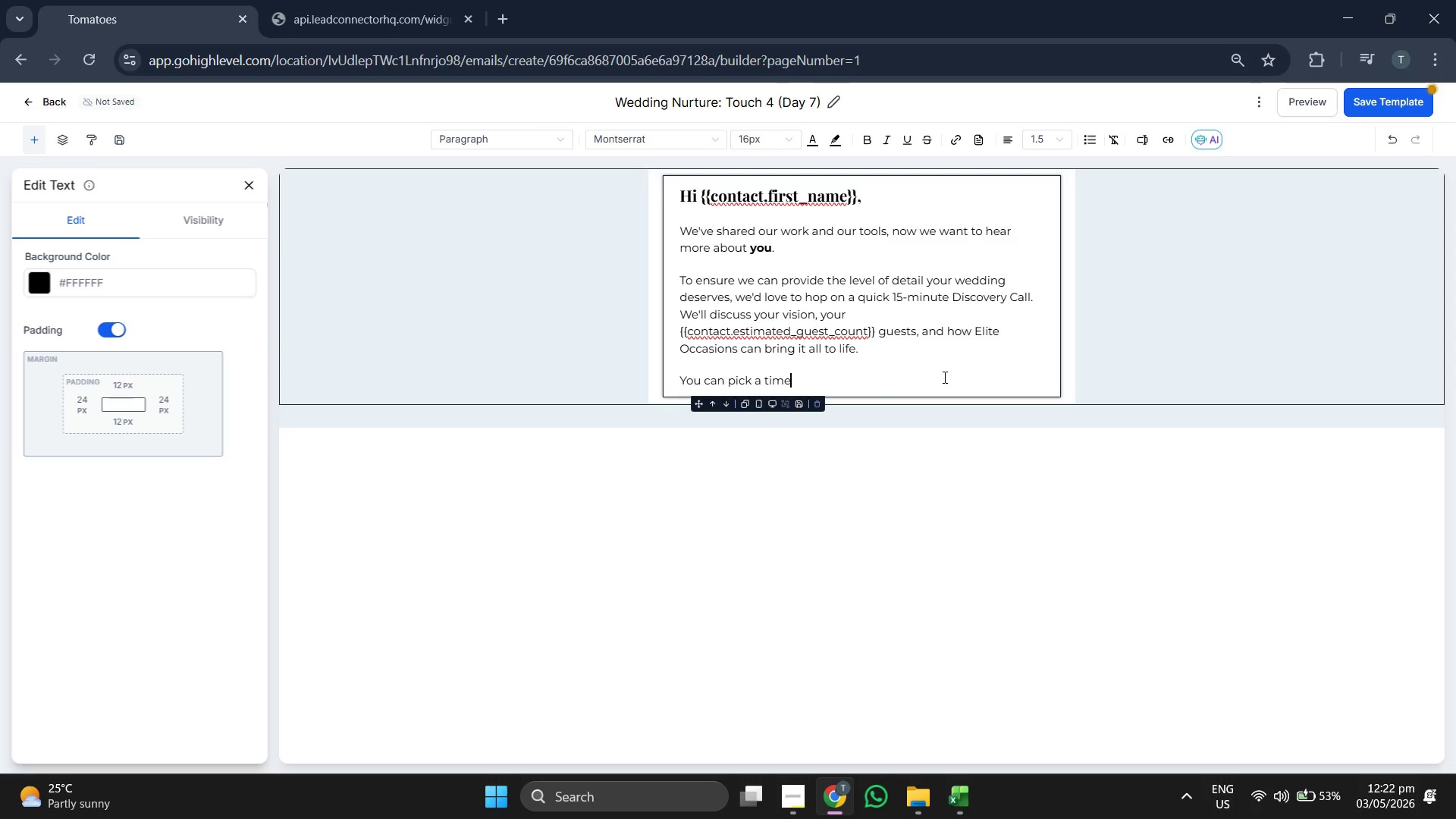 
wait(6.16)
 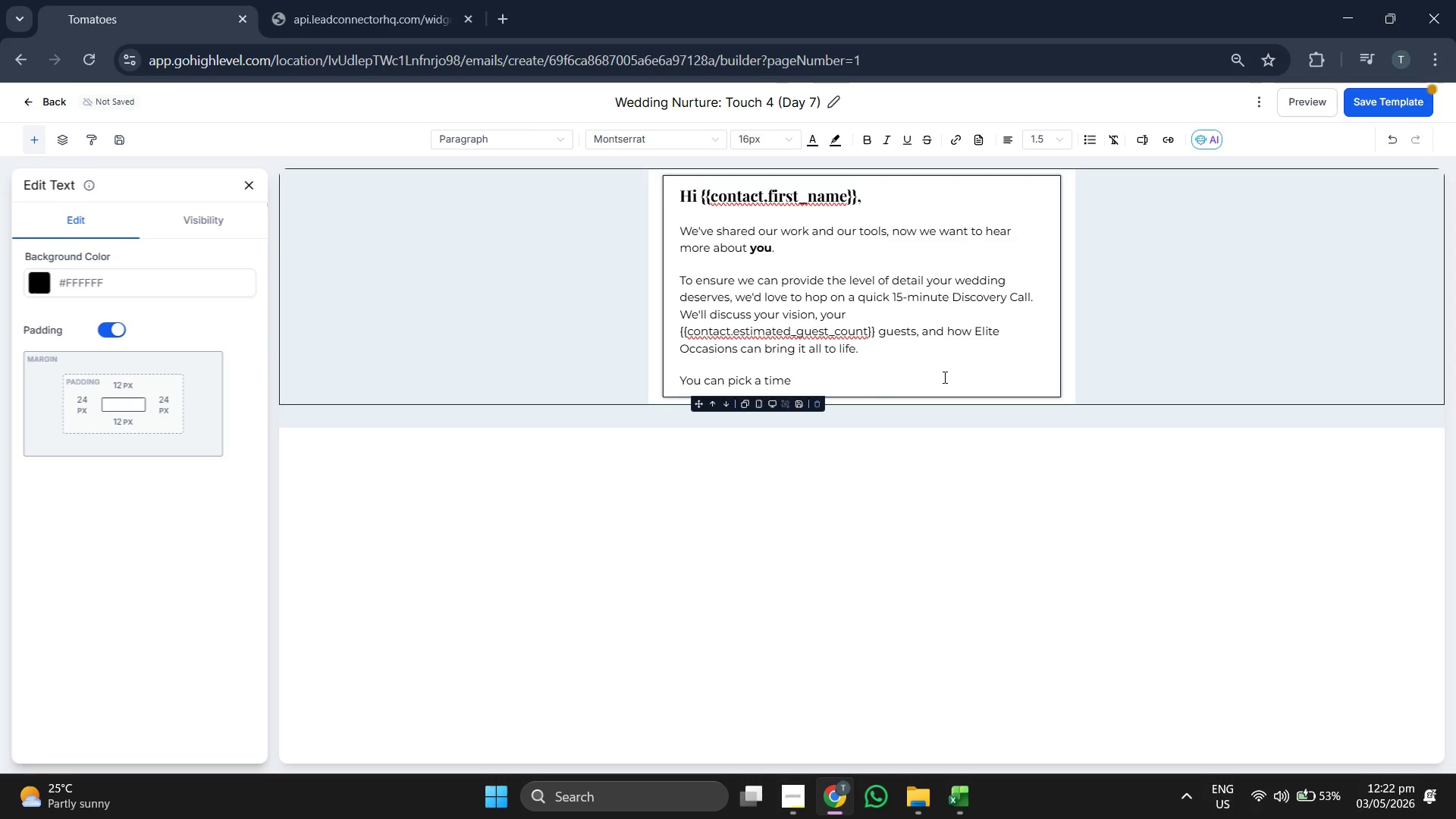 
type(t)
key(Backspace)
type( th)
 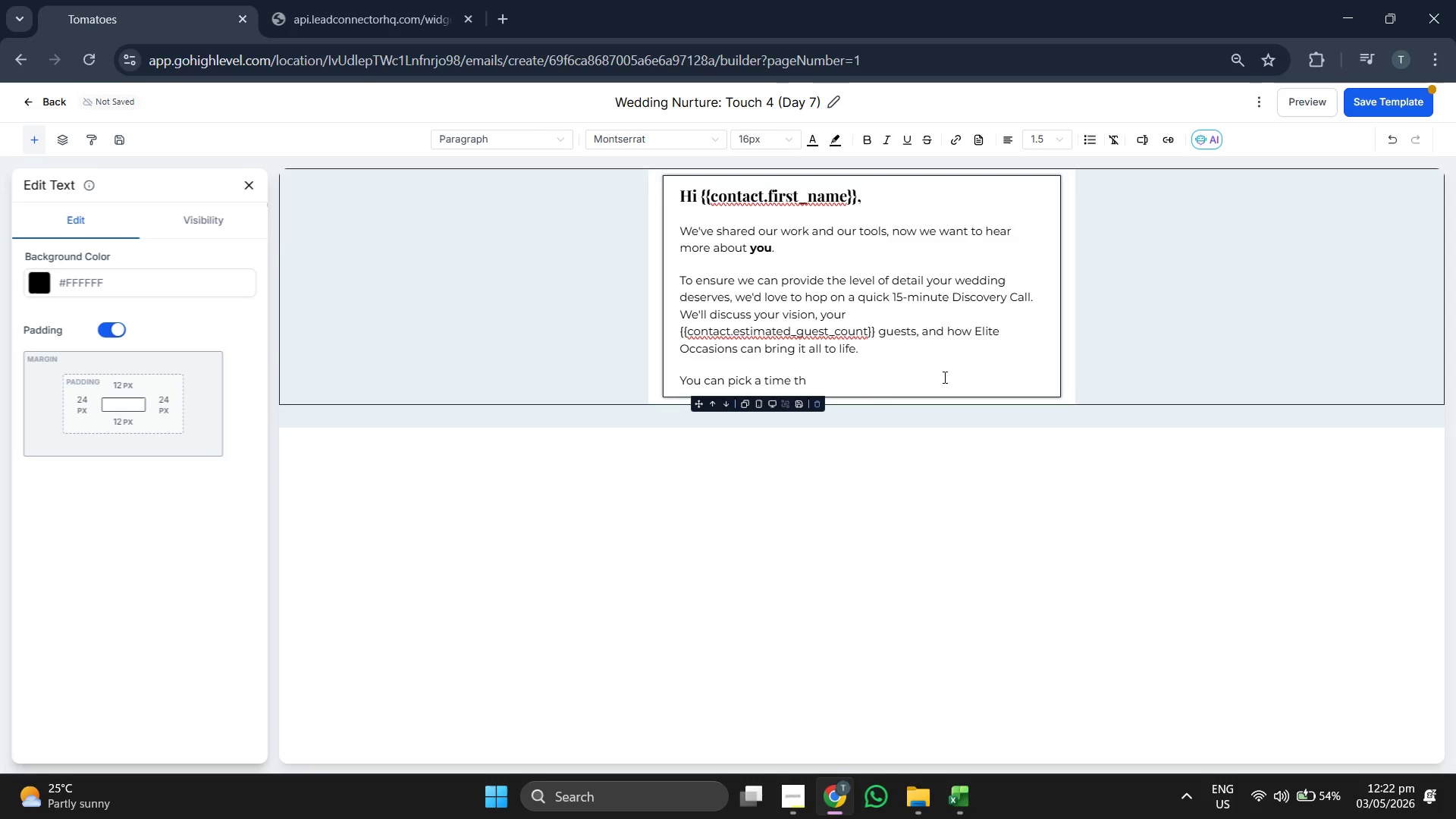 
key(A)
 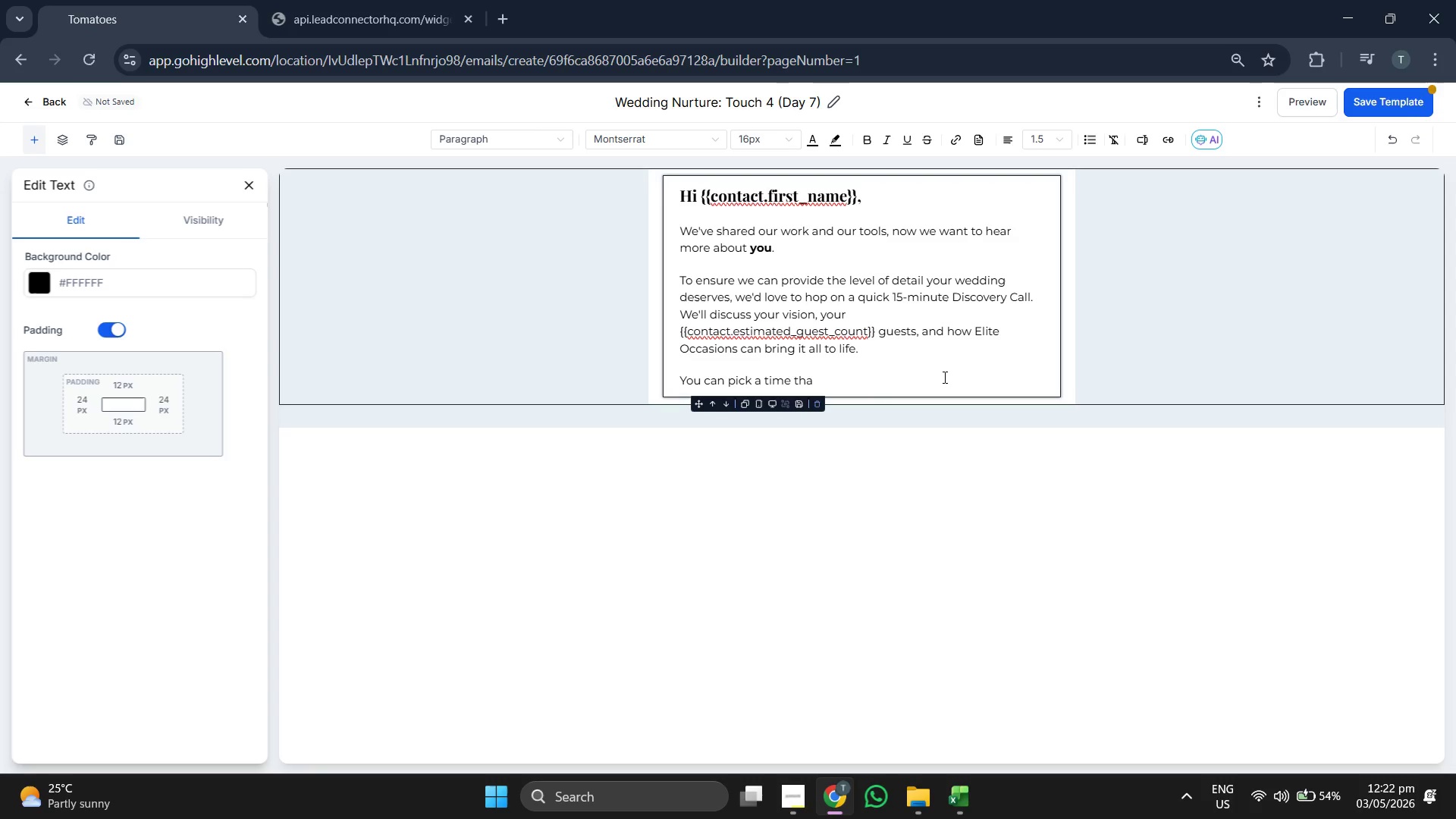 
wait(5.34)
 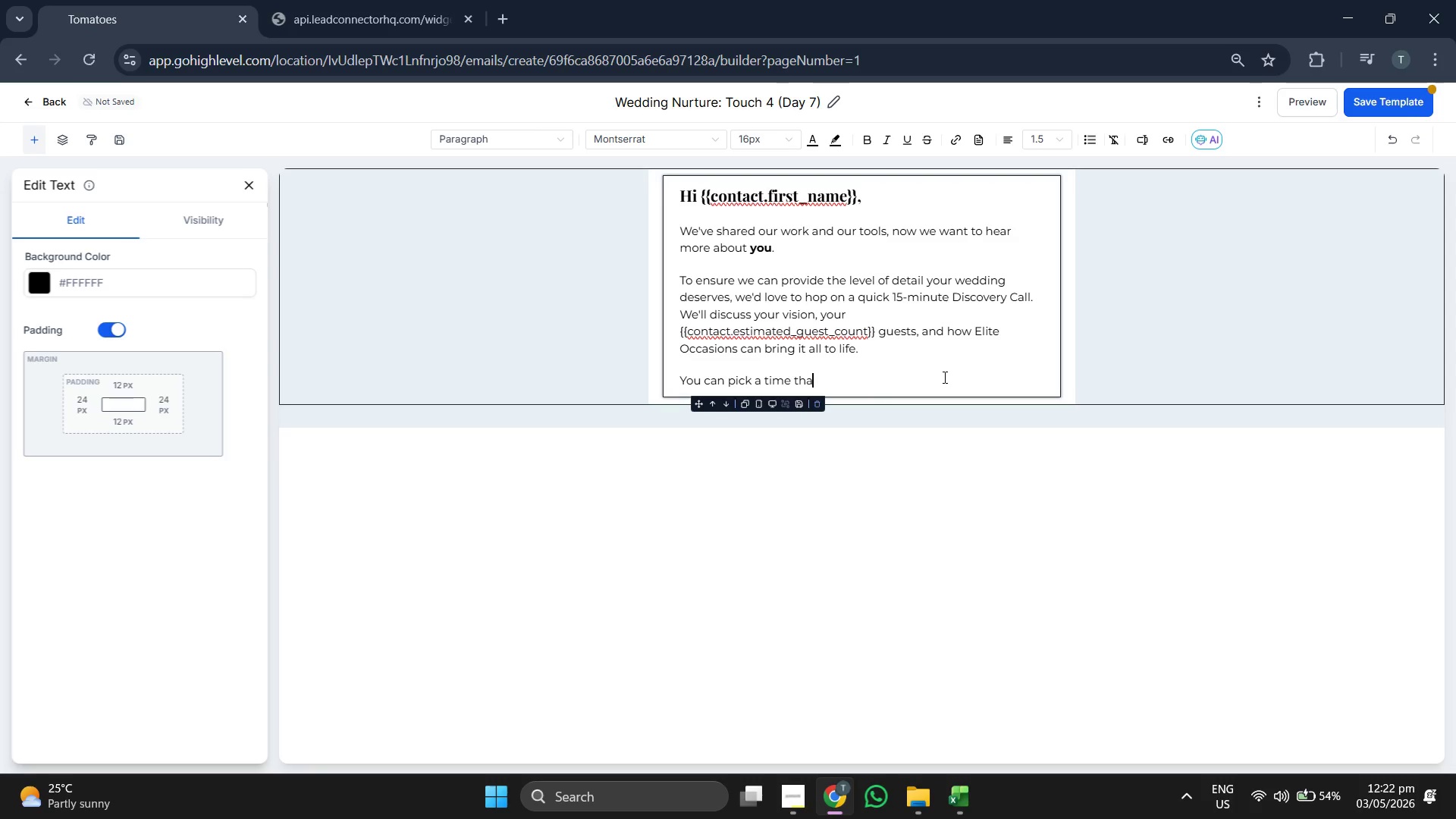 
key(T)
 